 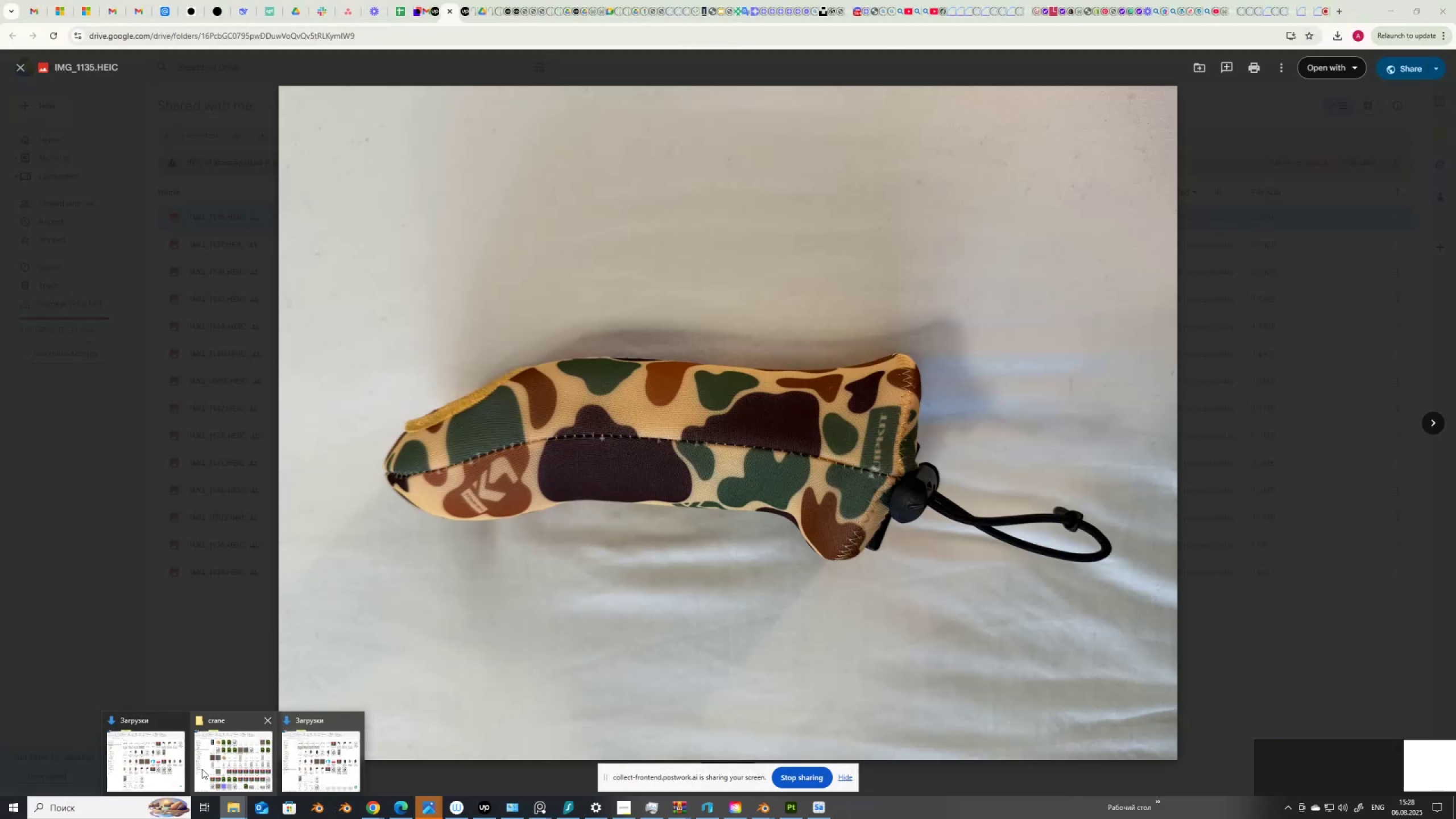 
left_click([181, 762])
 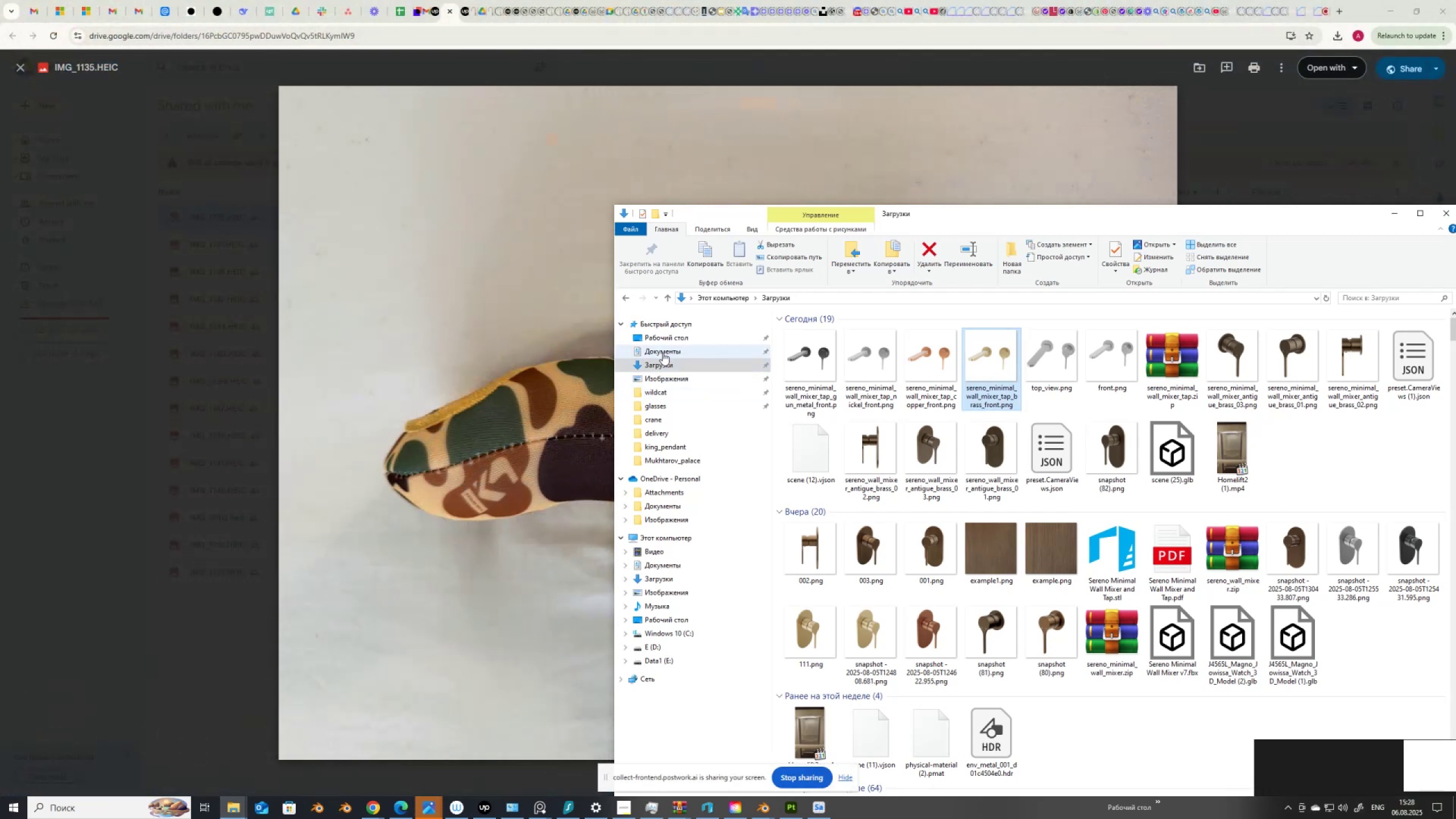 
left_click([665, 340])
 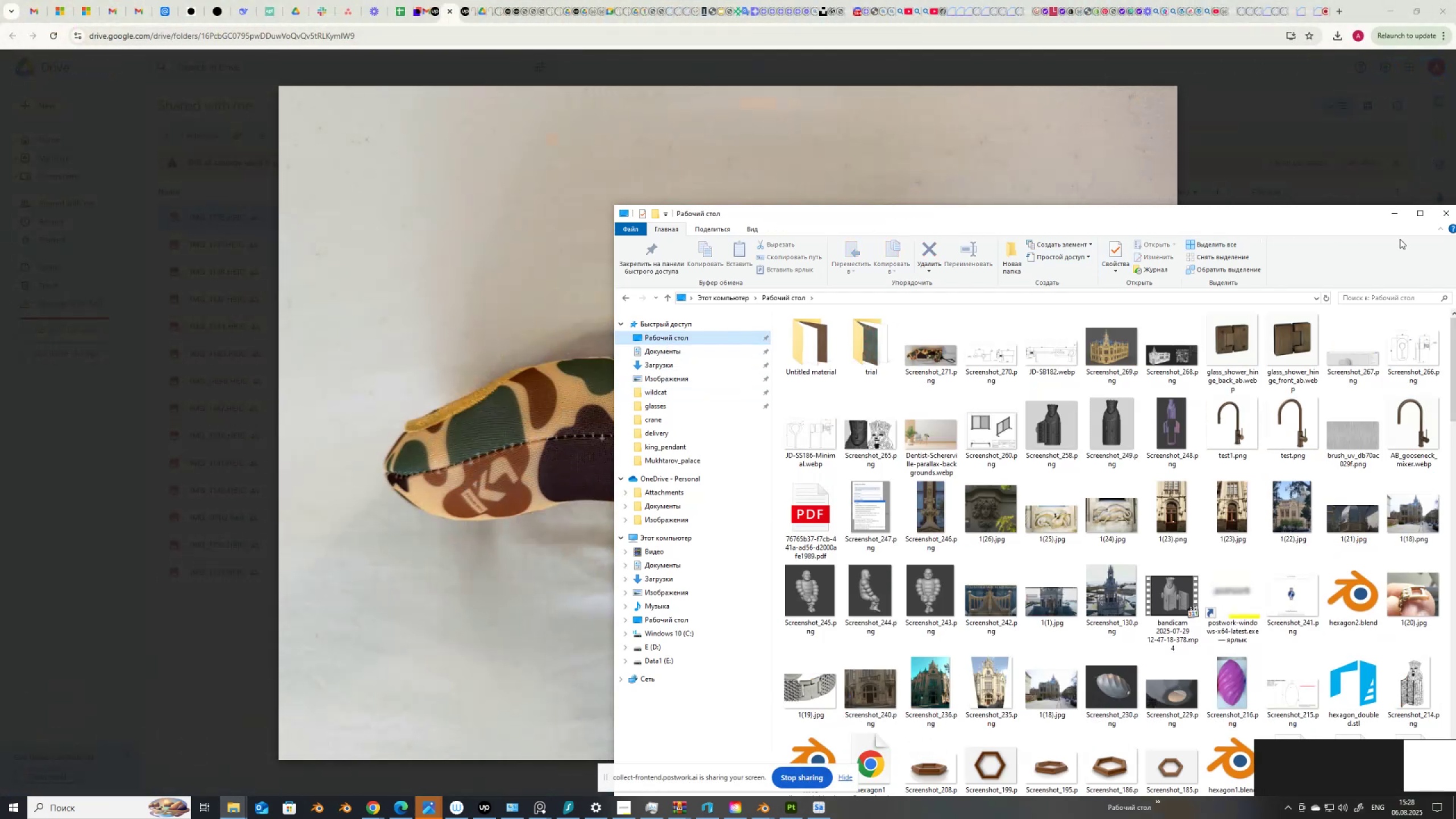 
left_click([1396, 217])
 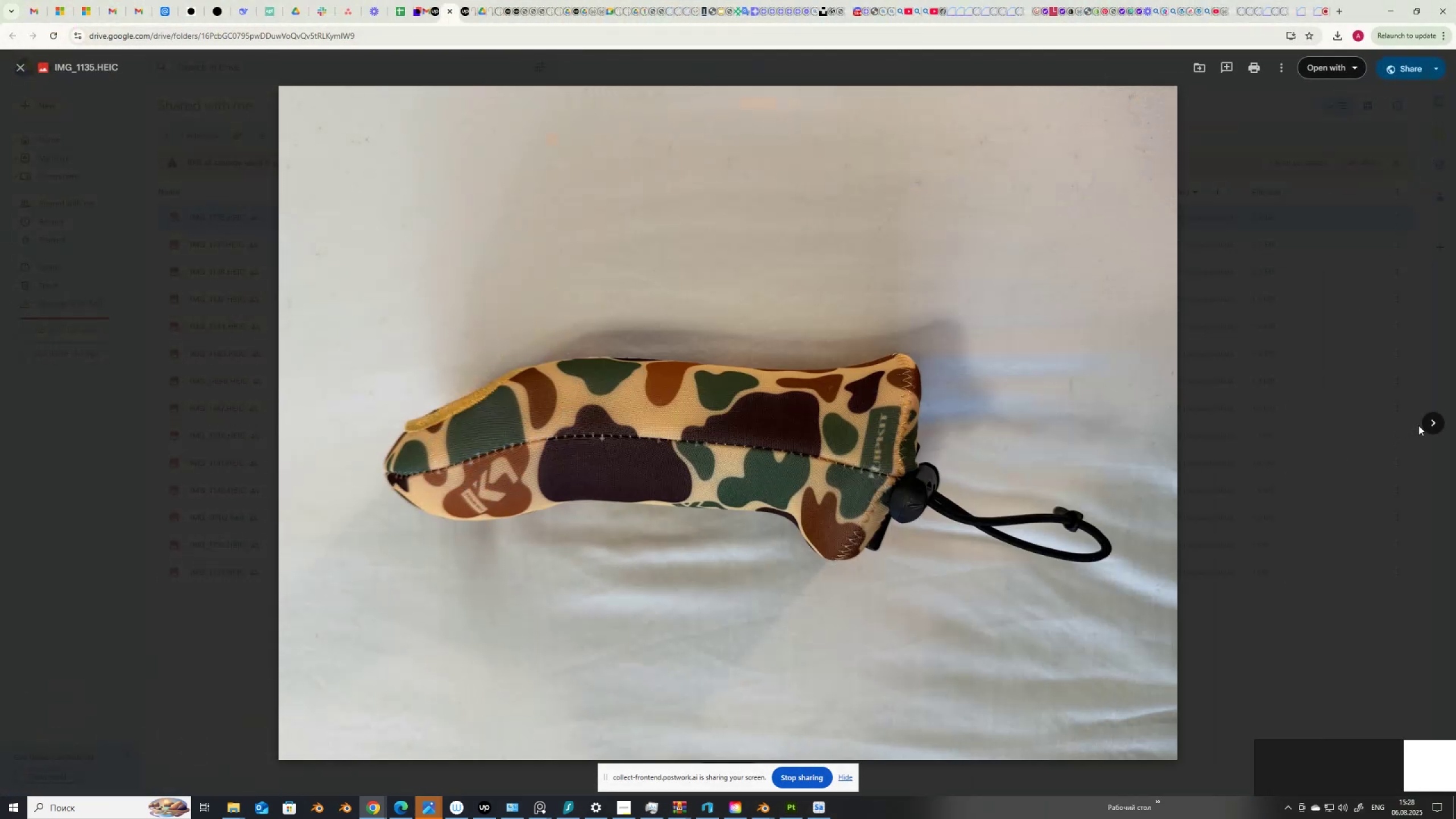 
left_click([1428, 425])
 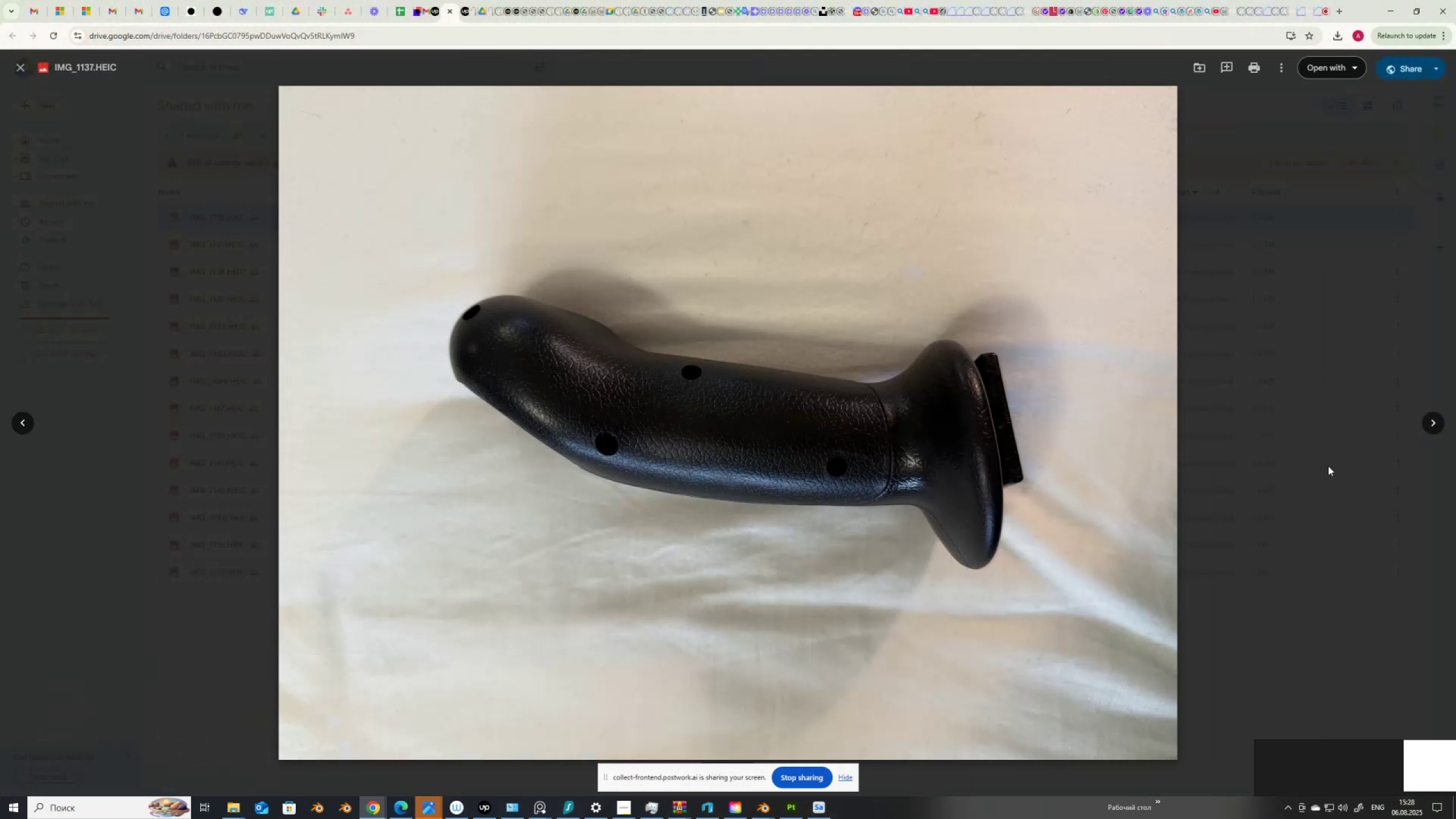 
key(PrintScreen)
 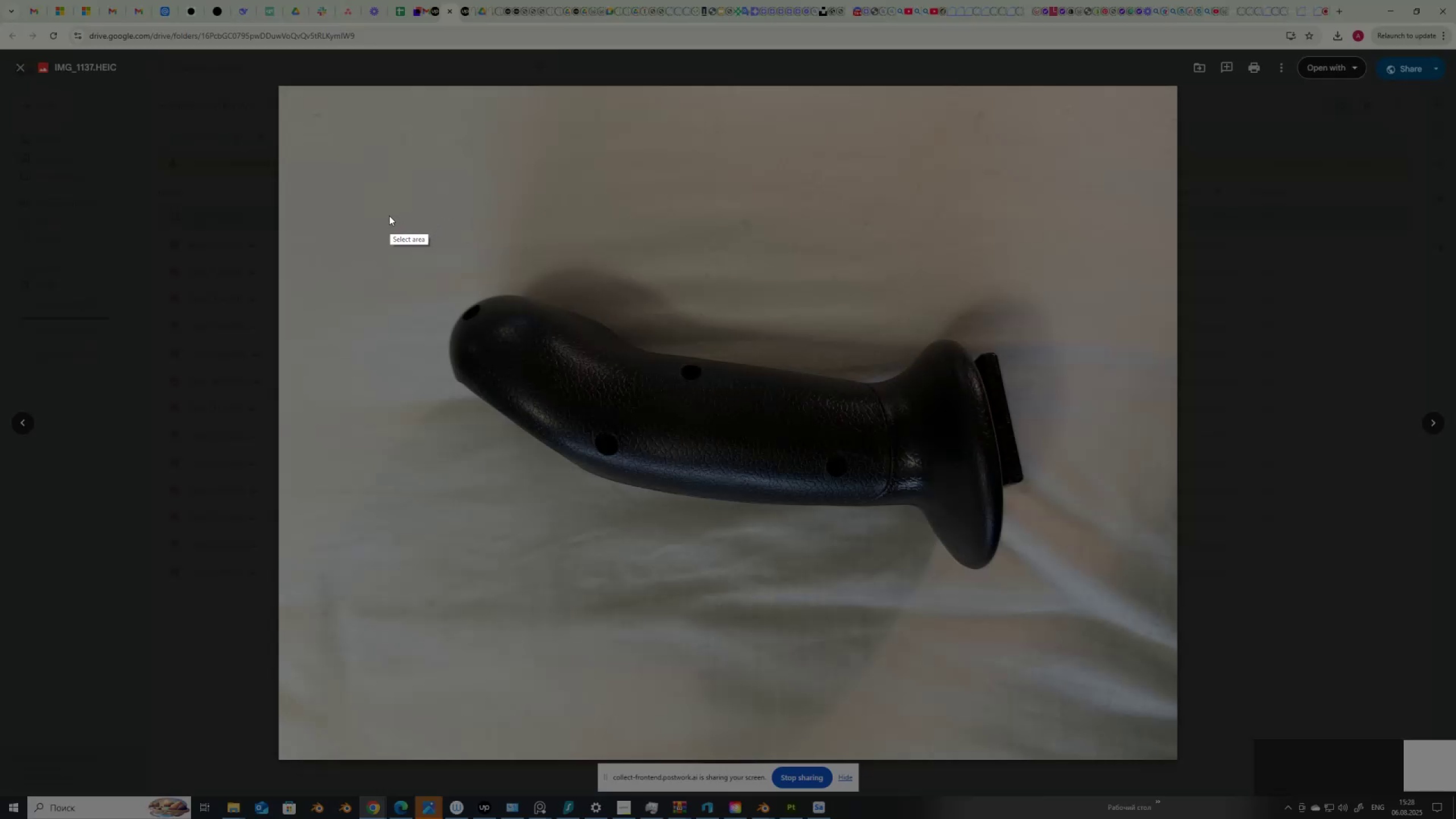 
left_click_drag(start_coordinate=[385, 214], to_coordinate=[1092, 593])
 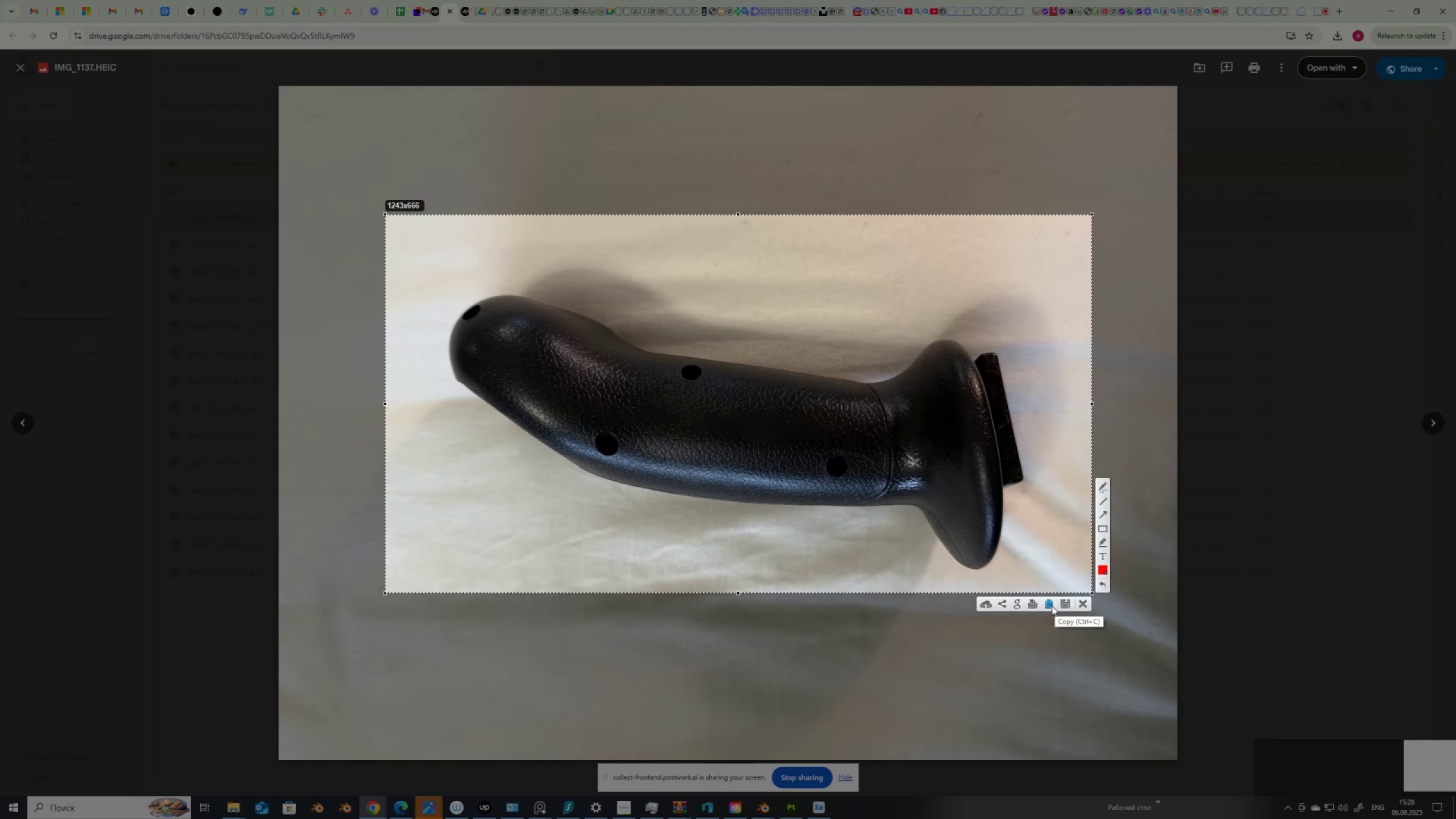 
left_click([1068, 605])
 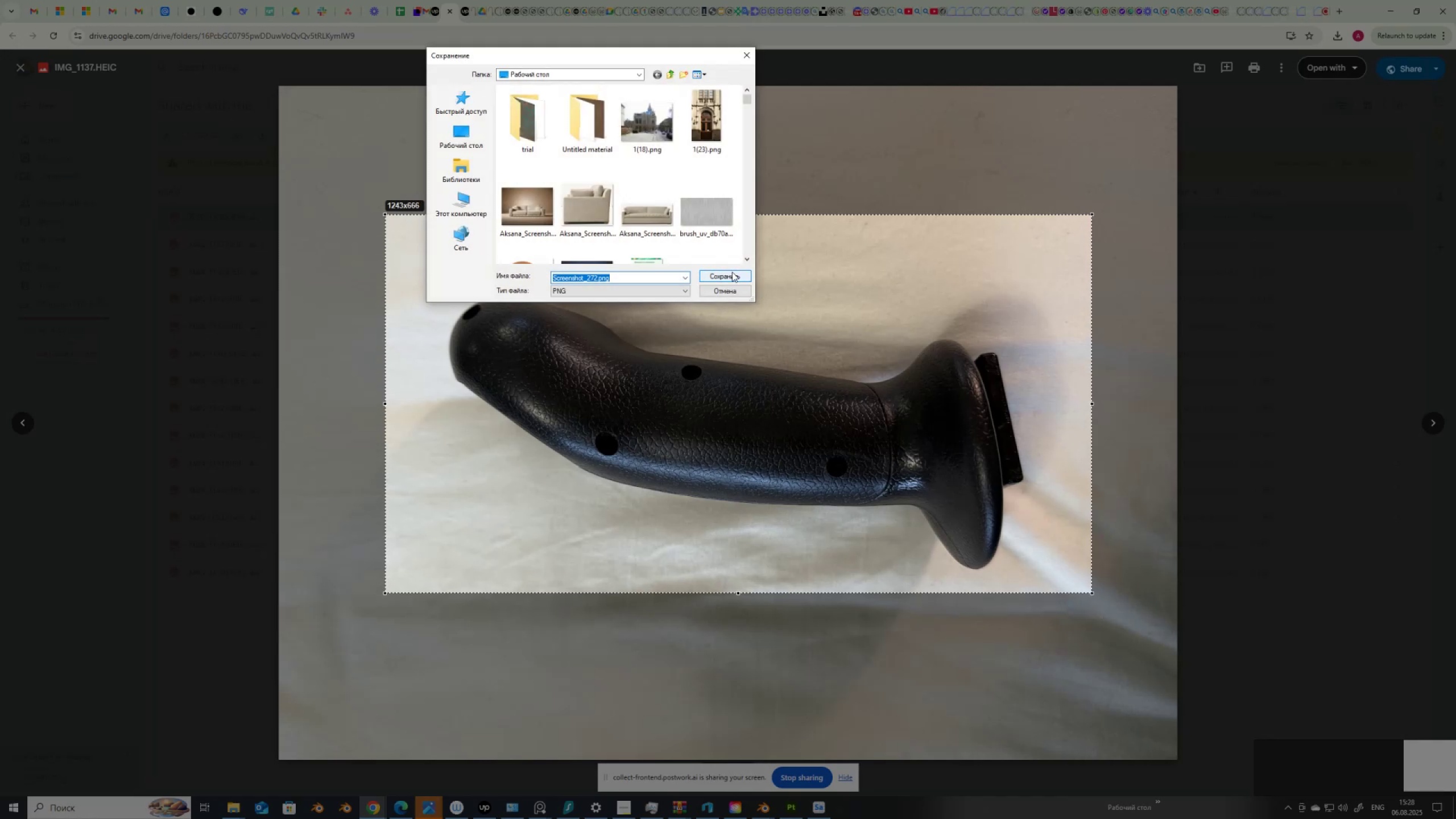 
left_click([732, 277])
 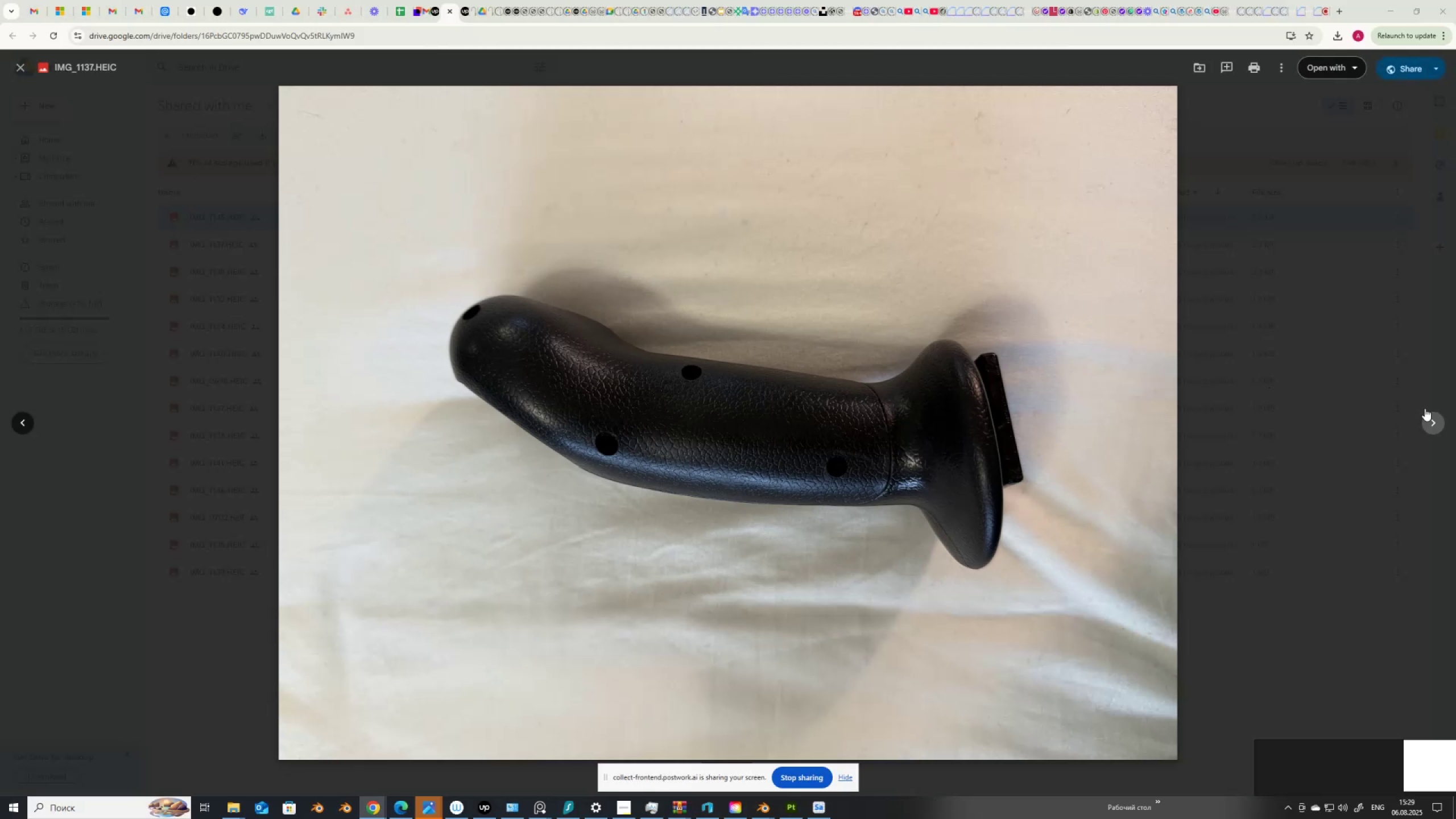 
left_click([1428, 417])
 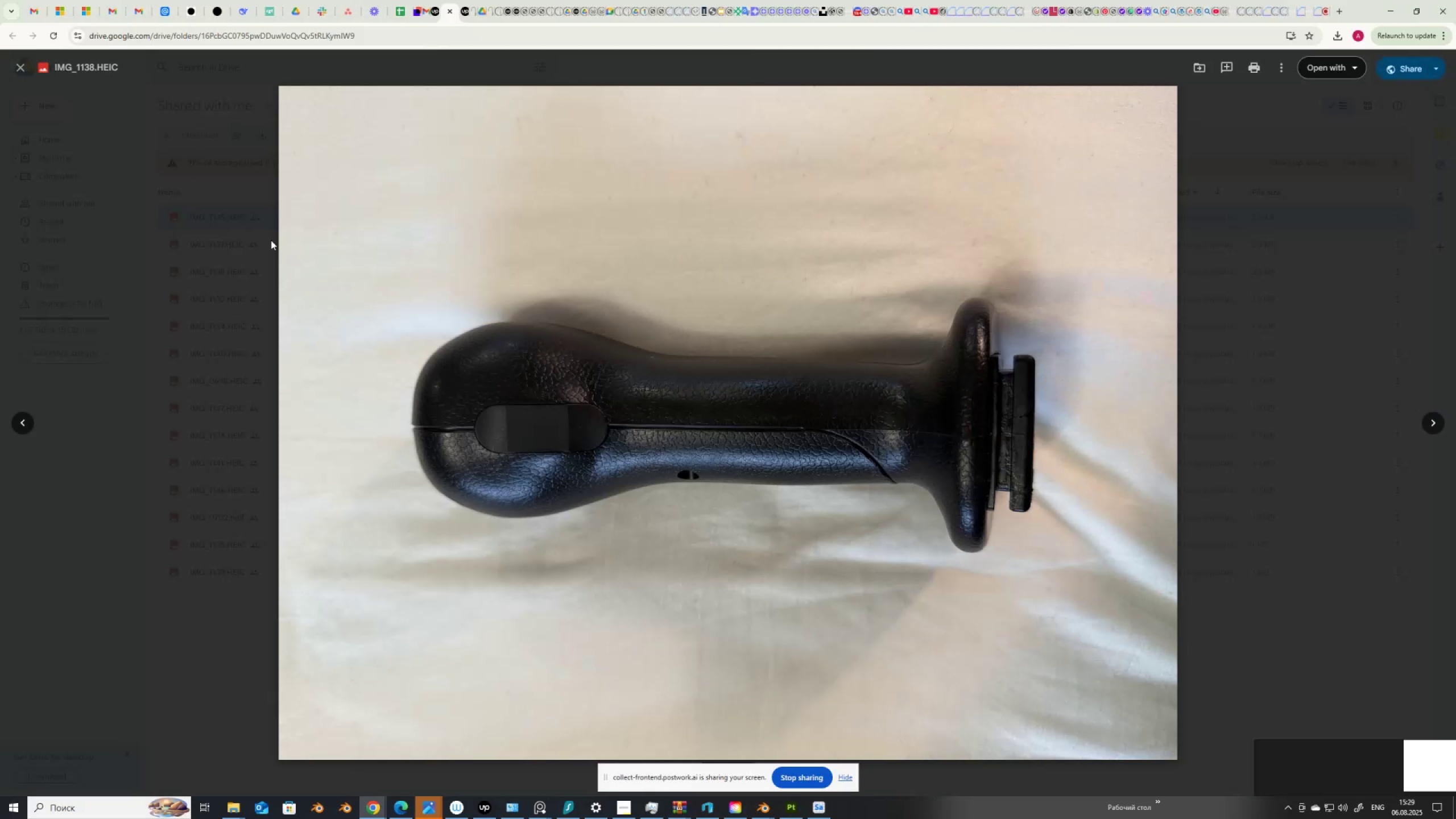 
key(PrintScreen)
 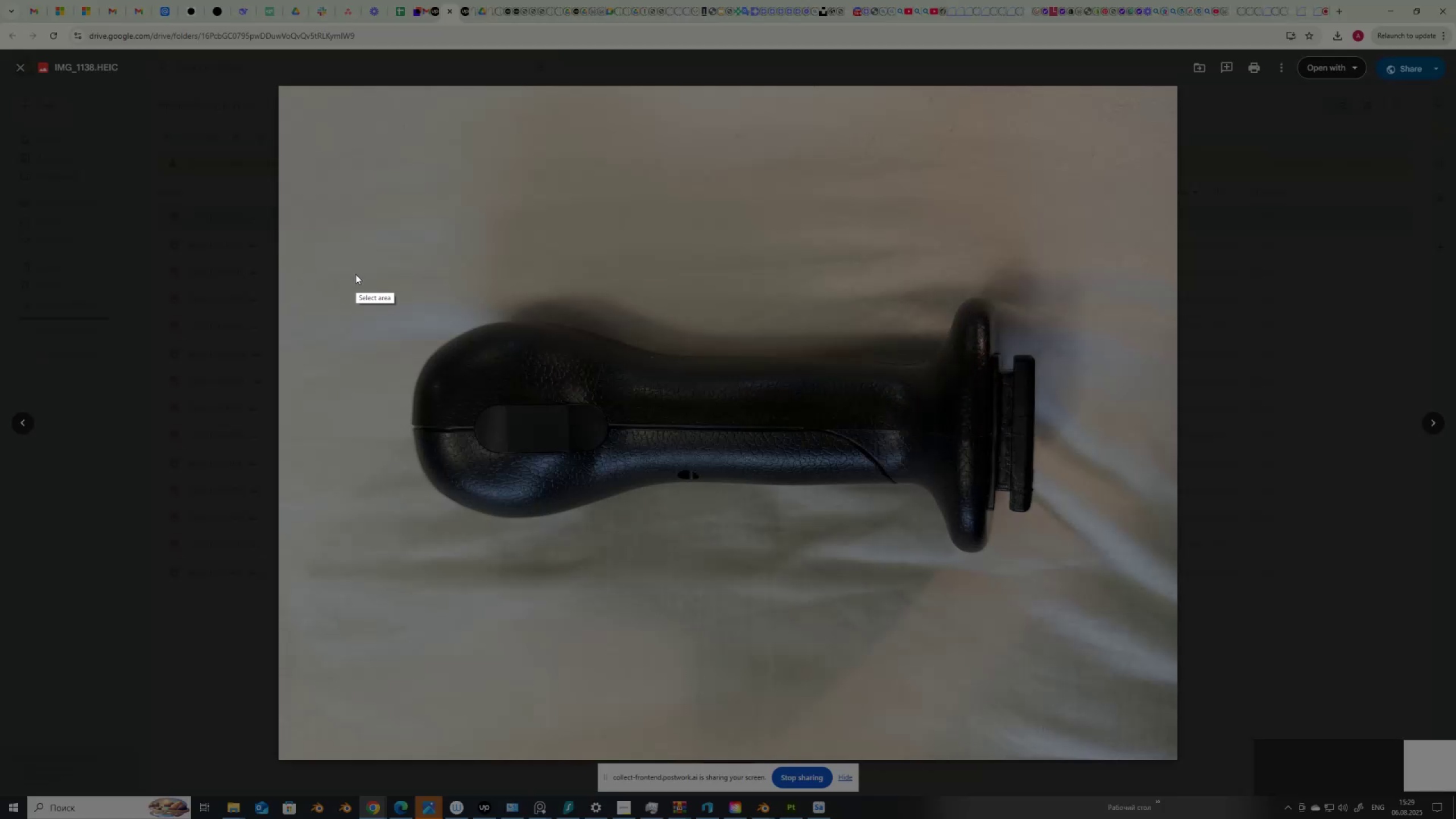 
left_click_drag(start_coordinate=[375, 278], to_coordinate=[1083, 566])
 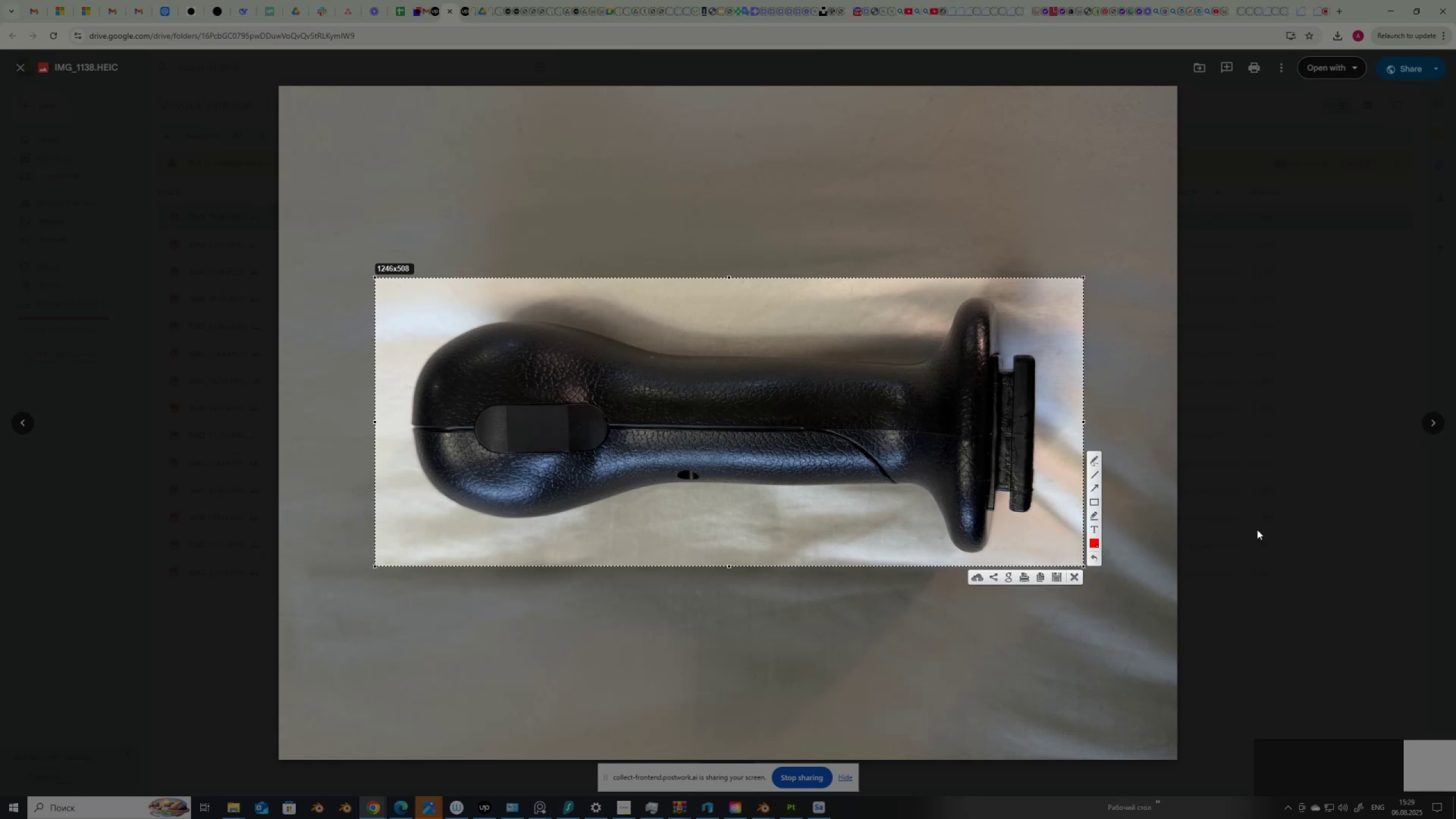 
left_click([1057, 578])
 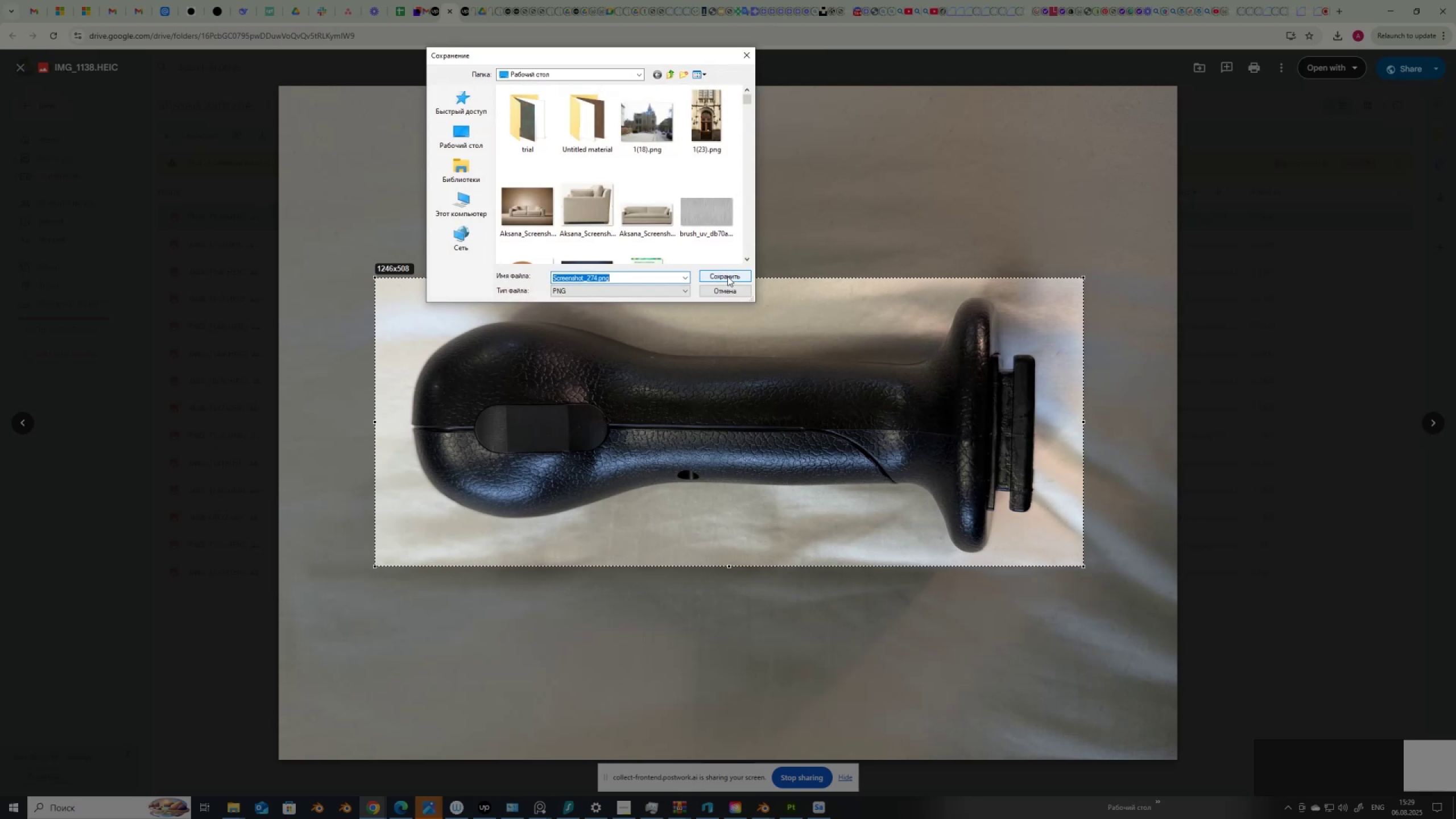 
left_click([727, 276])
 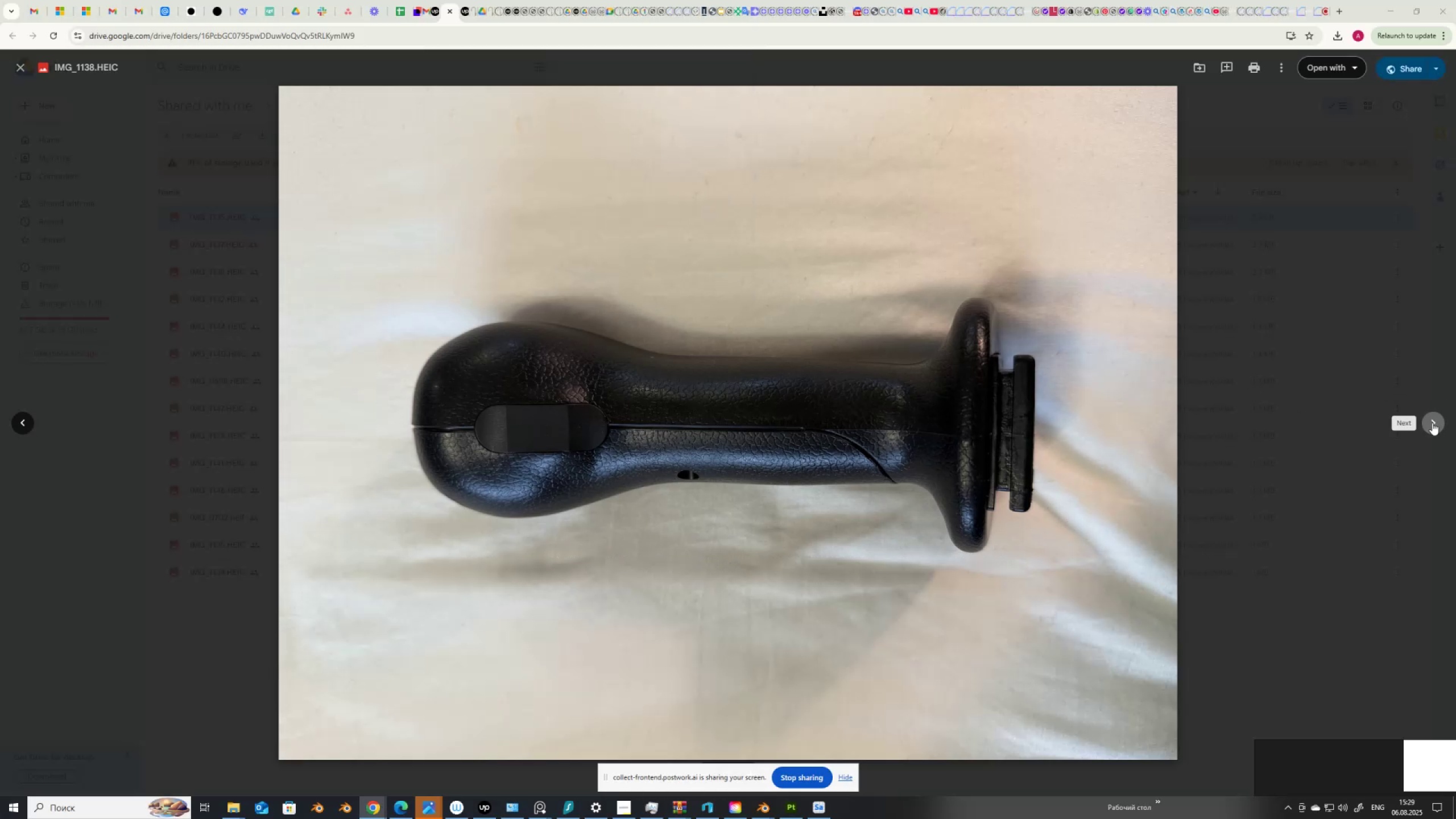 
left_click([1432, 423])
 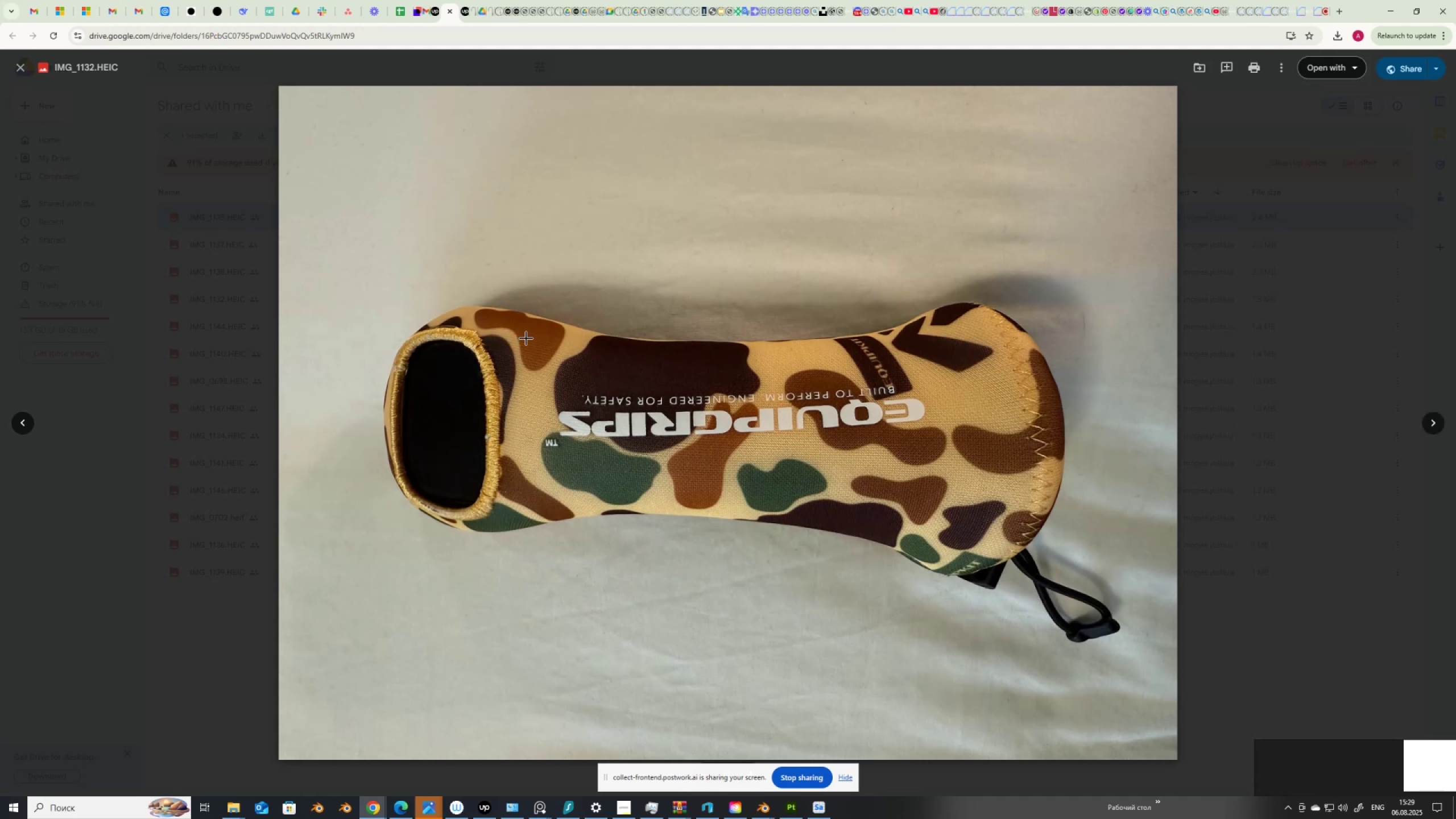 
key(PrintScreen)
 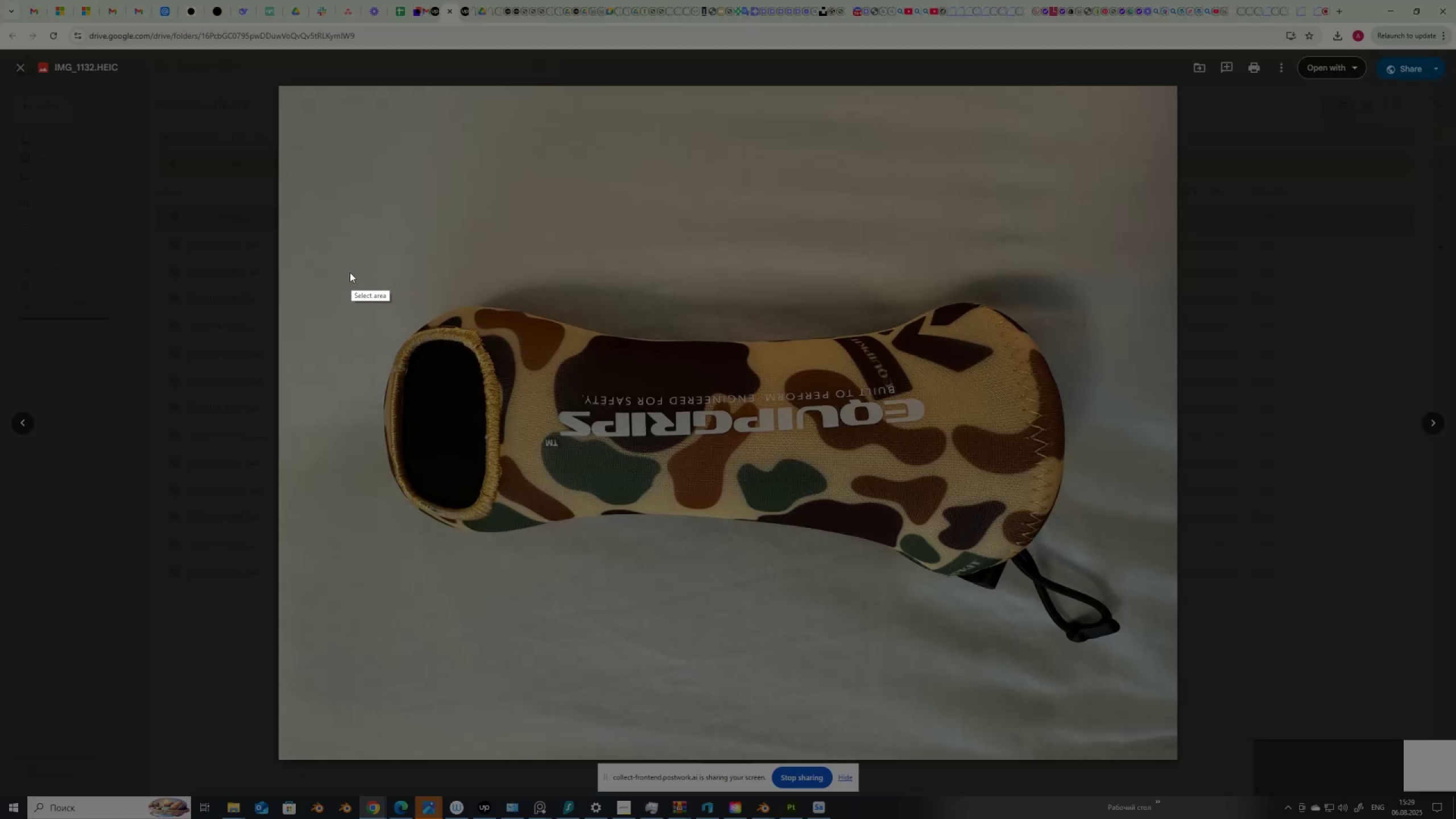 
left_click_drag(start_coordinate=[347, 268], to_coordinate=[1155, 663])
 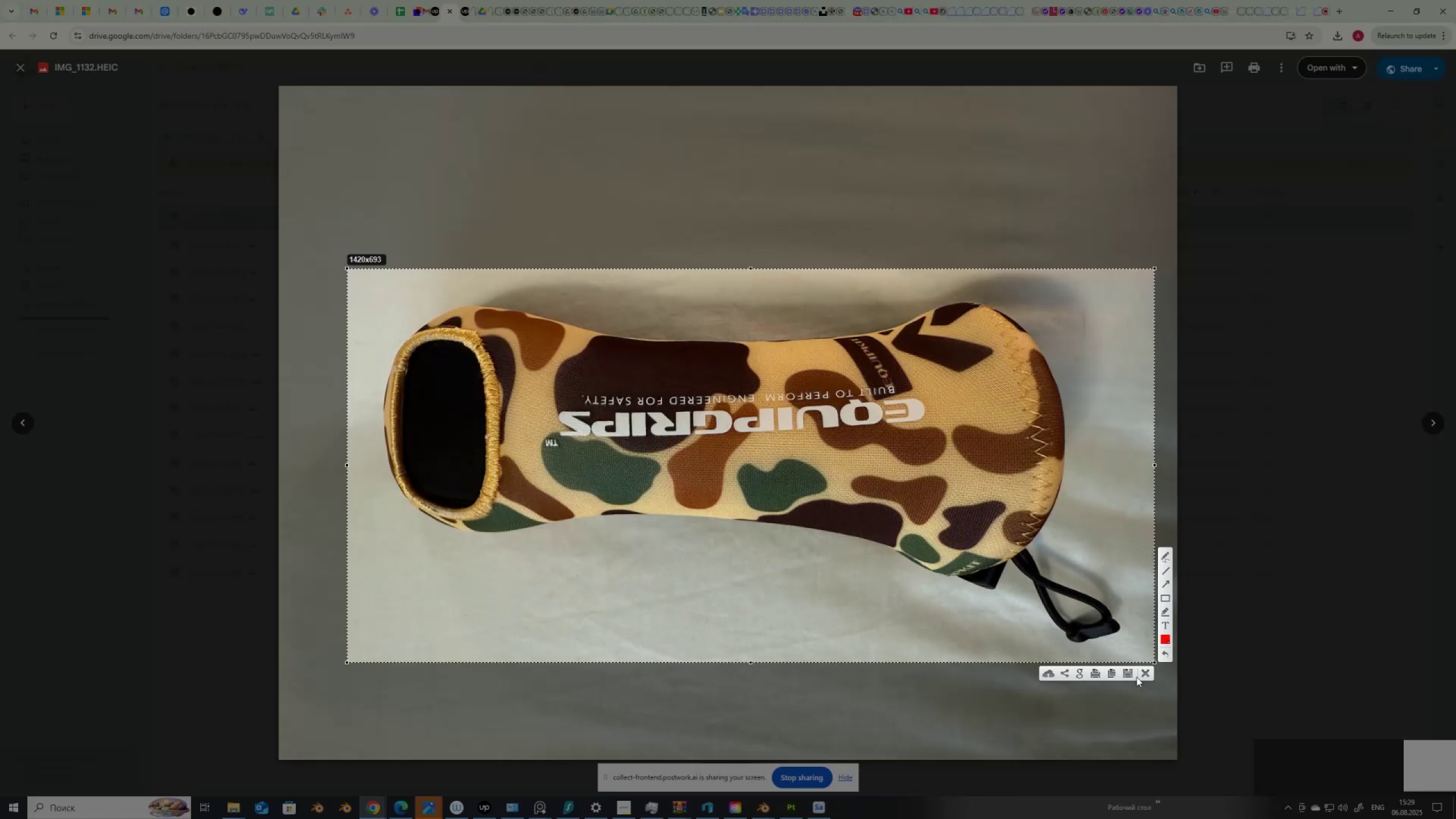 
left_click([1130, 671])
 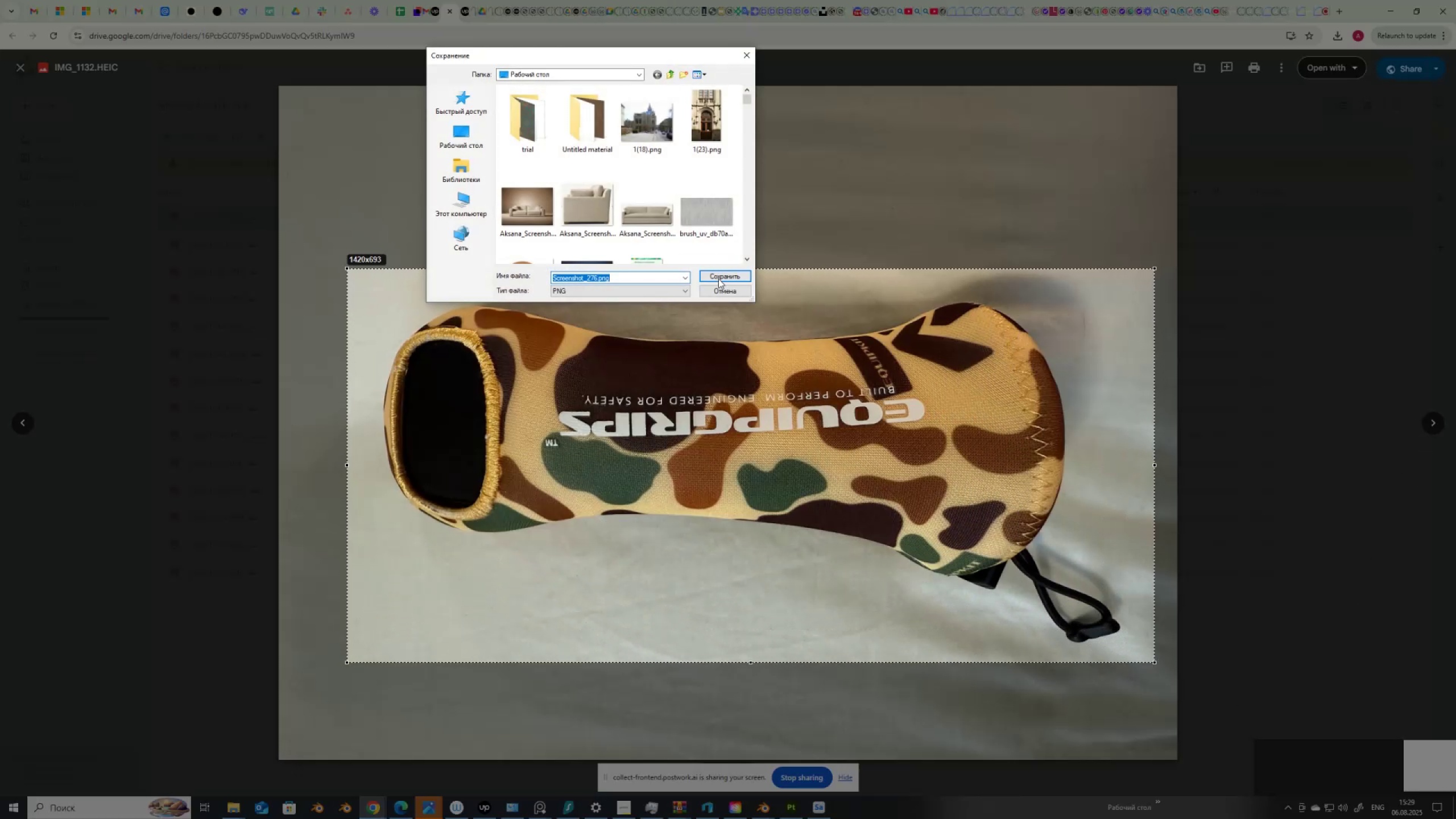 
left_click([718, 279])
 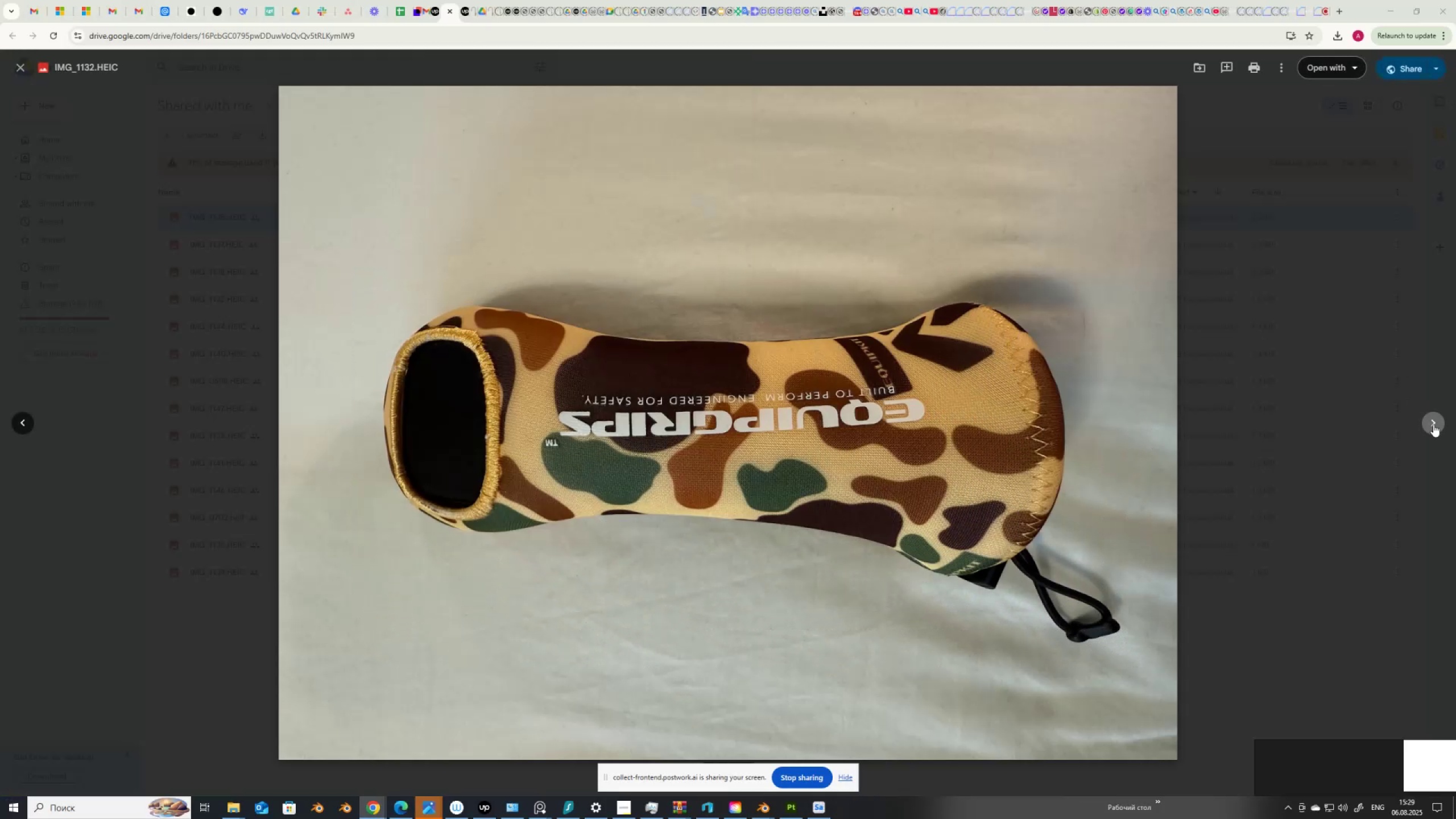 
left_click([1433, 424])
 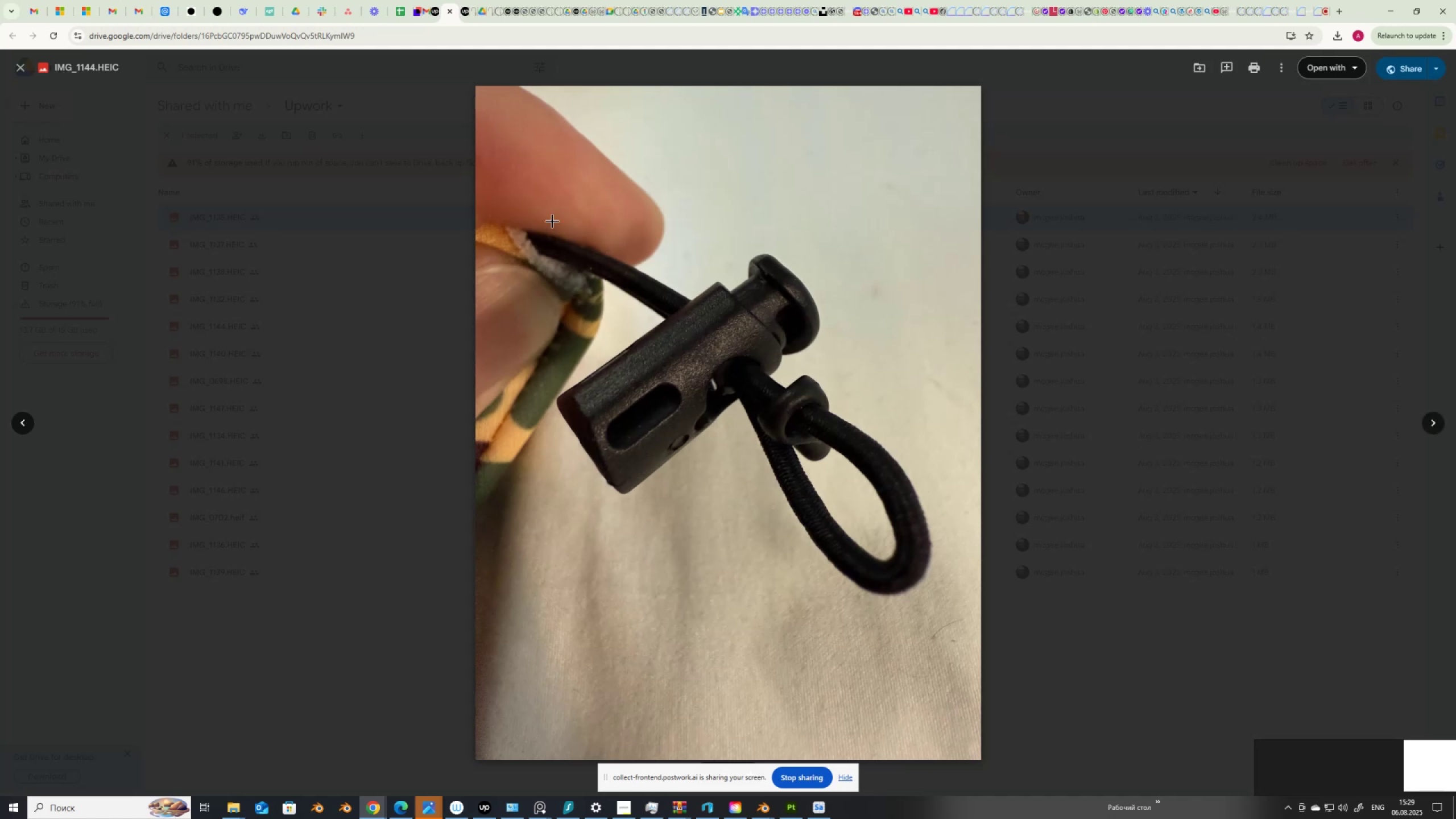 
key(PrintScreen)
 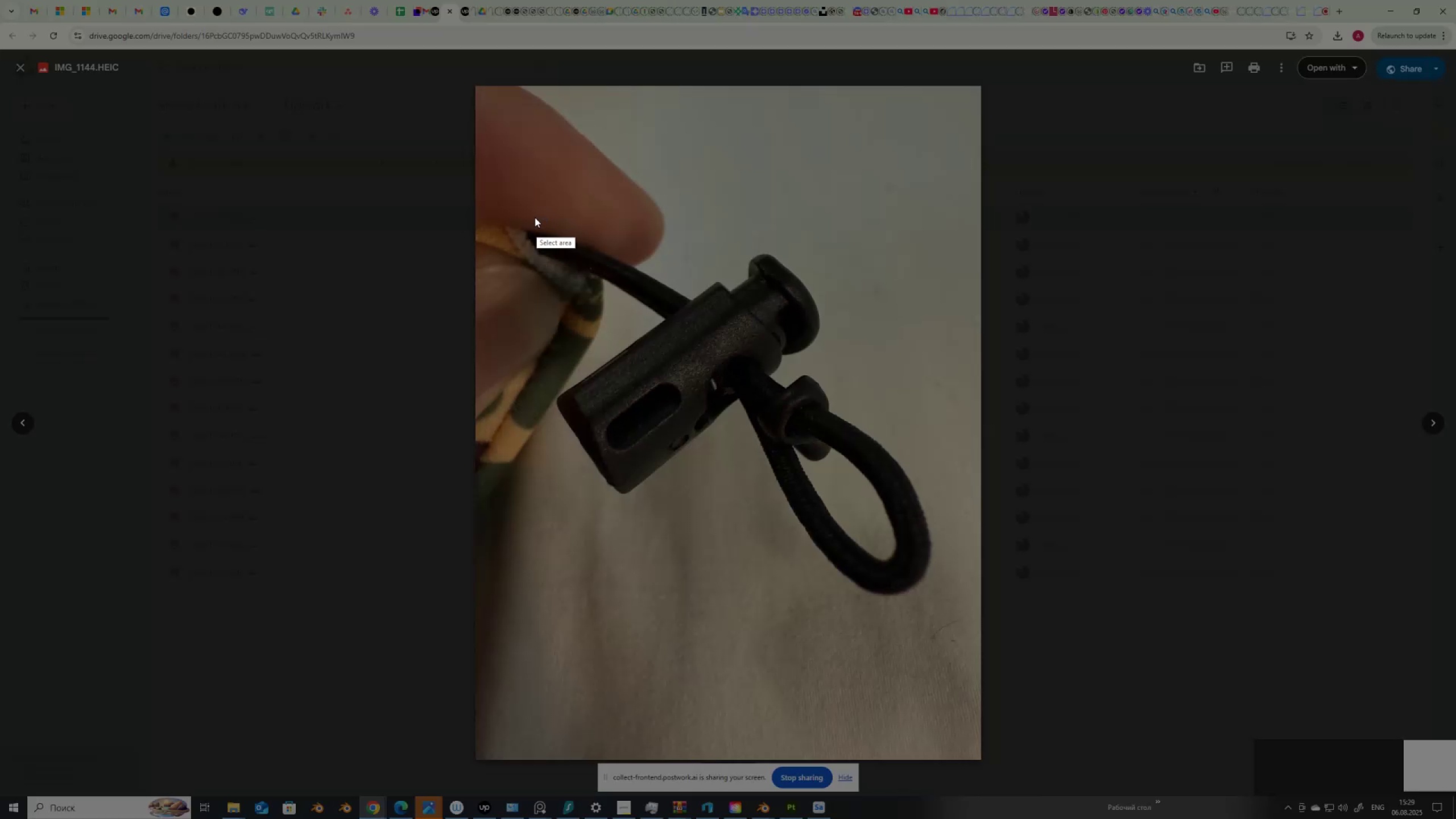 
left_click_drag(start_coordinate=[531, 214], to_coordinate=[973, 629])
 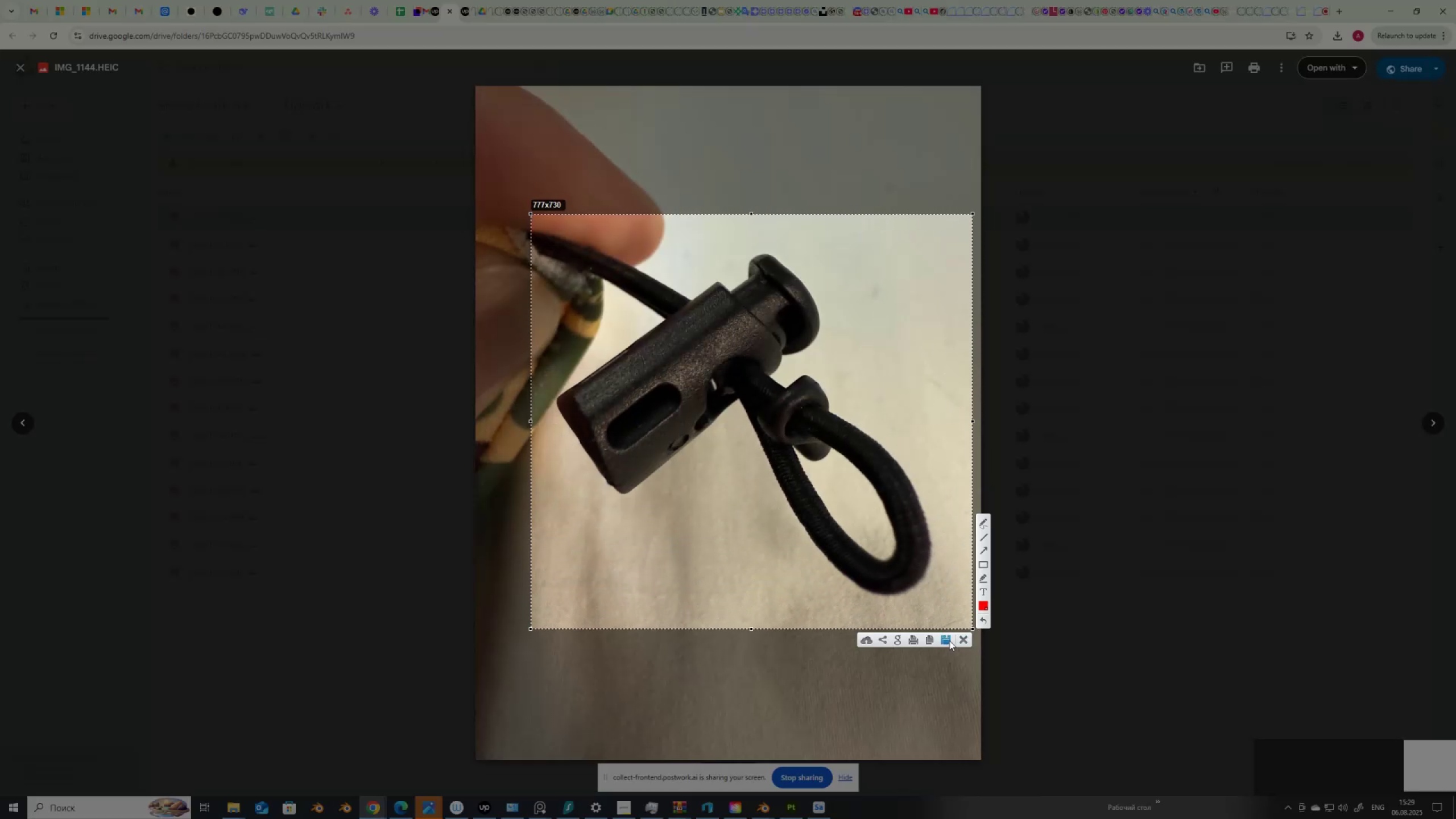 
left_click([948, 640])
 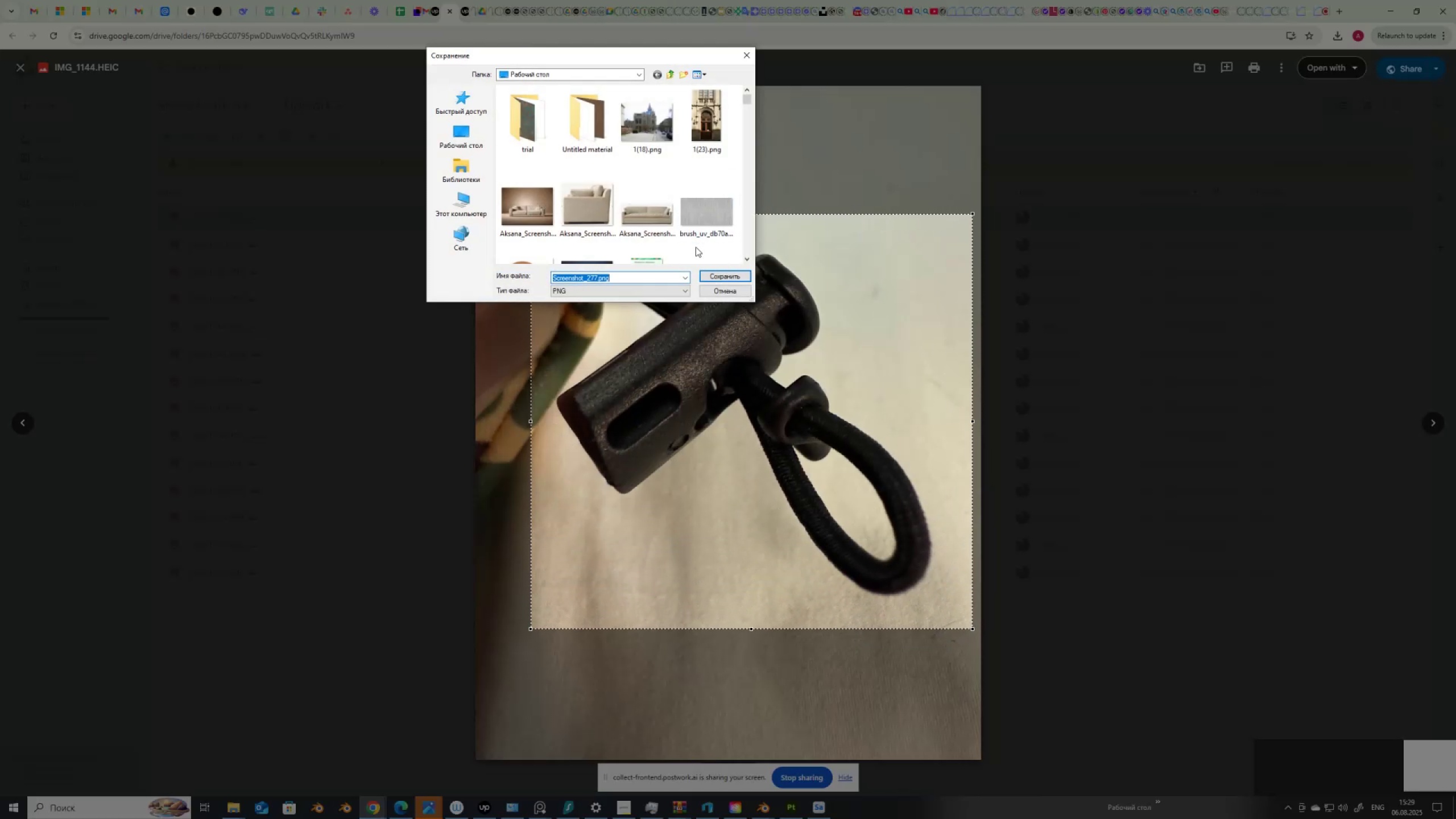 
left_click([721, 276])
 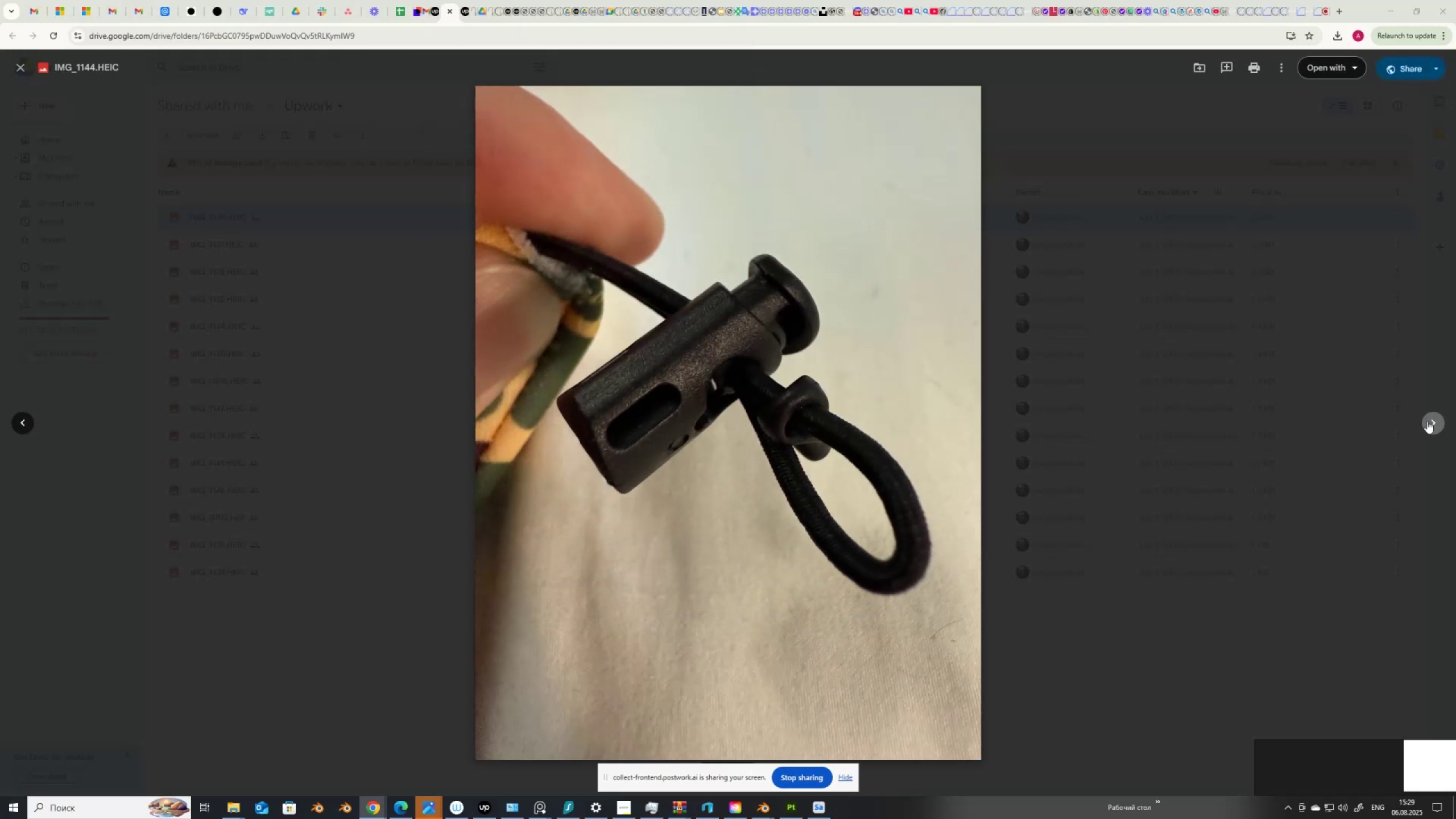 
left_click([1431, 422])
 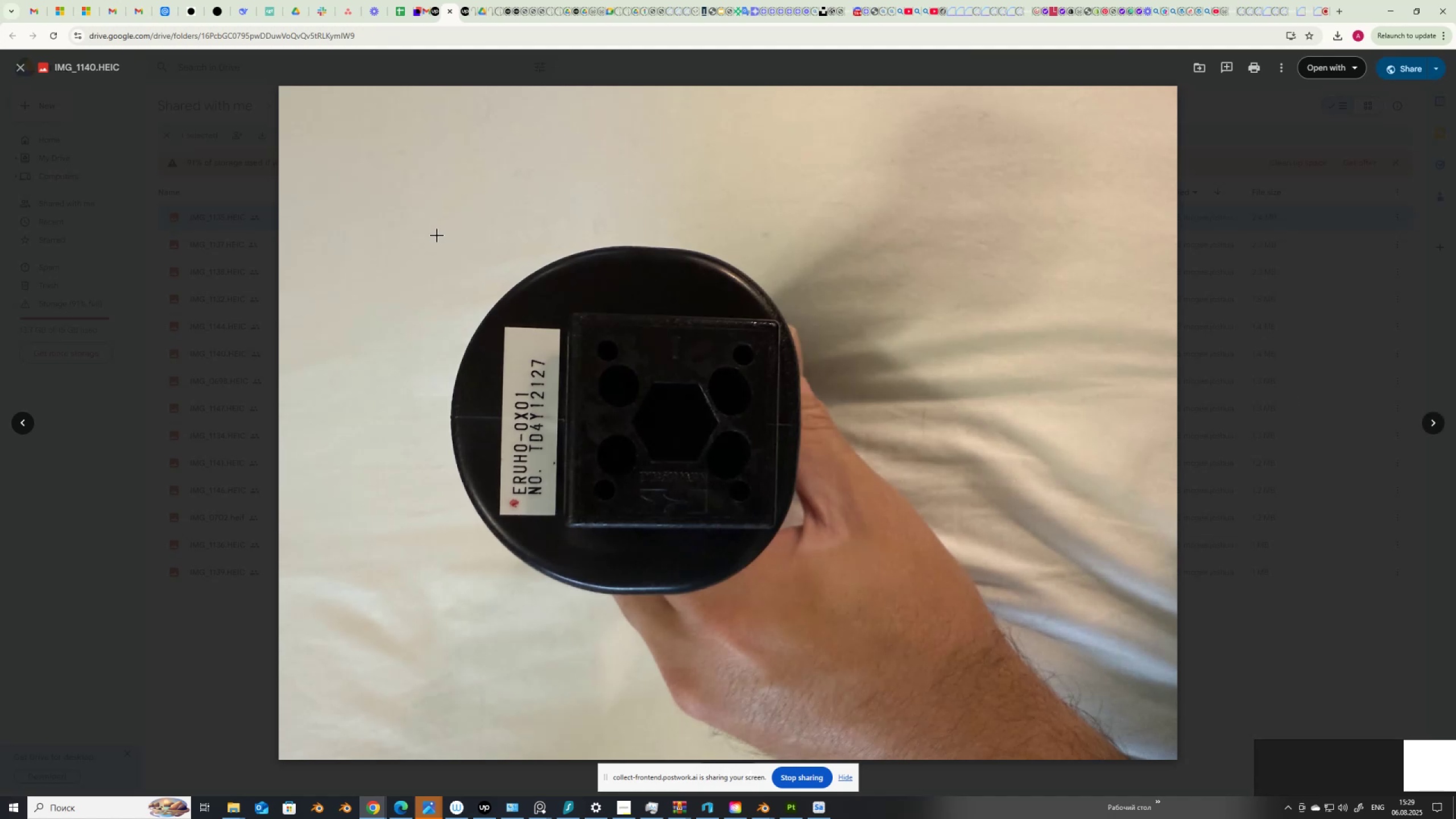 
key(PrintScreen)
 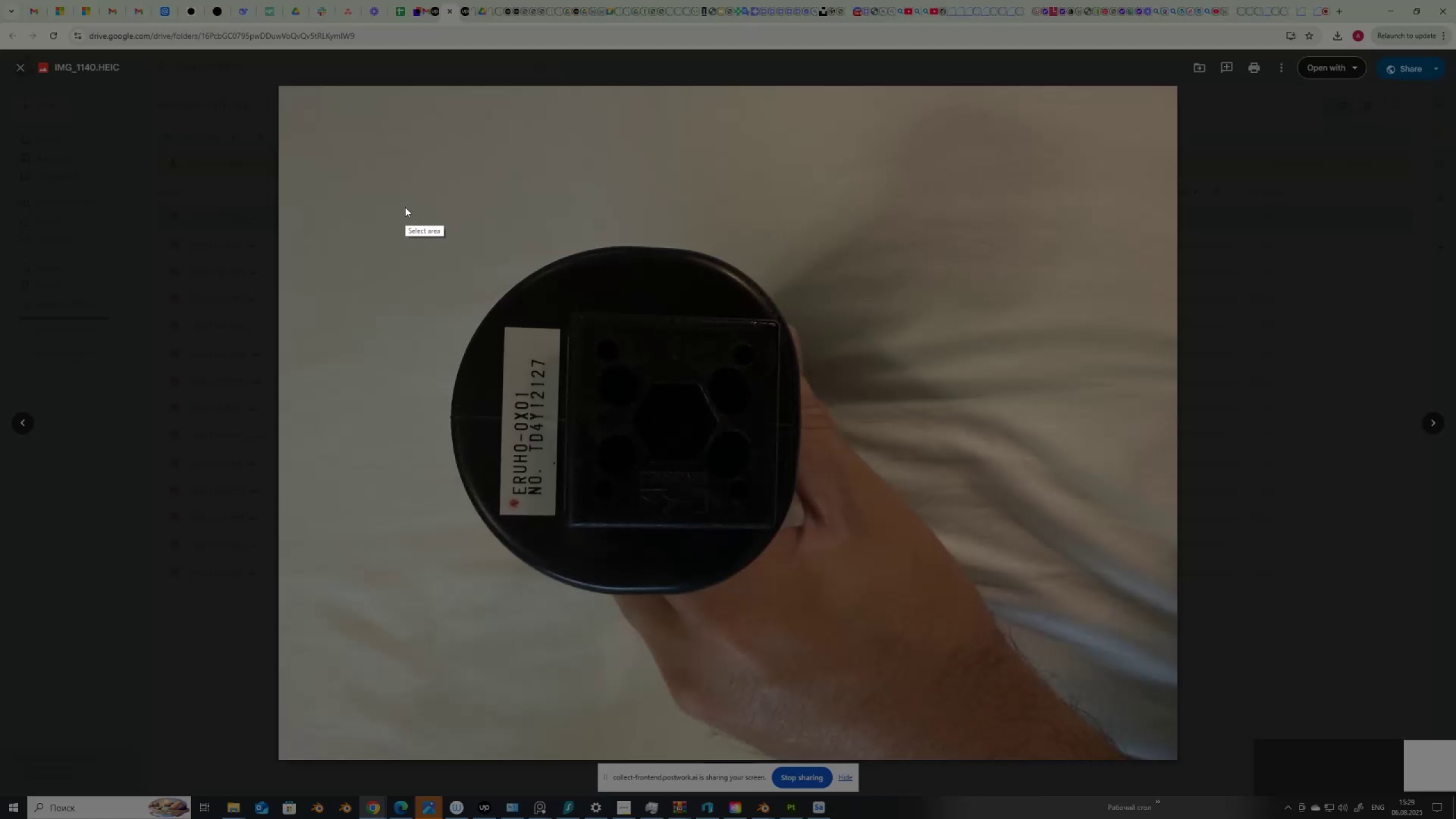 
left_click_drag(start_coordinate=[406, 198], to_coordinate=[862, 618])
 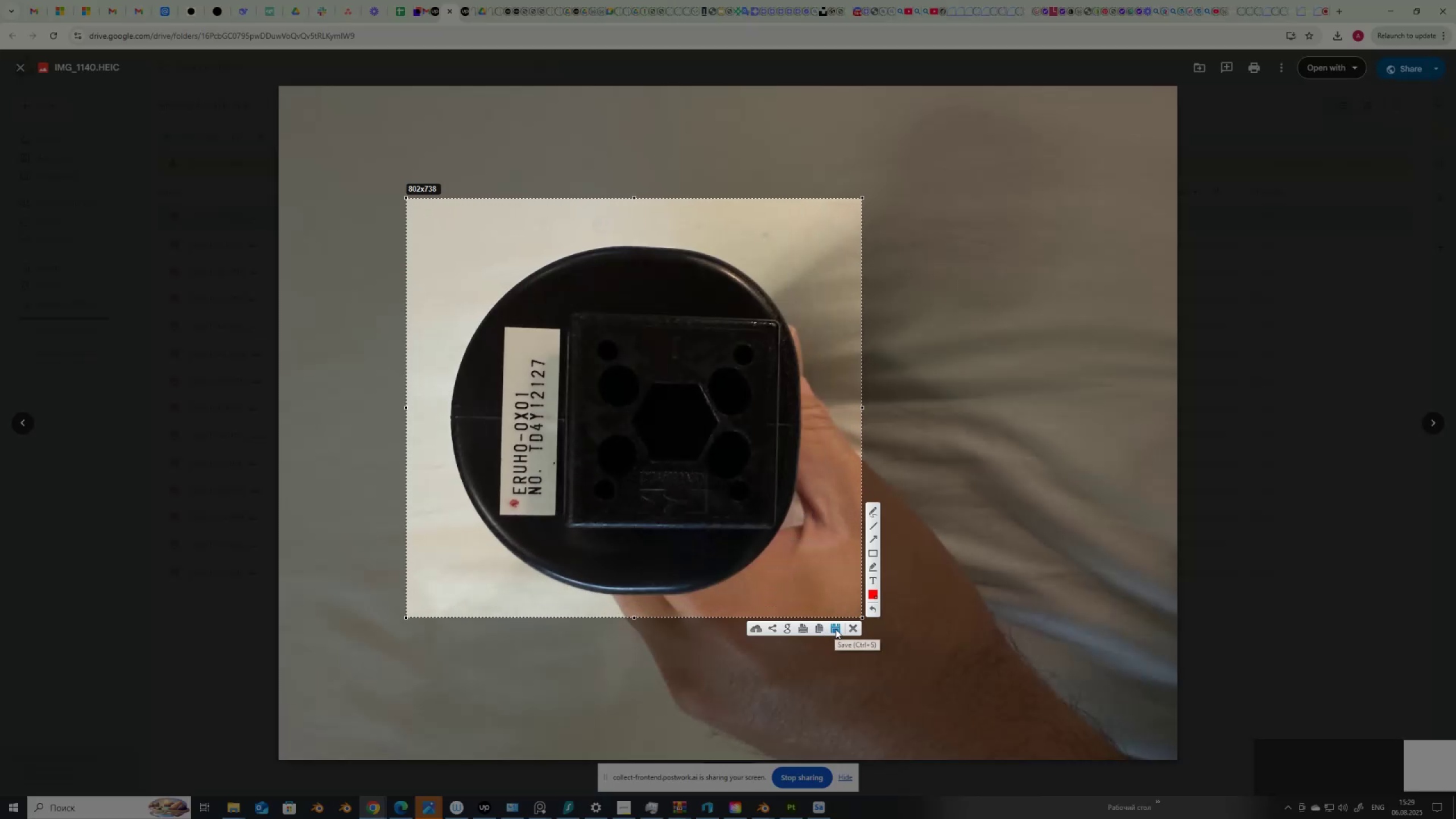 
left_click([835, 629])
 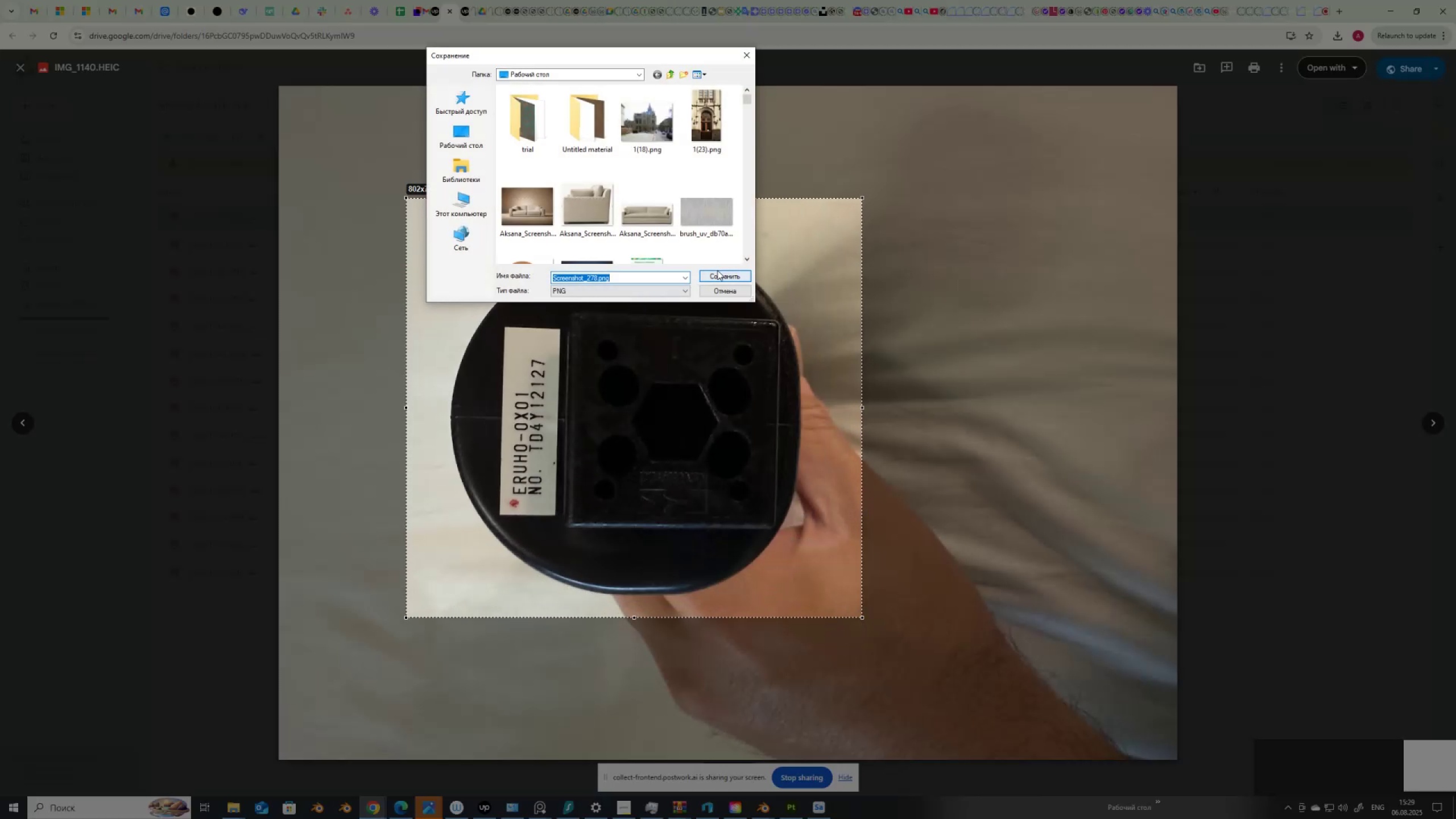 
left_click([717, 274])
 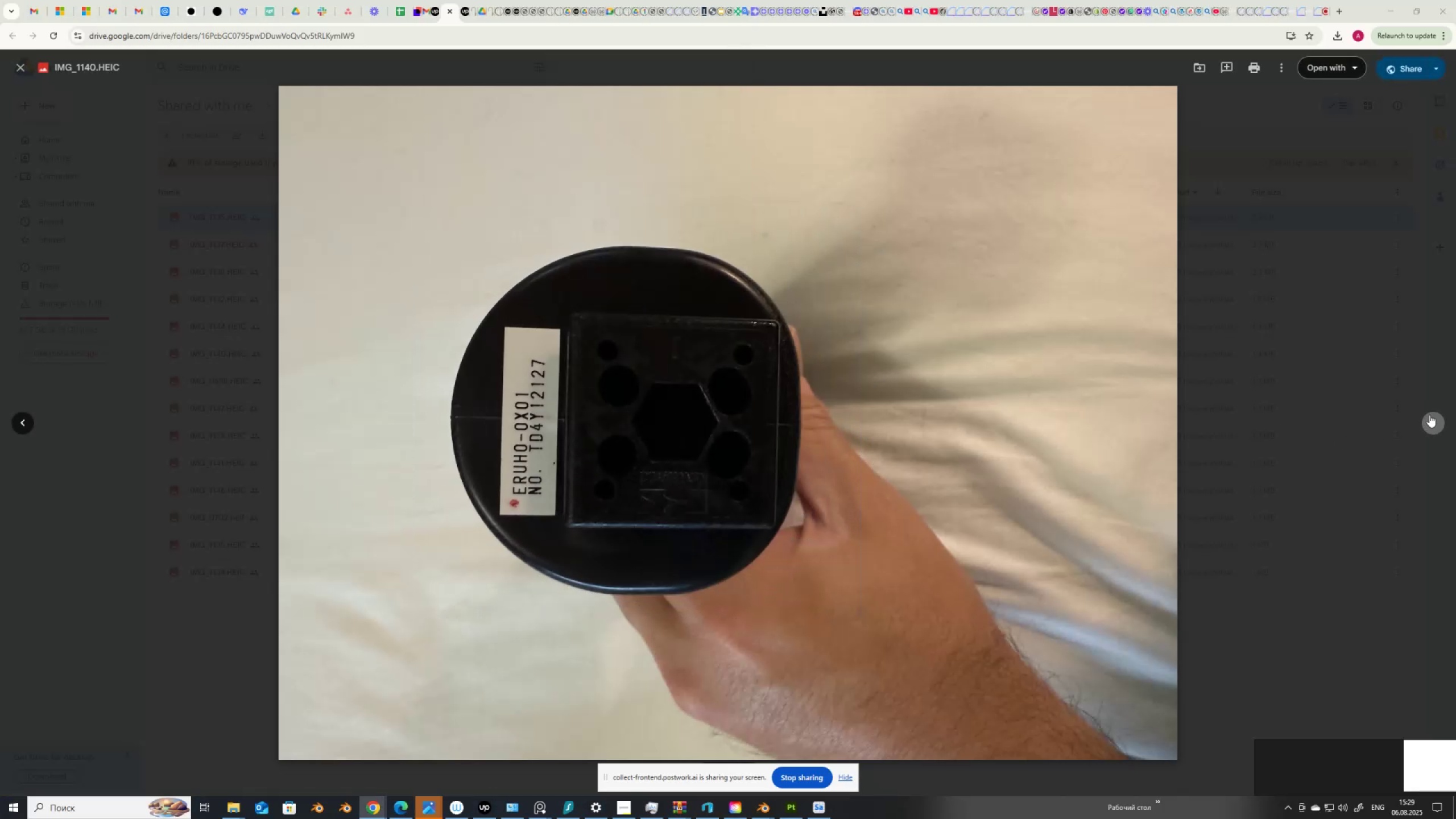 
left_click([1433, 419])
 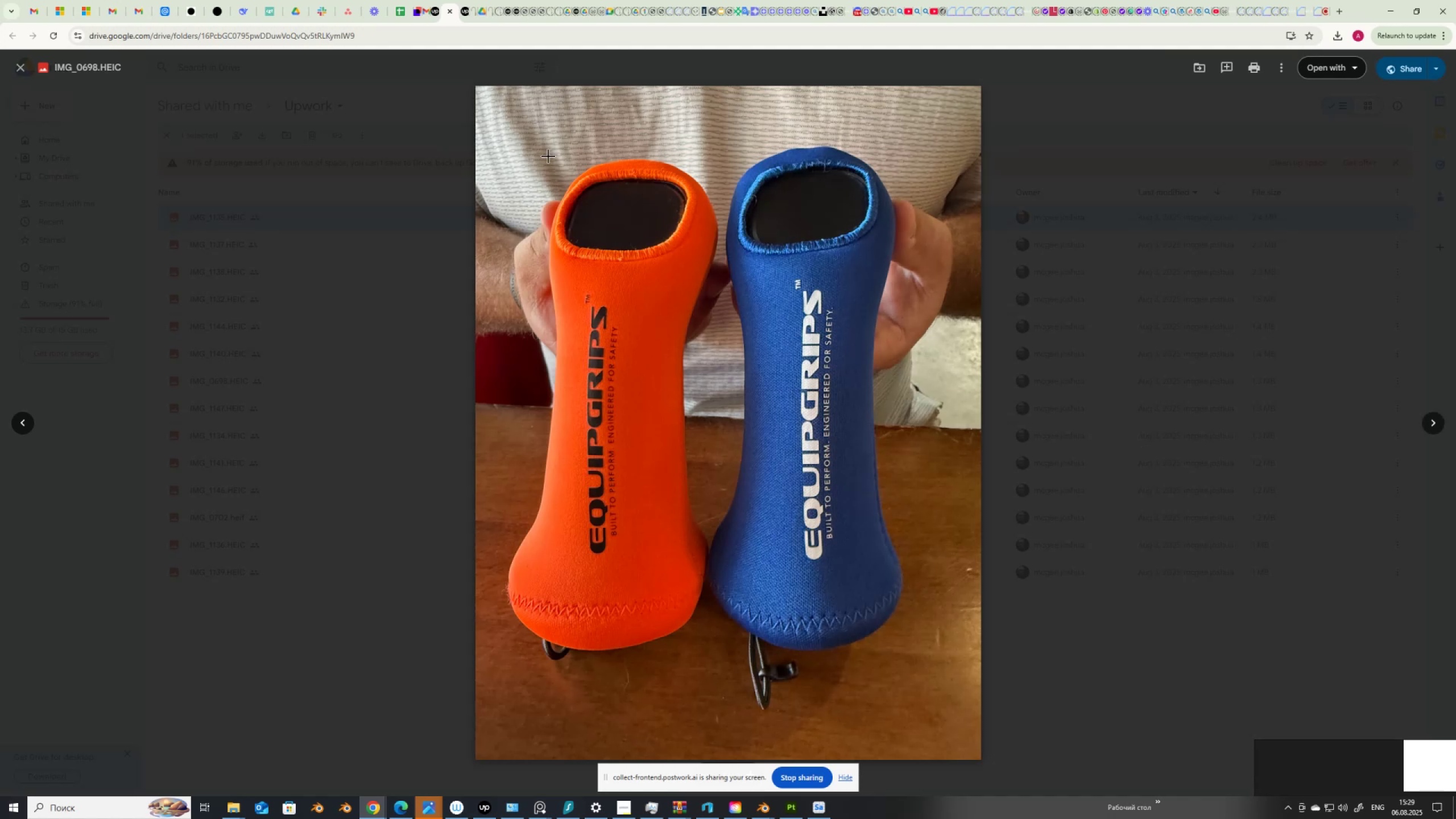 
key(PrintScreen)
 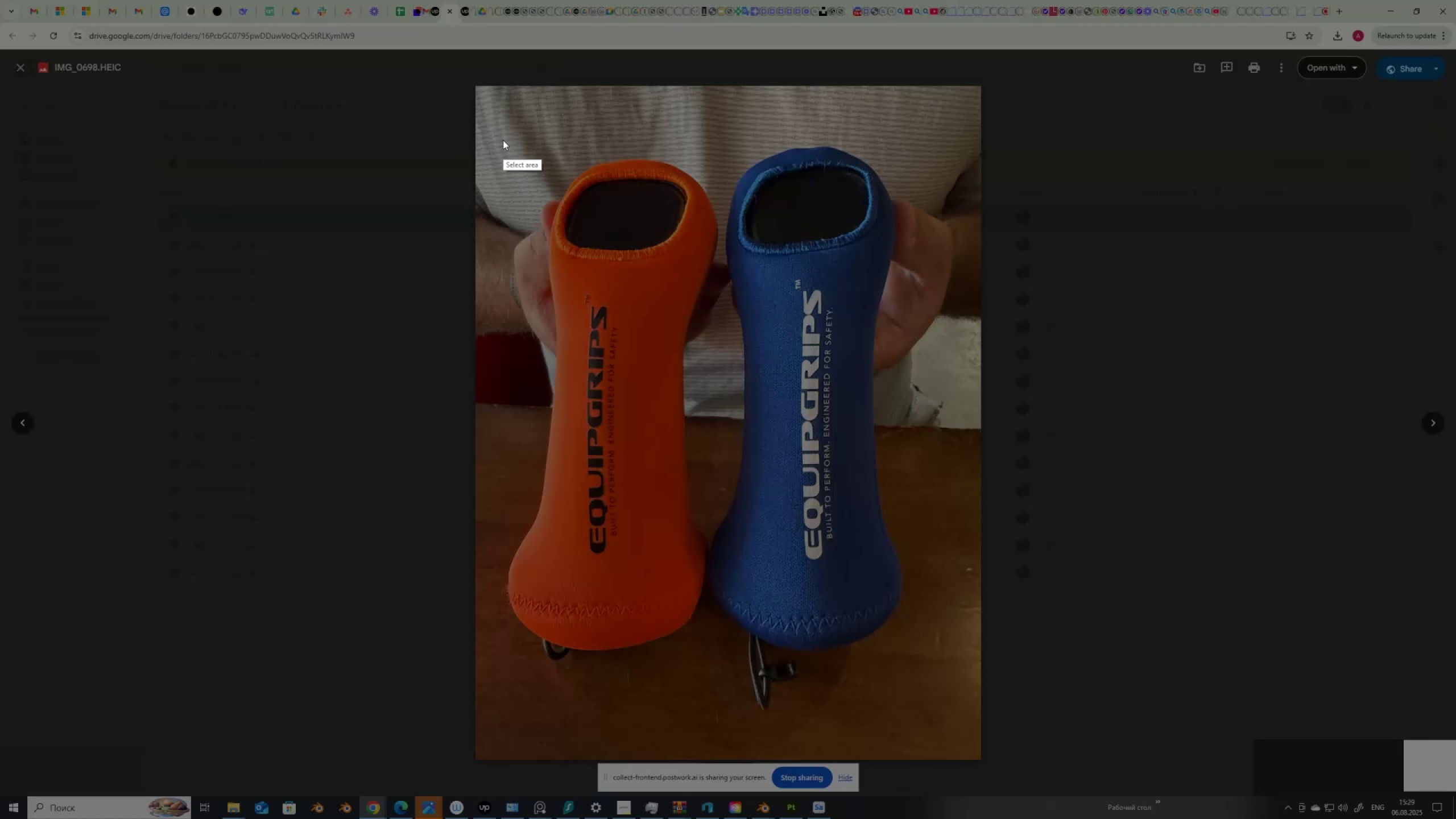 
left_click_drag(start_coordinate=[493, 126], to_coordinate=[925, 717])
 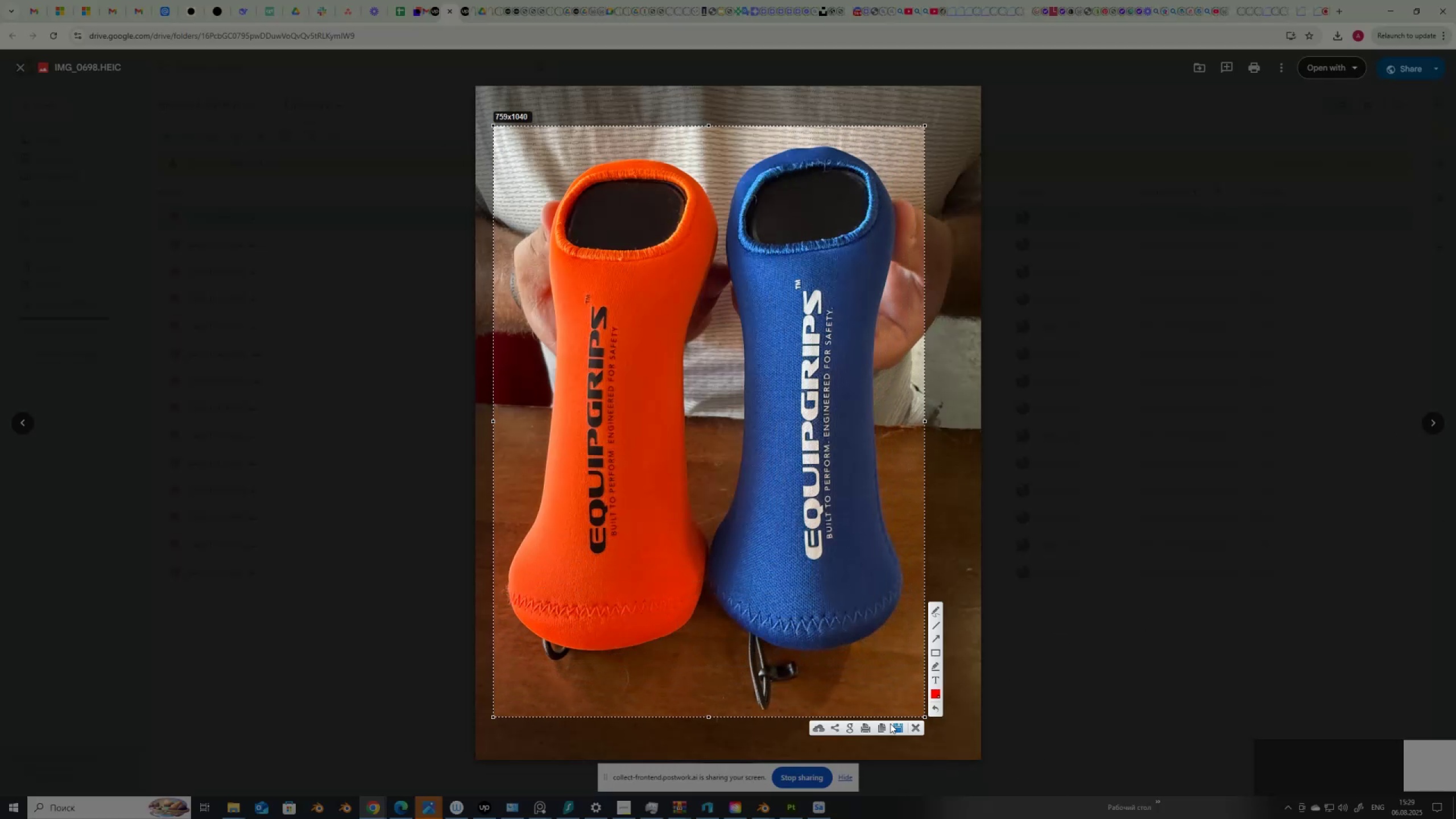 
left_click([895, 725])
 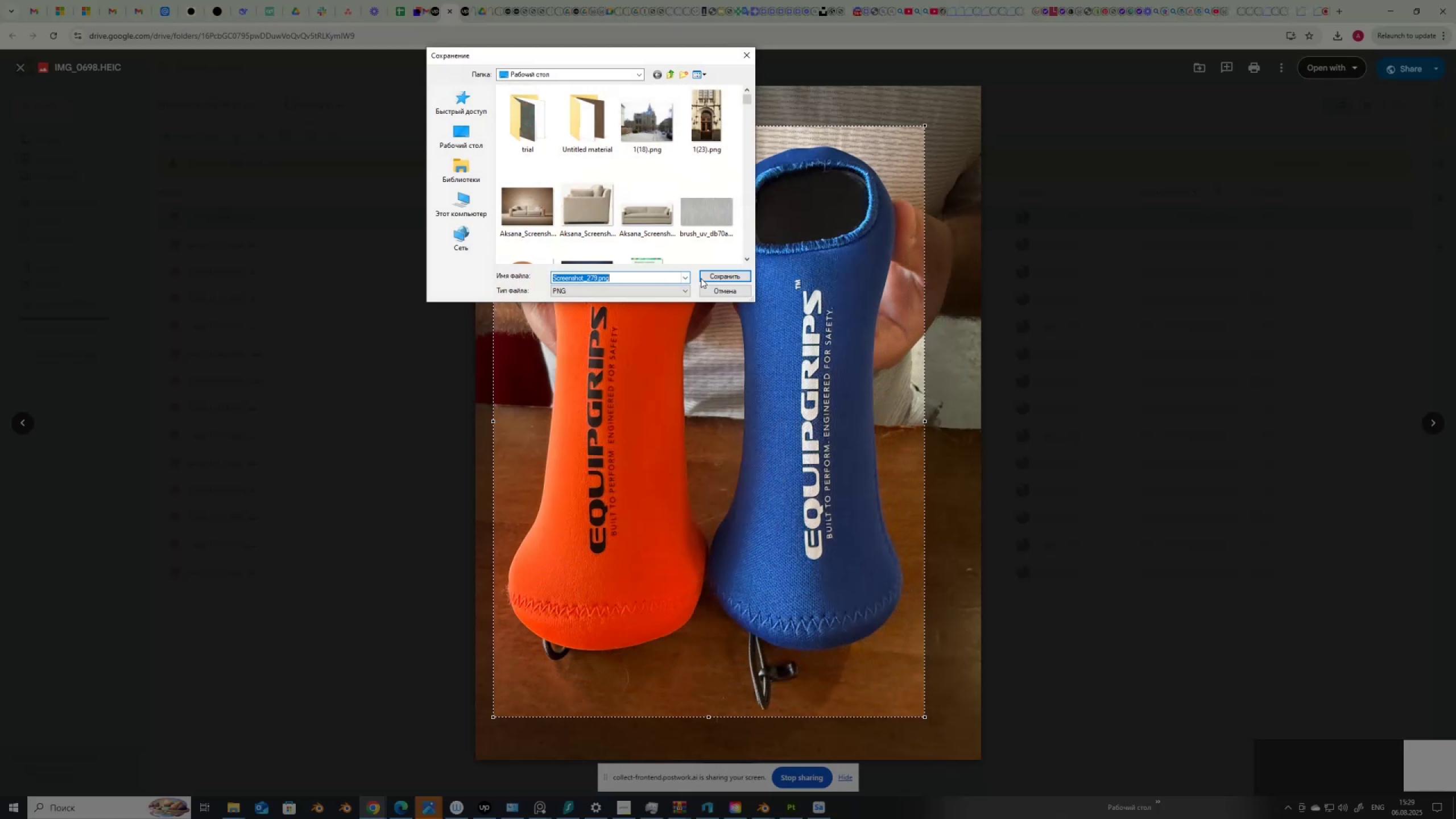 
left_click([708, 274])
 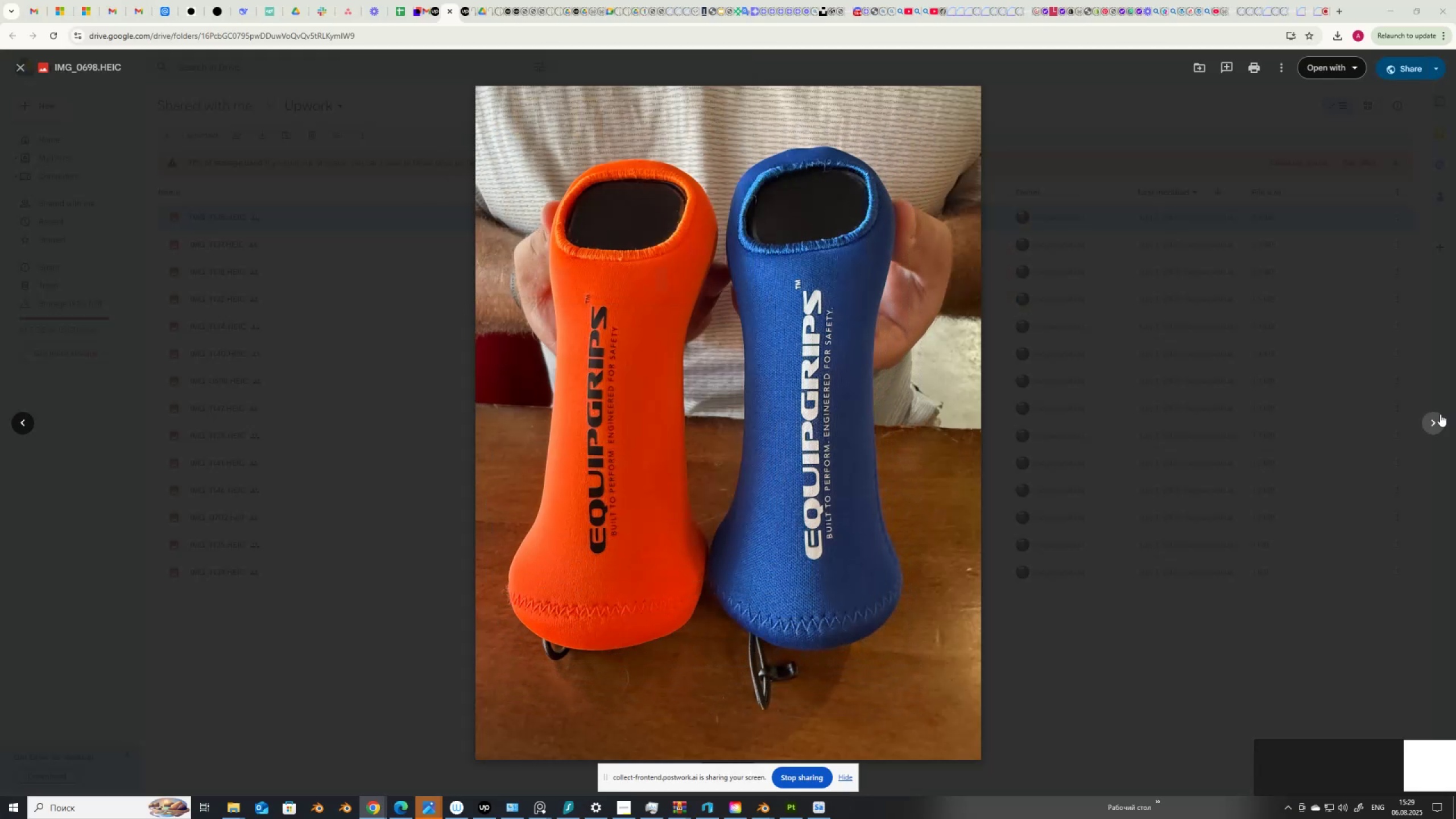 
left_click([1433, 421])
 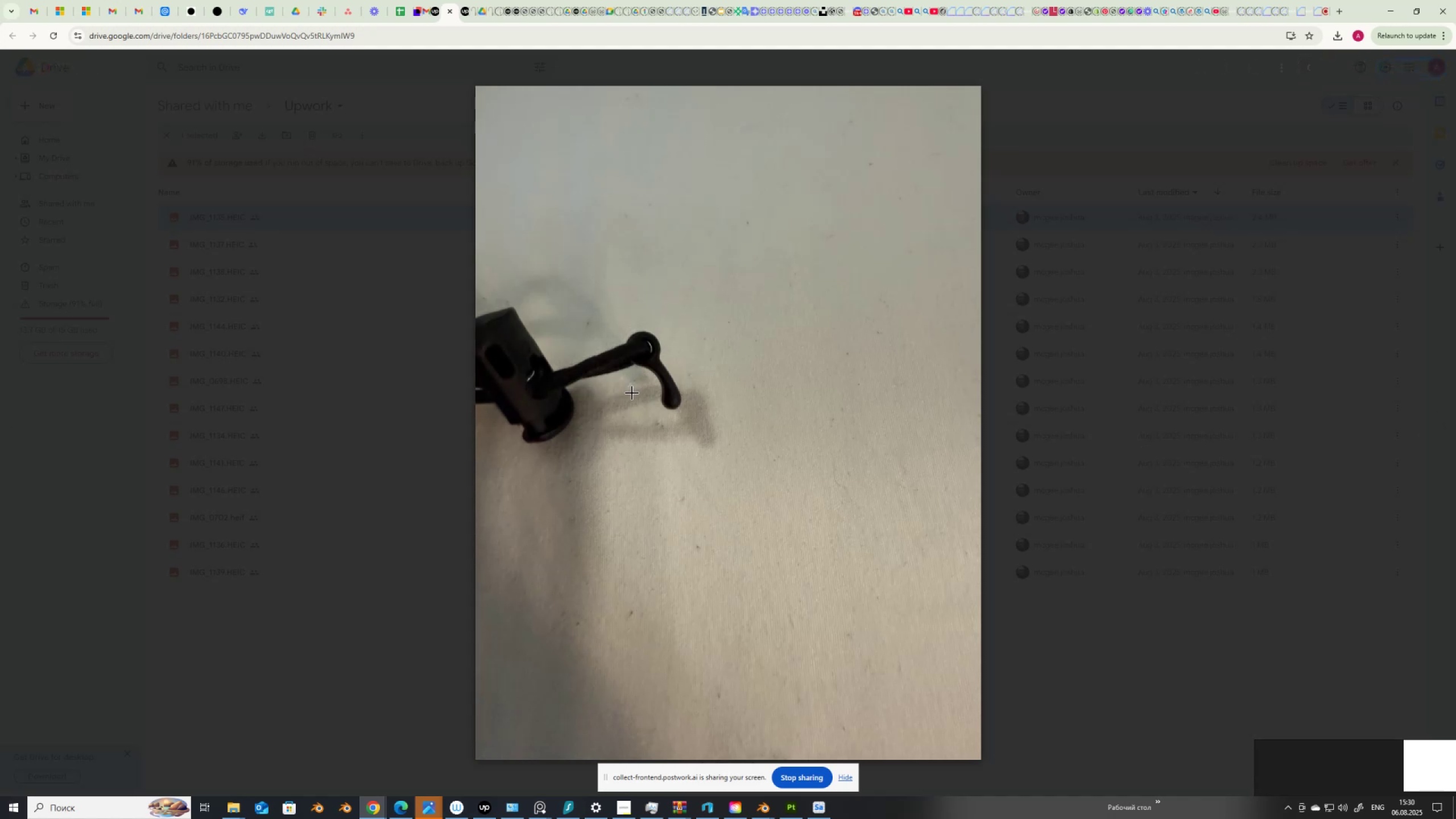 
wait(5.4)
 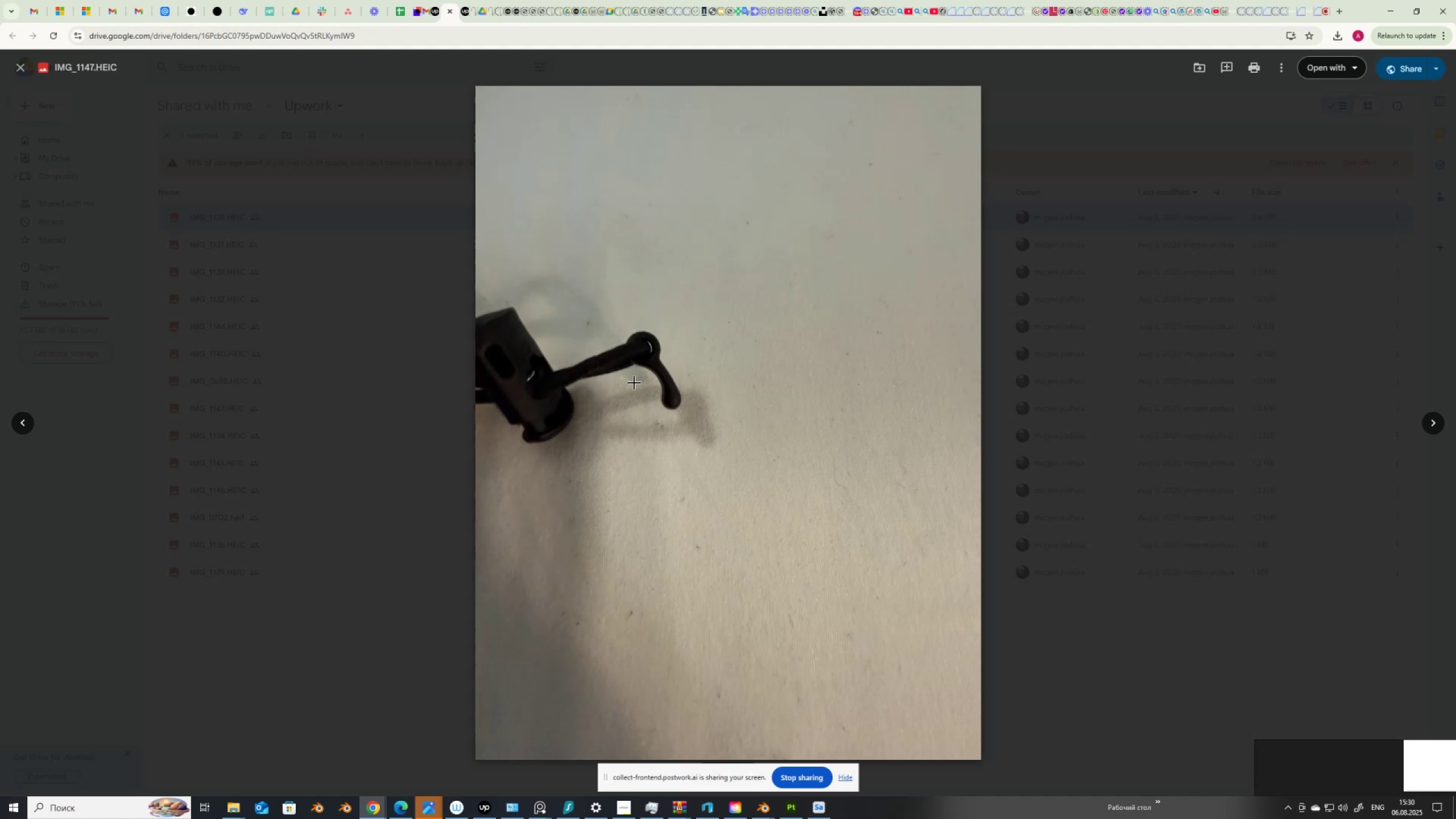 
left_click([1436, 425])
 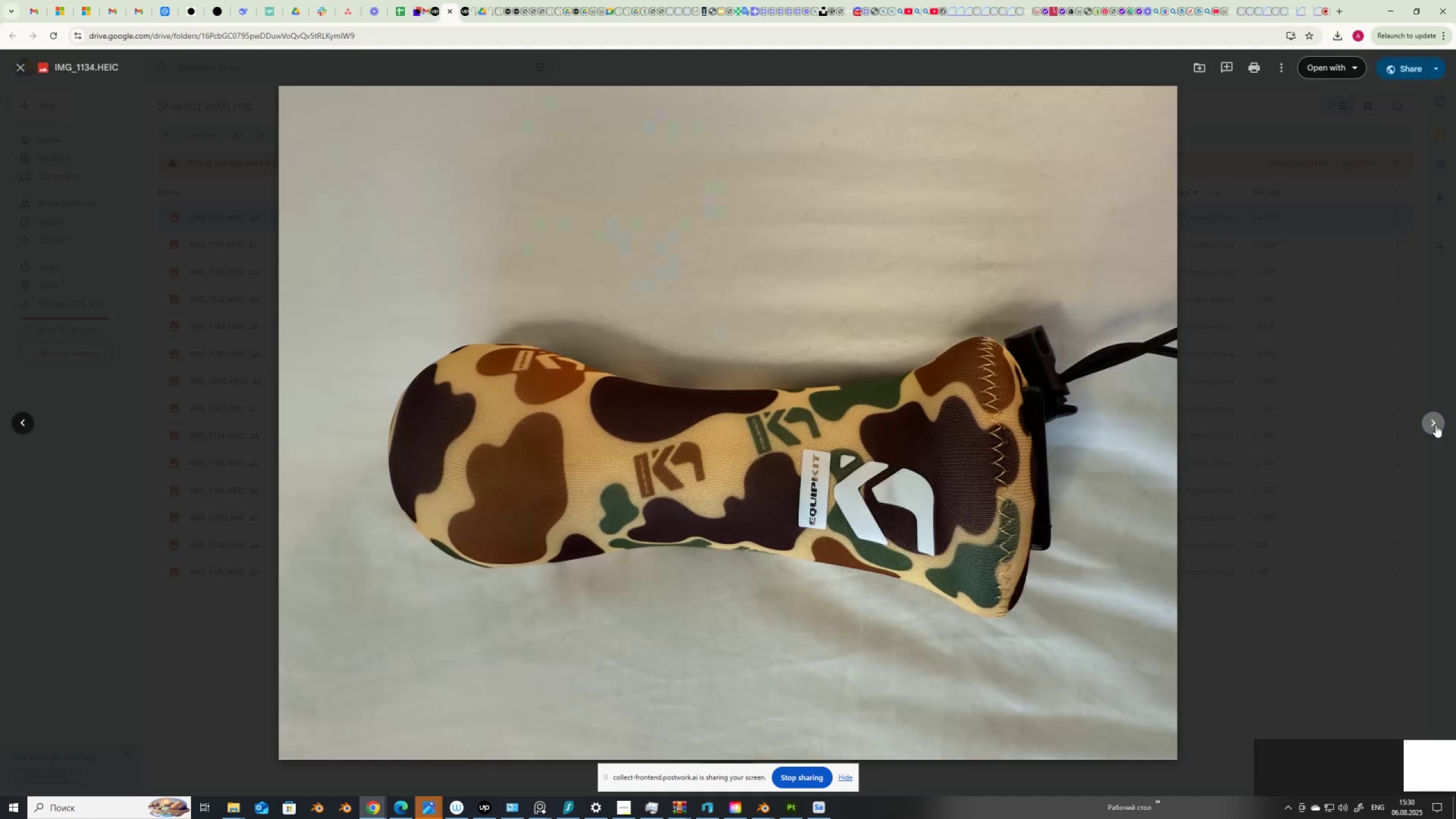 
key(PrintScreen)
 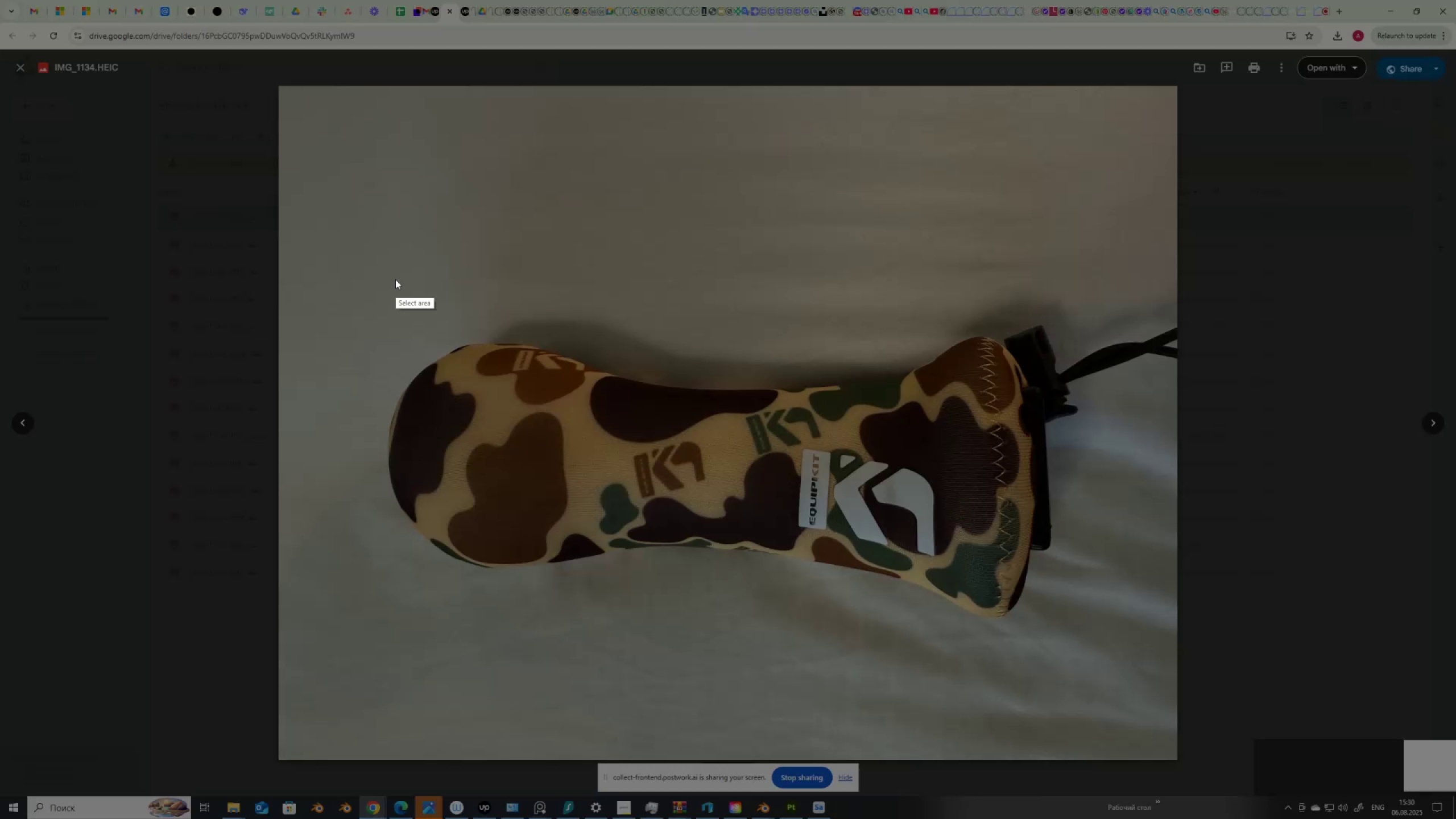 
left_click_drag(start_coordinate=[390, 274], to_coordinate=[1162, 631])
 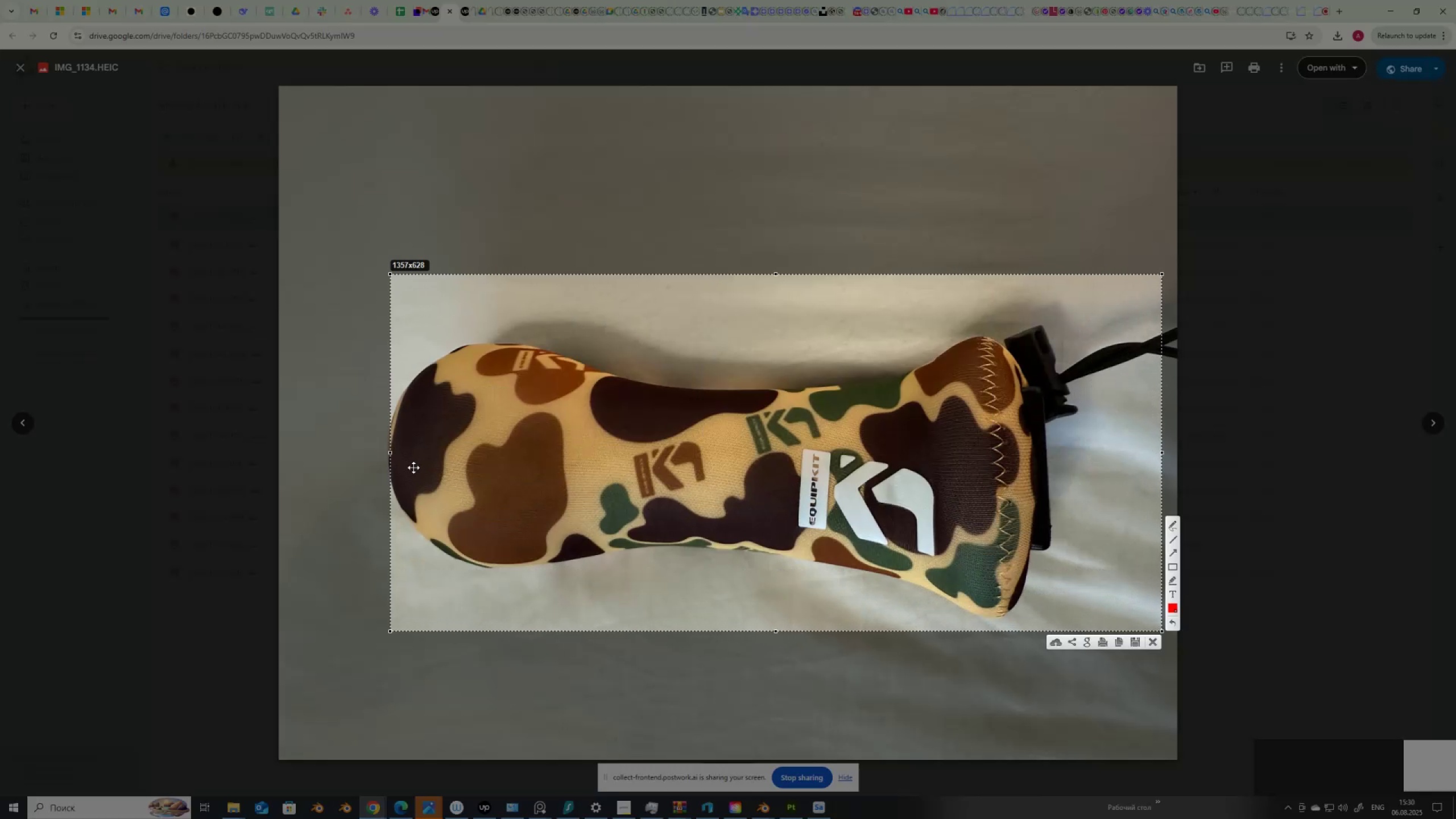 
left_click_drag(start_coordinate=[510, 490], to_coordinate=[501, 490])
 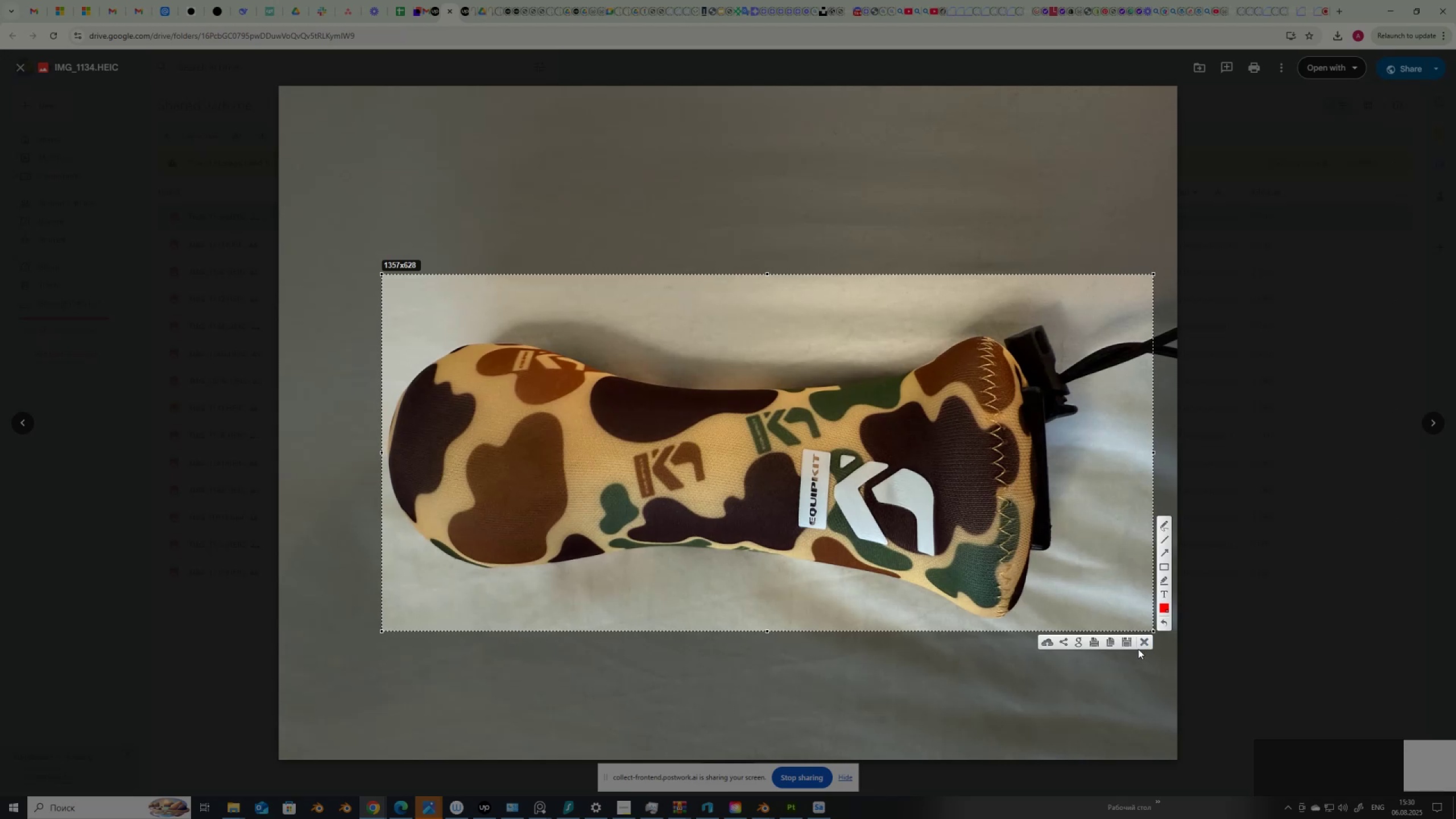 
left_click([1127, 638])
 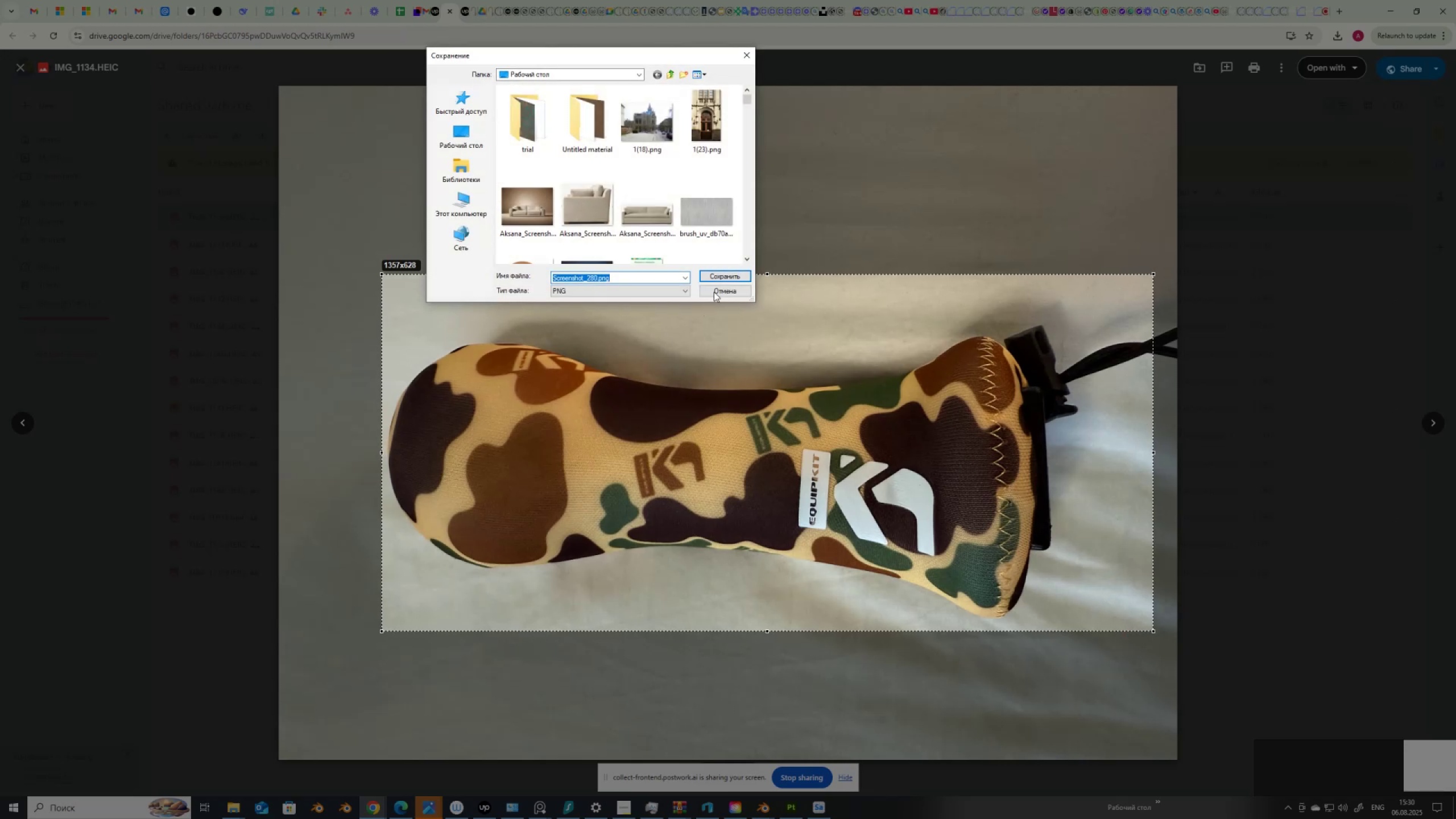 
left_click([725, 278])
 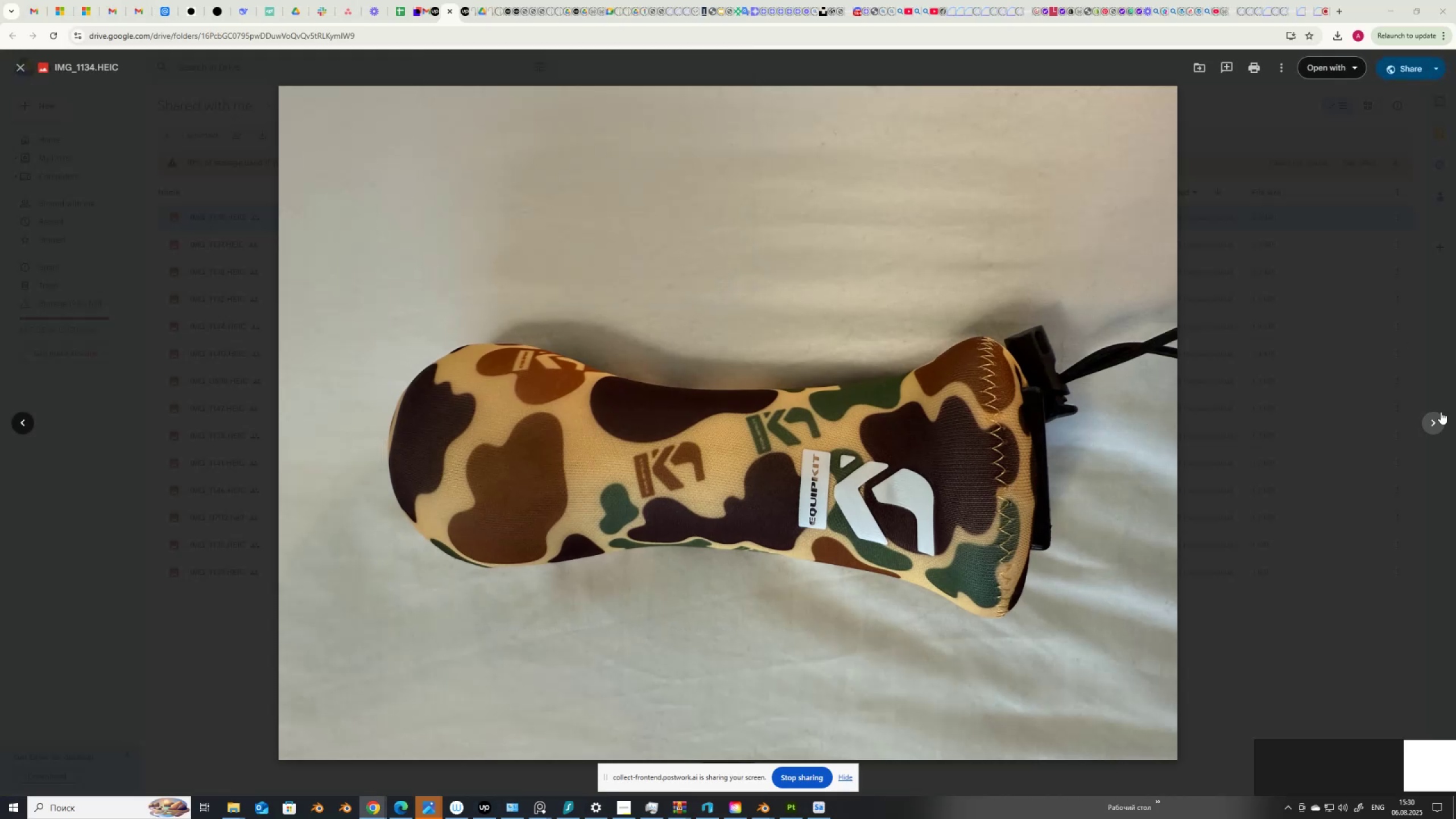 
left_click([1438, 422])
 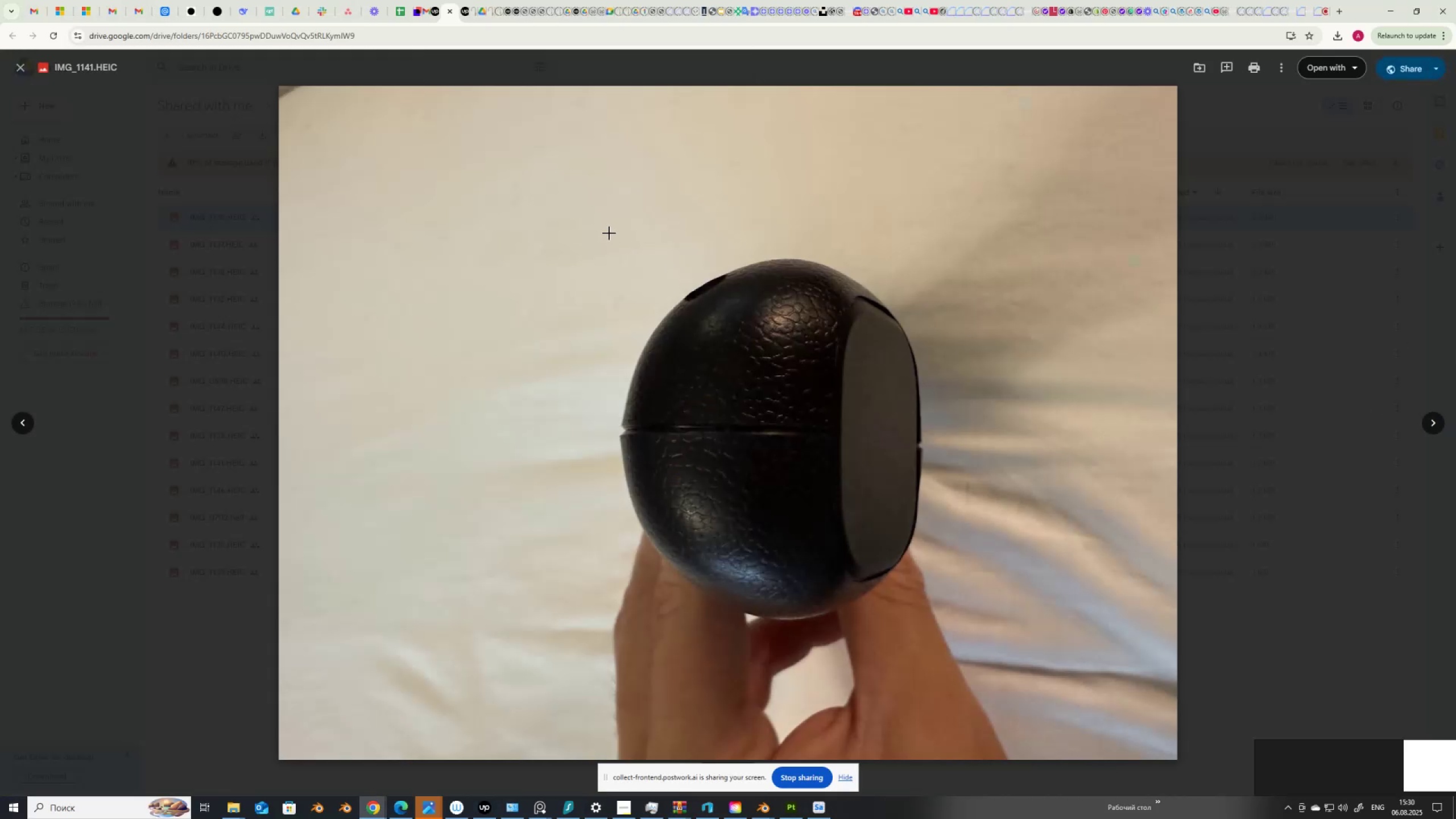 
key(PrintScreen)
 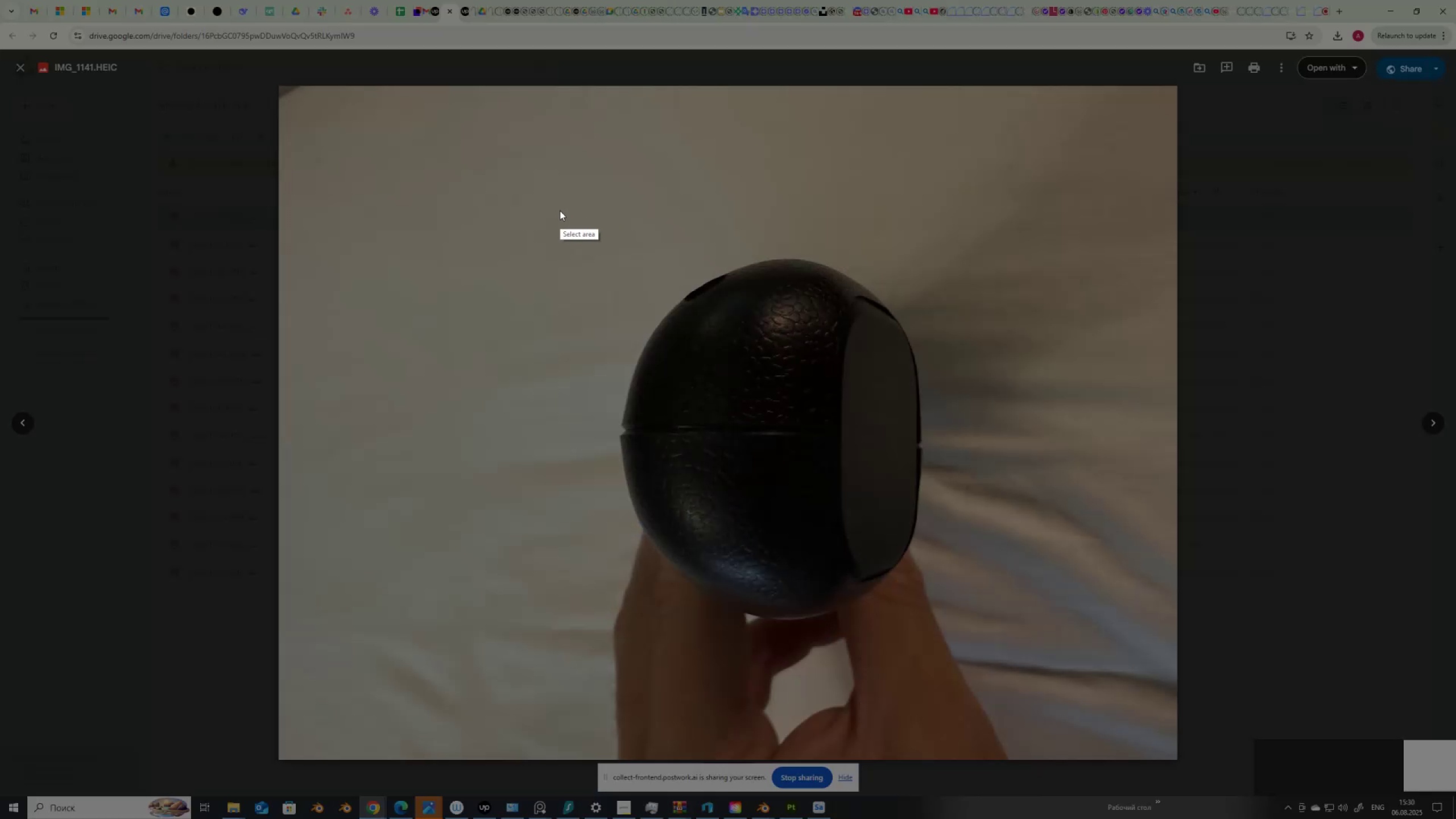 
left_click_drag(start_coordinate=[553, 205], to_coordinate=[971, 636])
 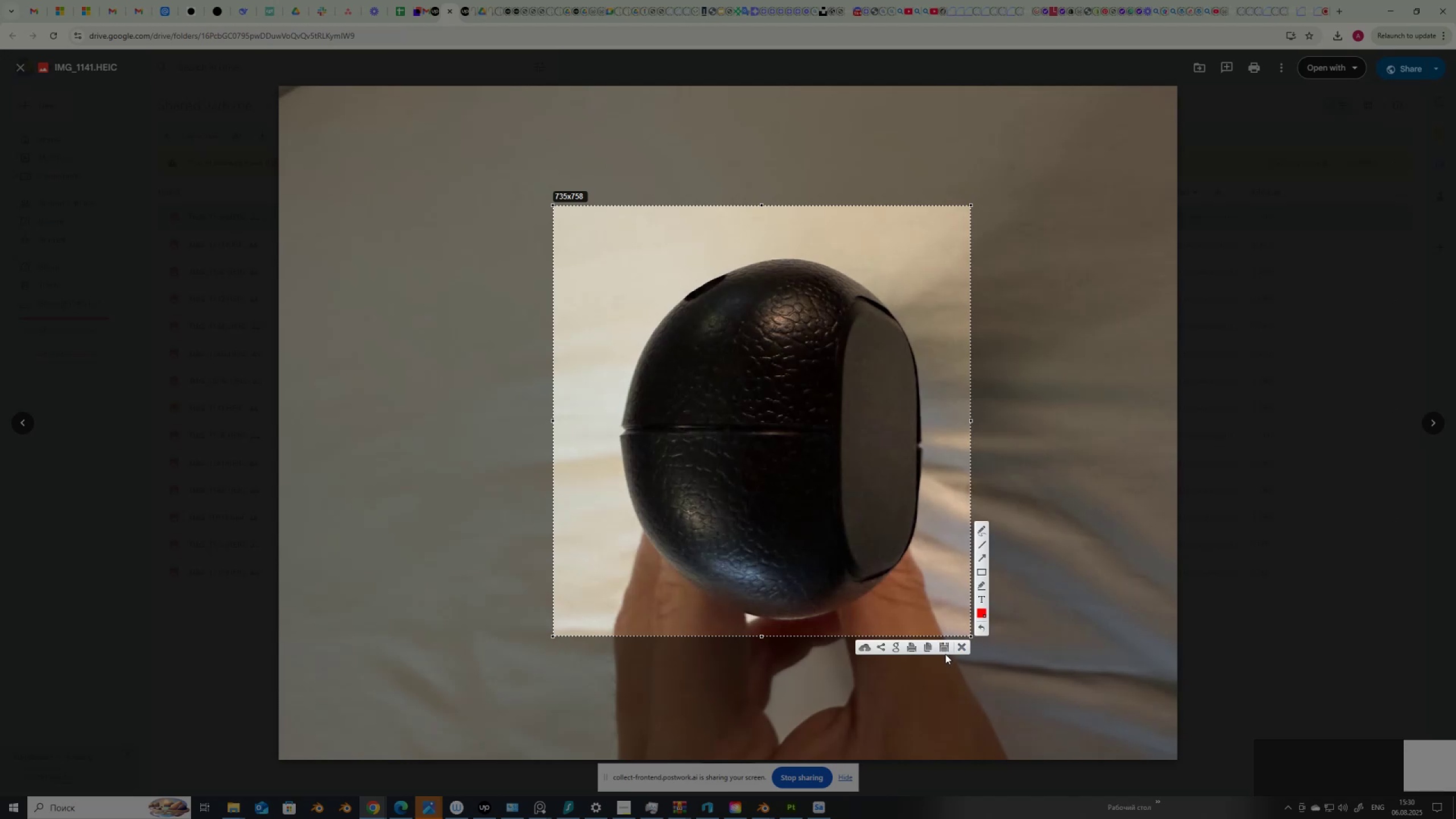 
left_click([945, 651])
 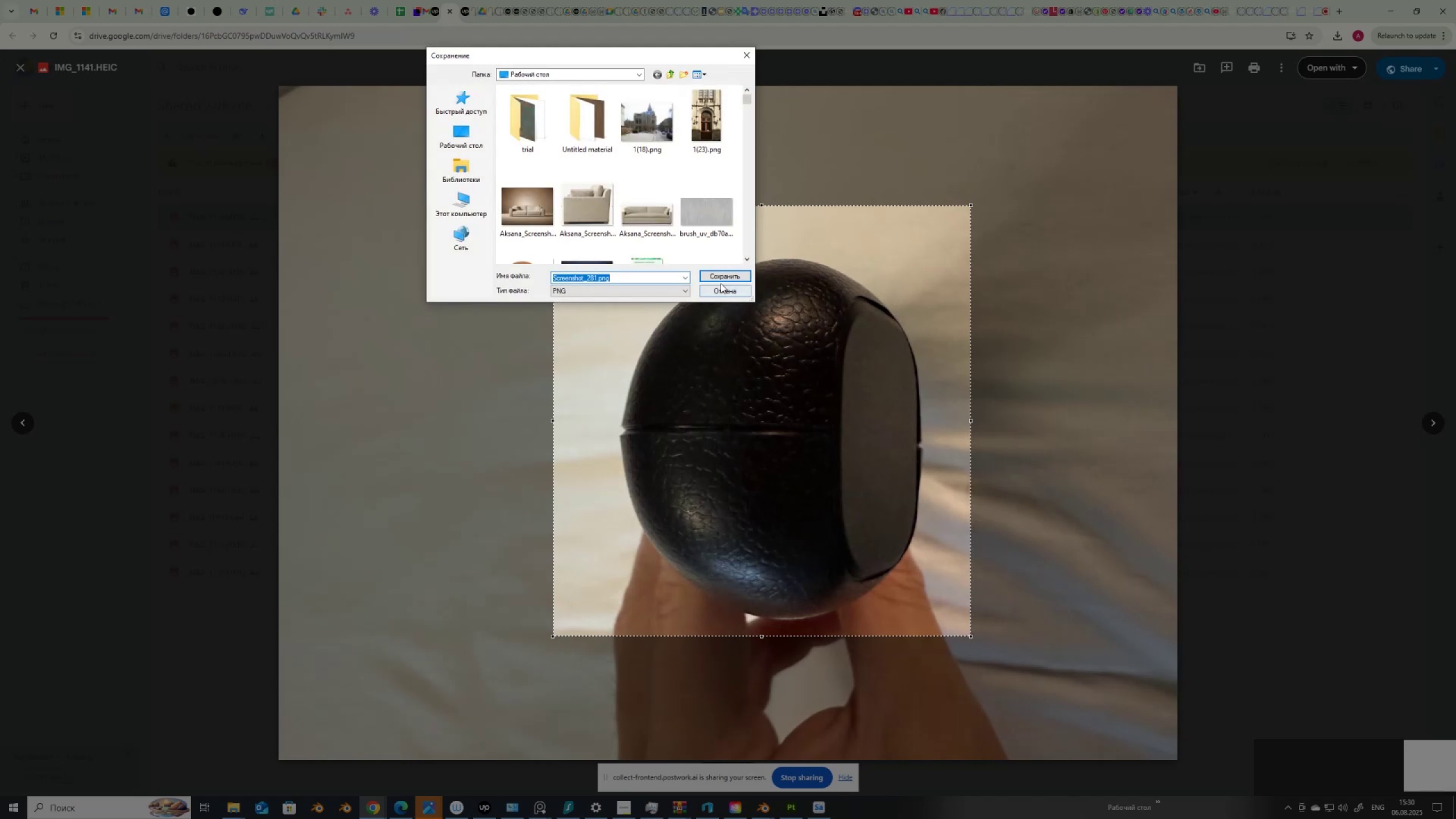 
left_click([724, 275])
 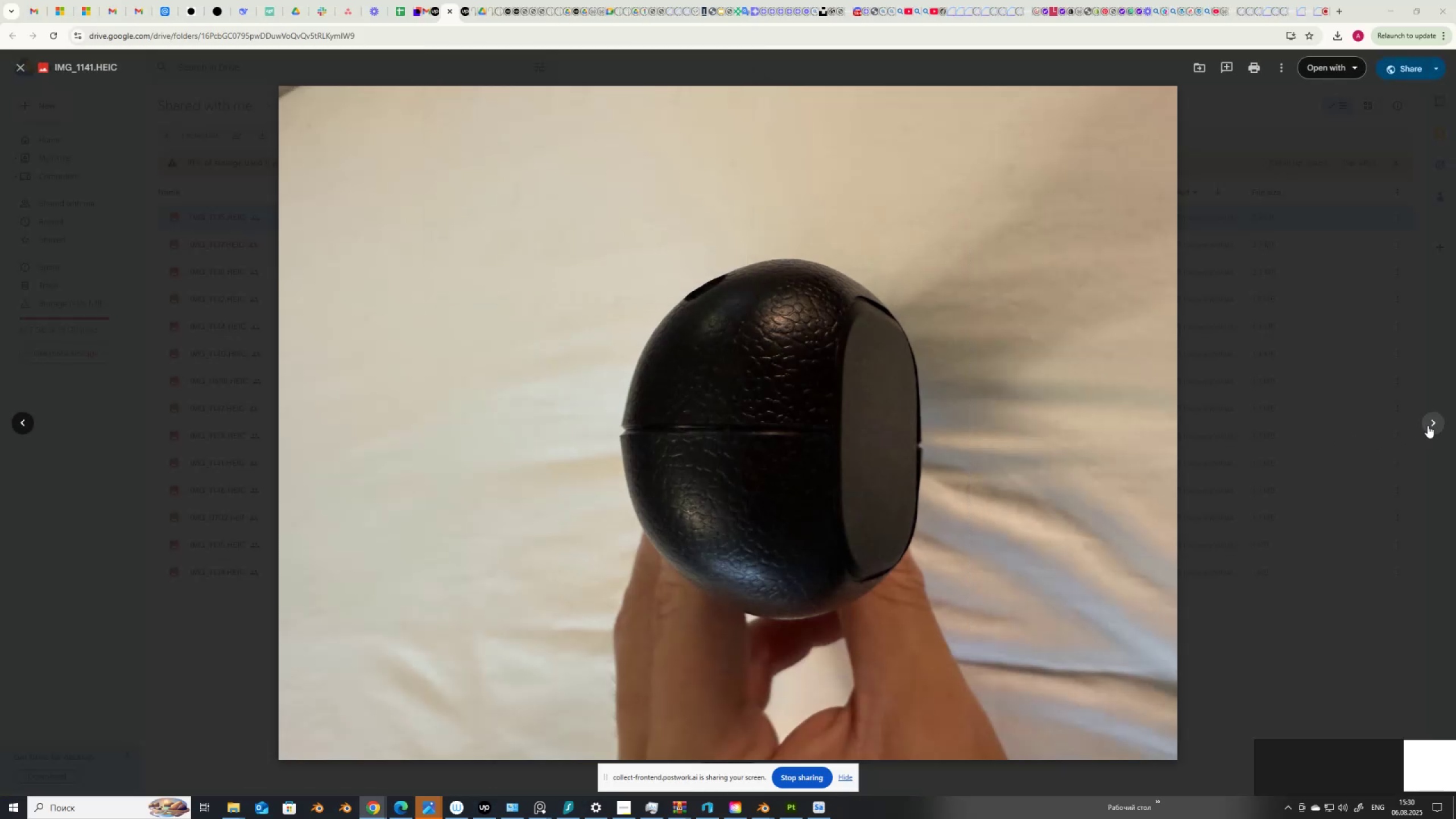 
left_click([1431, 424])
 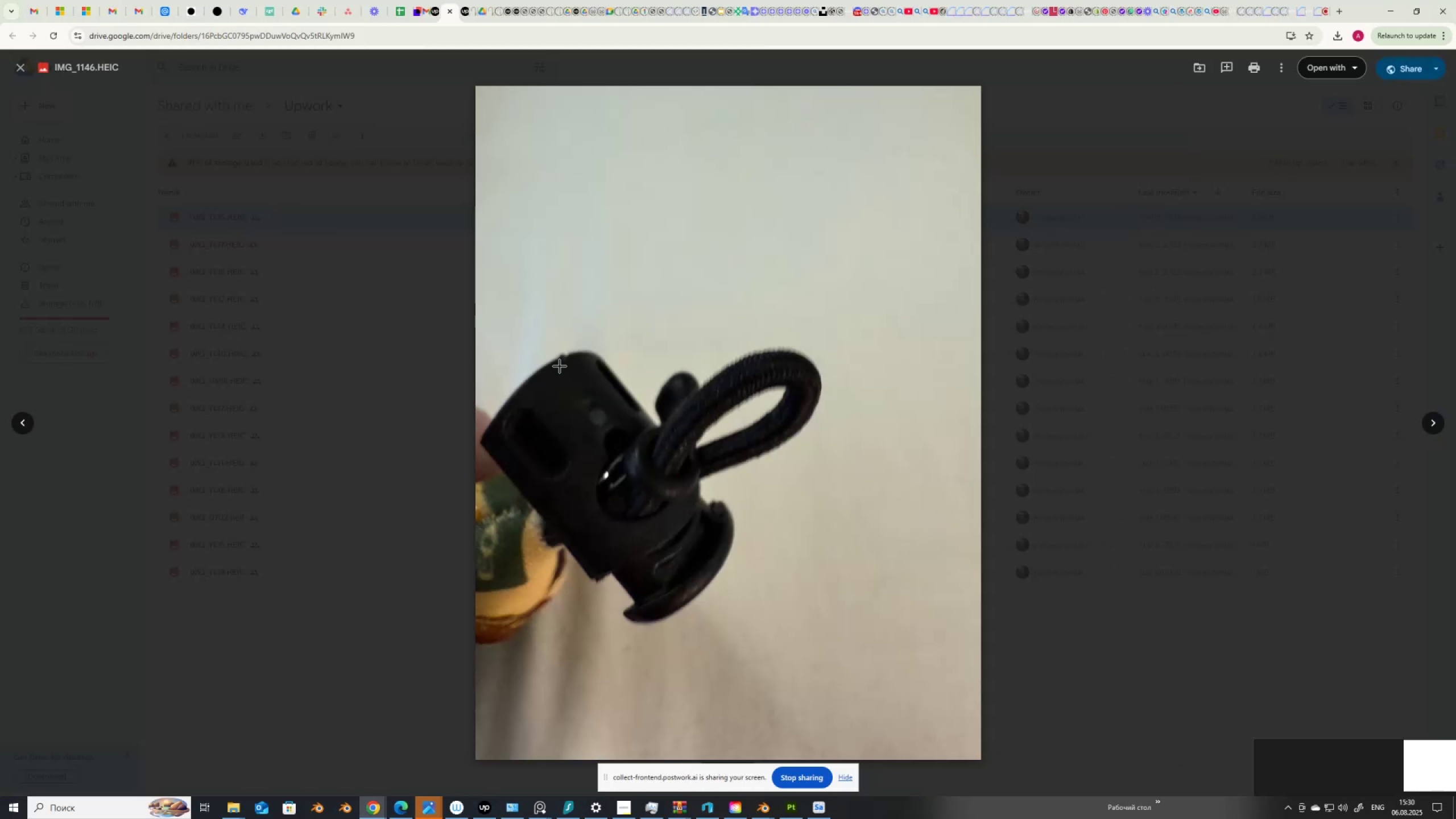 
key(PrintScreen)
 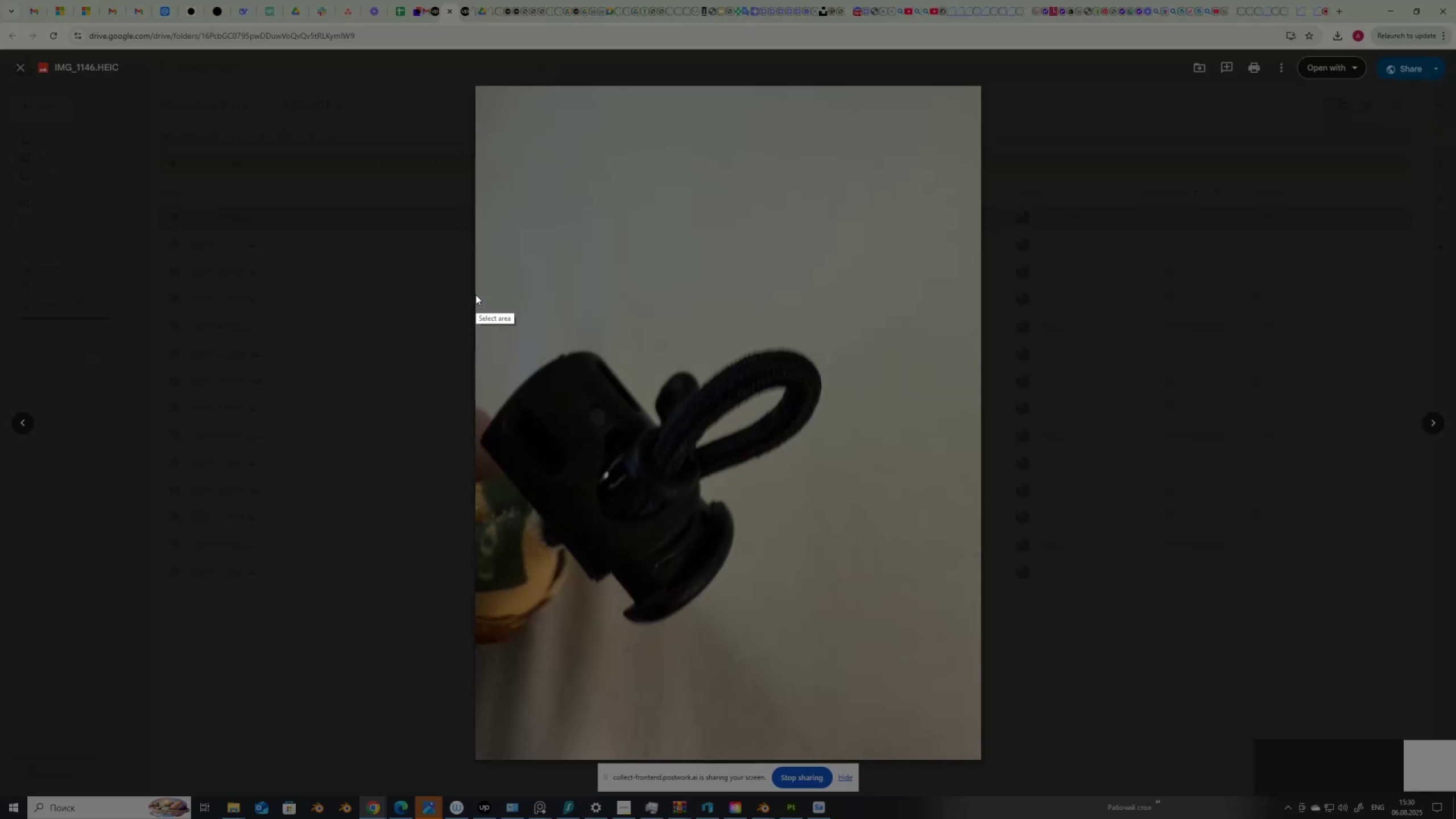 
left_click_drag(start_coordinate=[475, 295], to_coordinate=[865, 643])
 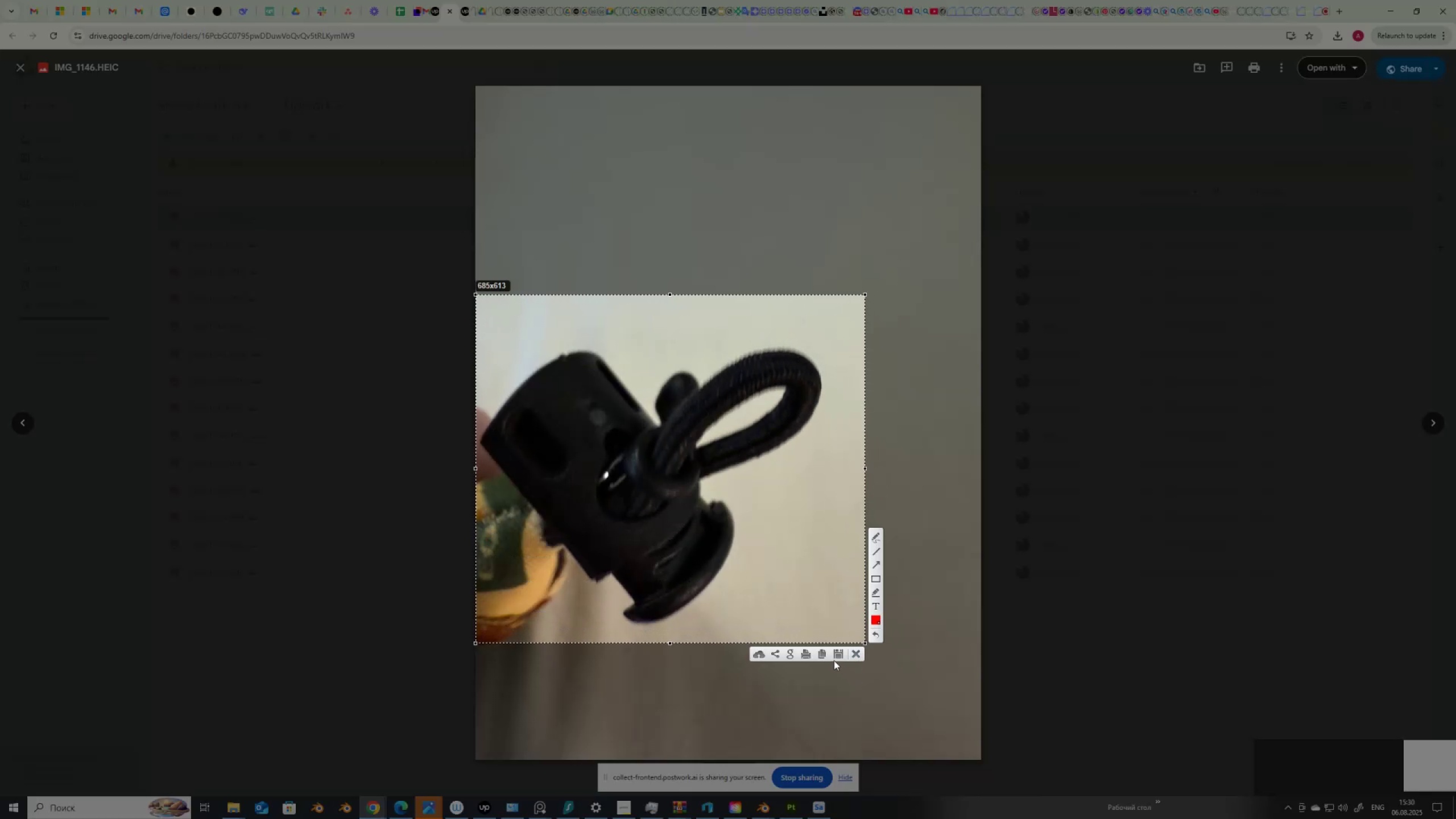 
left_click([836, 653])
 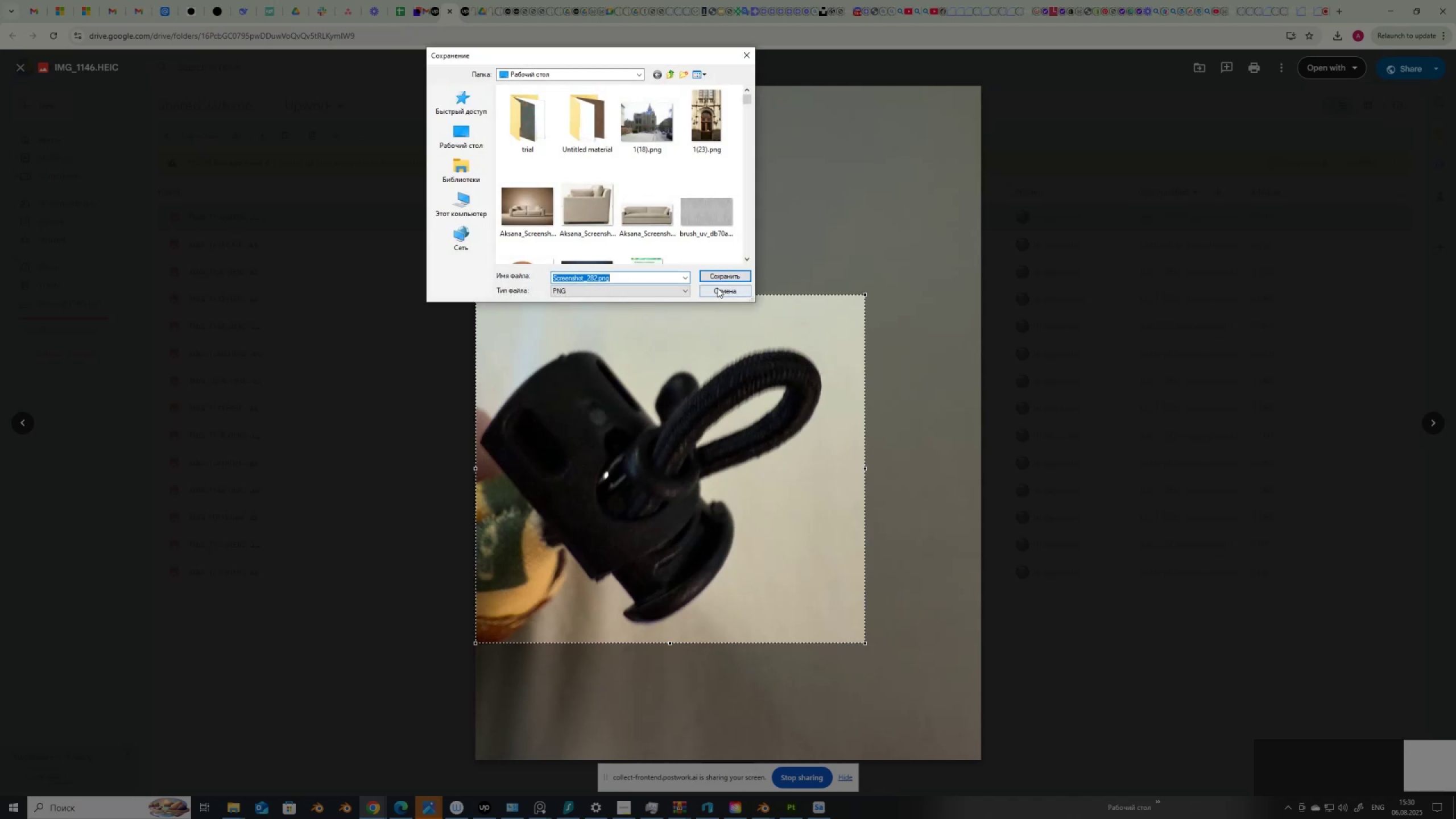 
left_click([726, 277])
 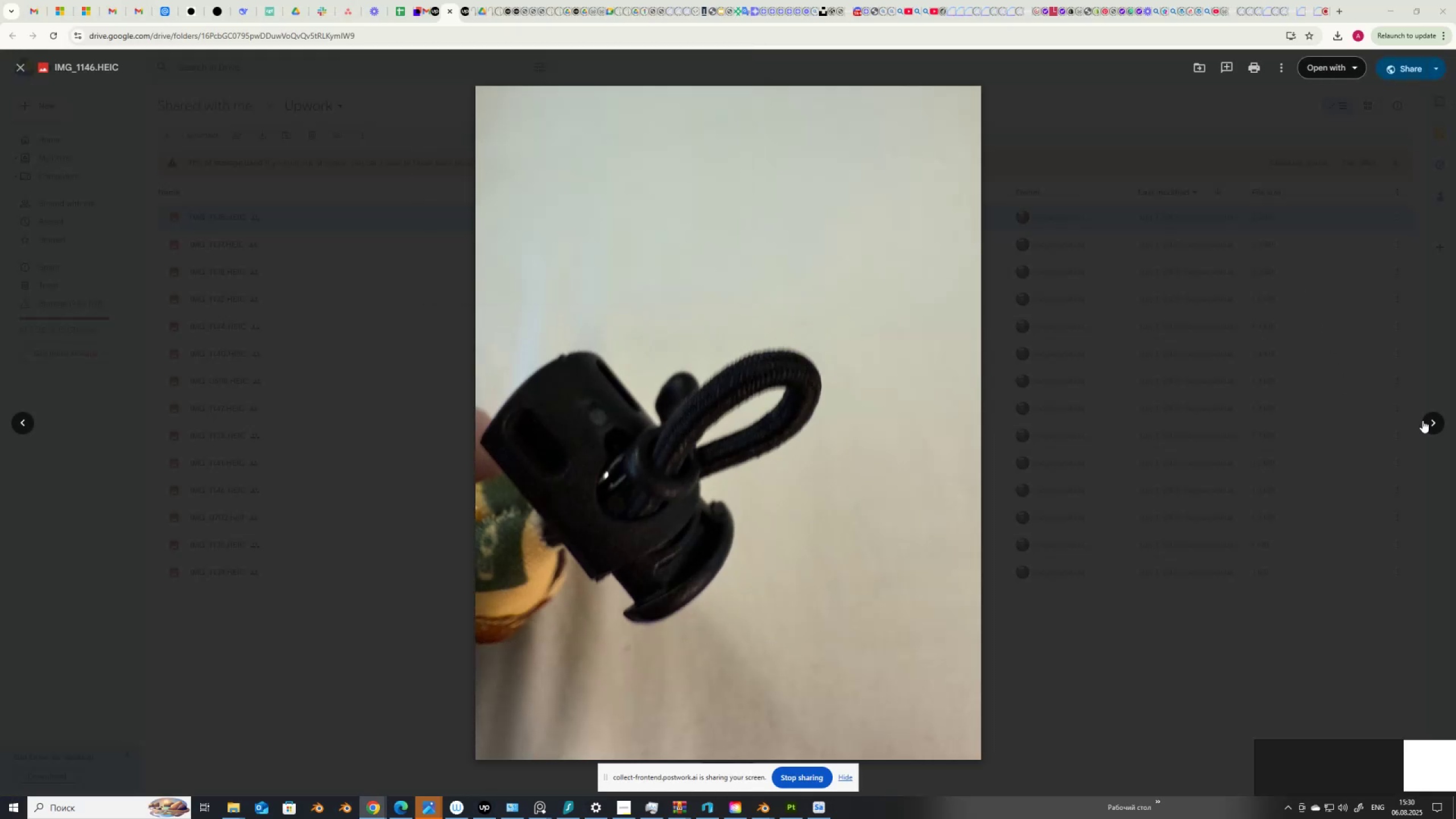 
left_click([1429, 422])
 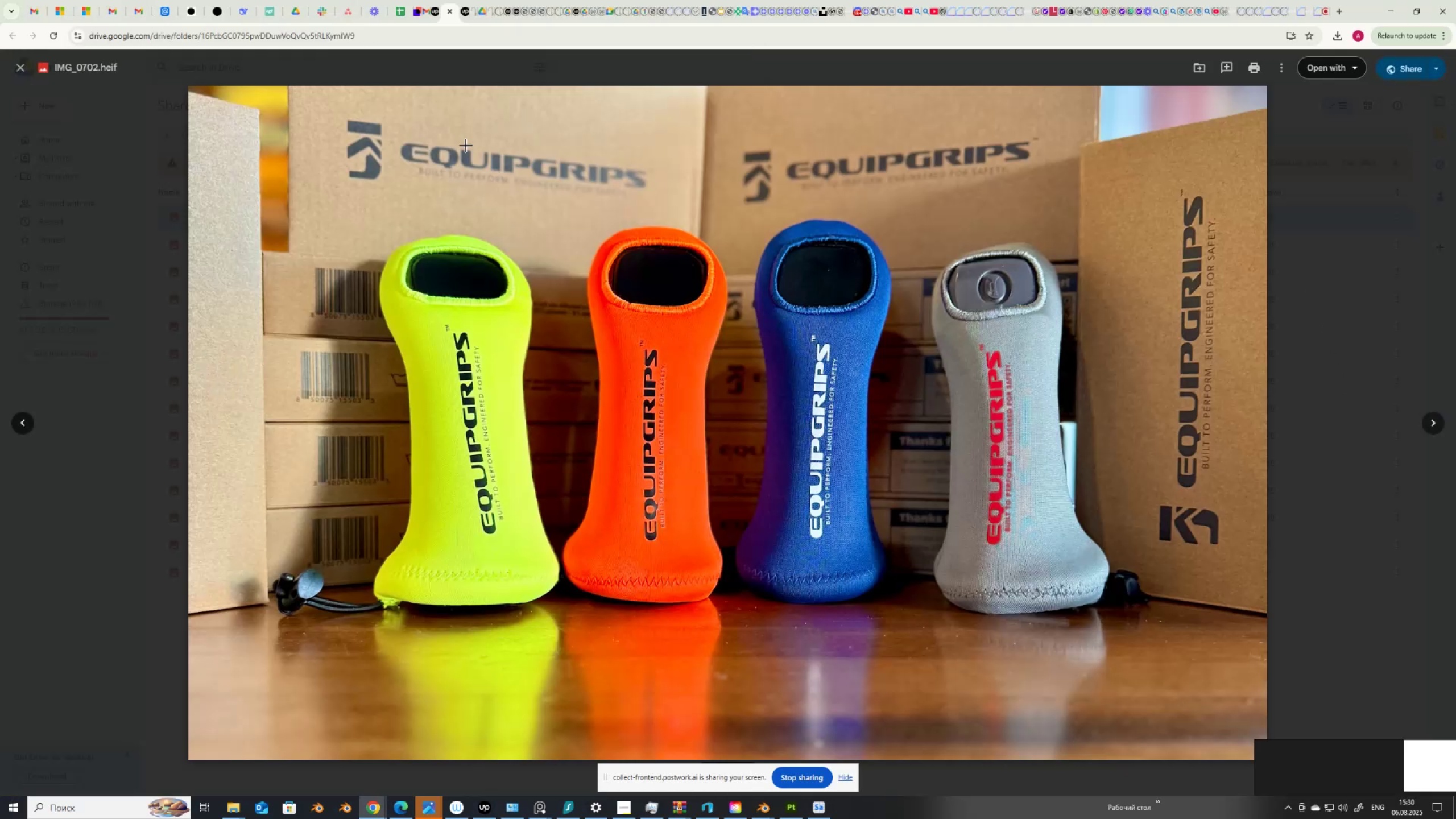 
key(PrintScreen)
 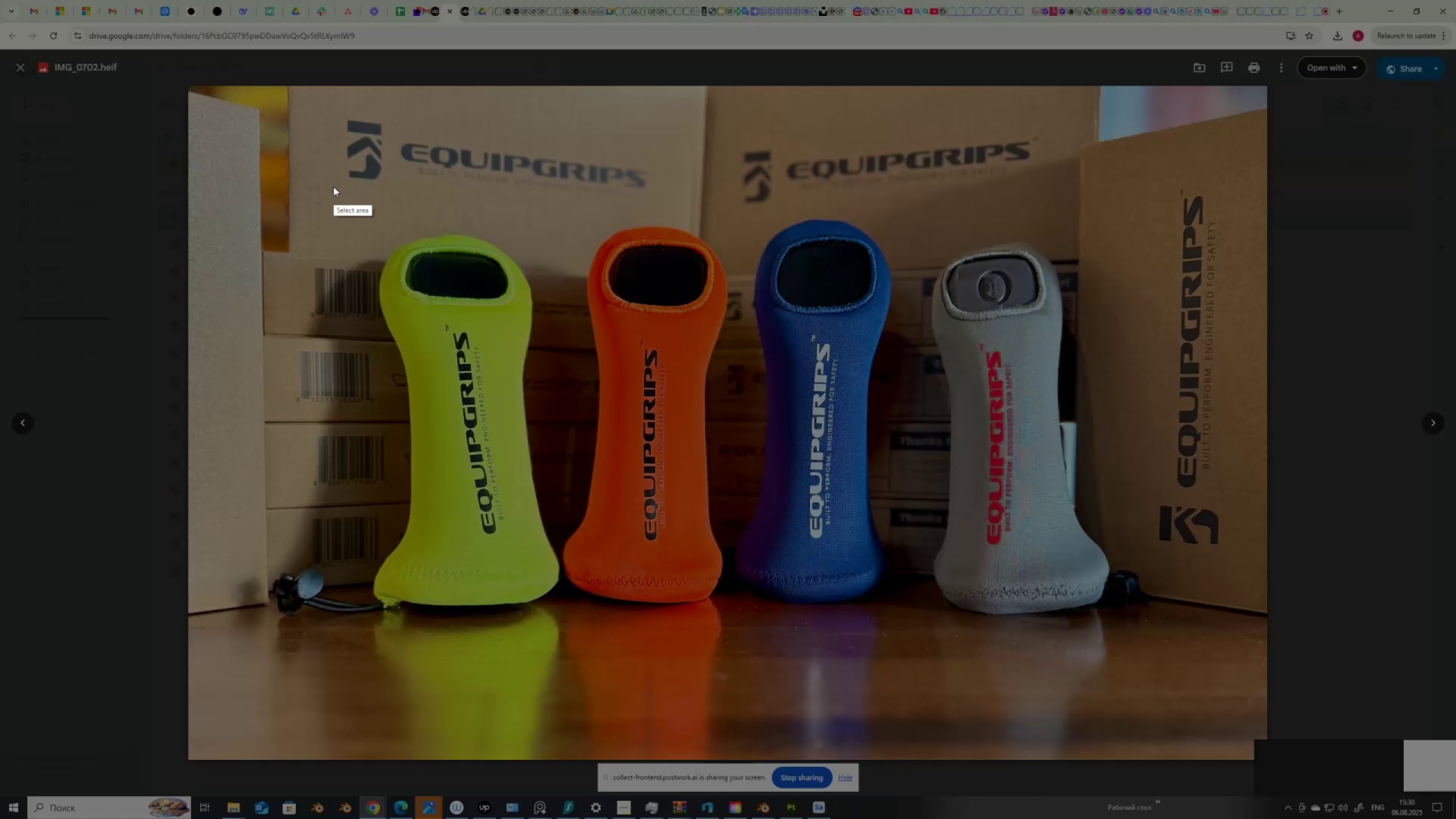 
left_click_drag(start_coordinate=[325, 179], to_coordinate=[1147, 653])
 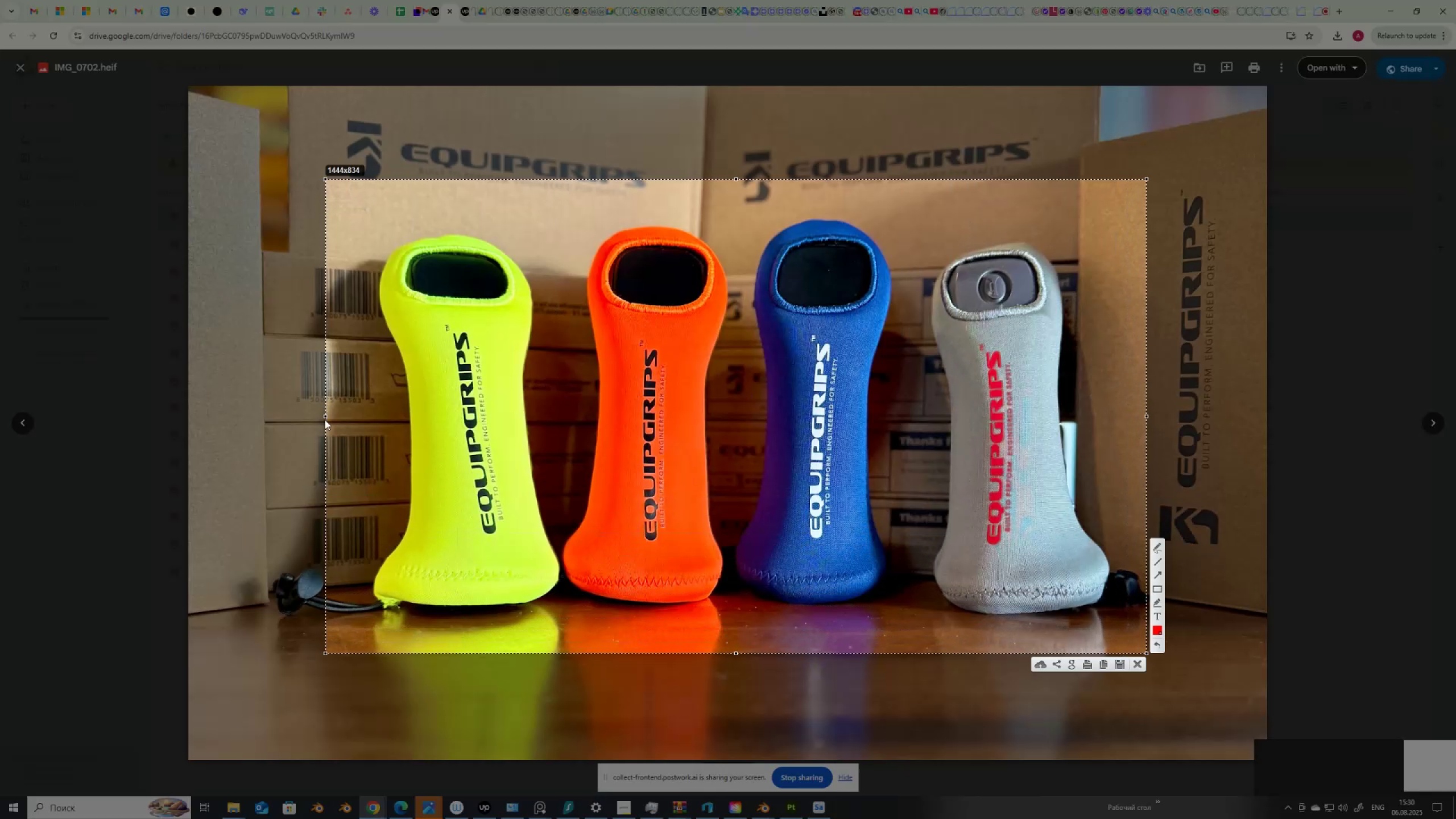 
left_click_drag(start_coordinate=[324, 417], to_coordinate=[259, 420])
 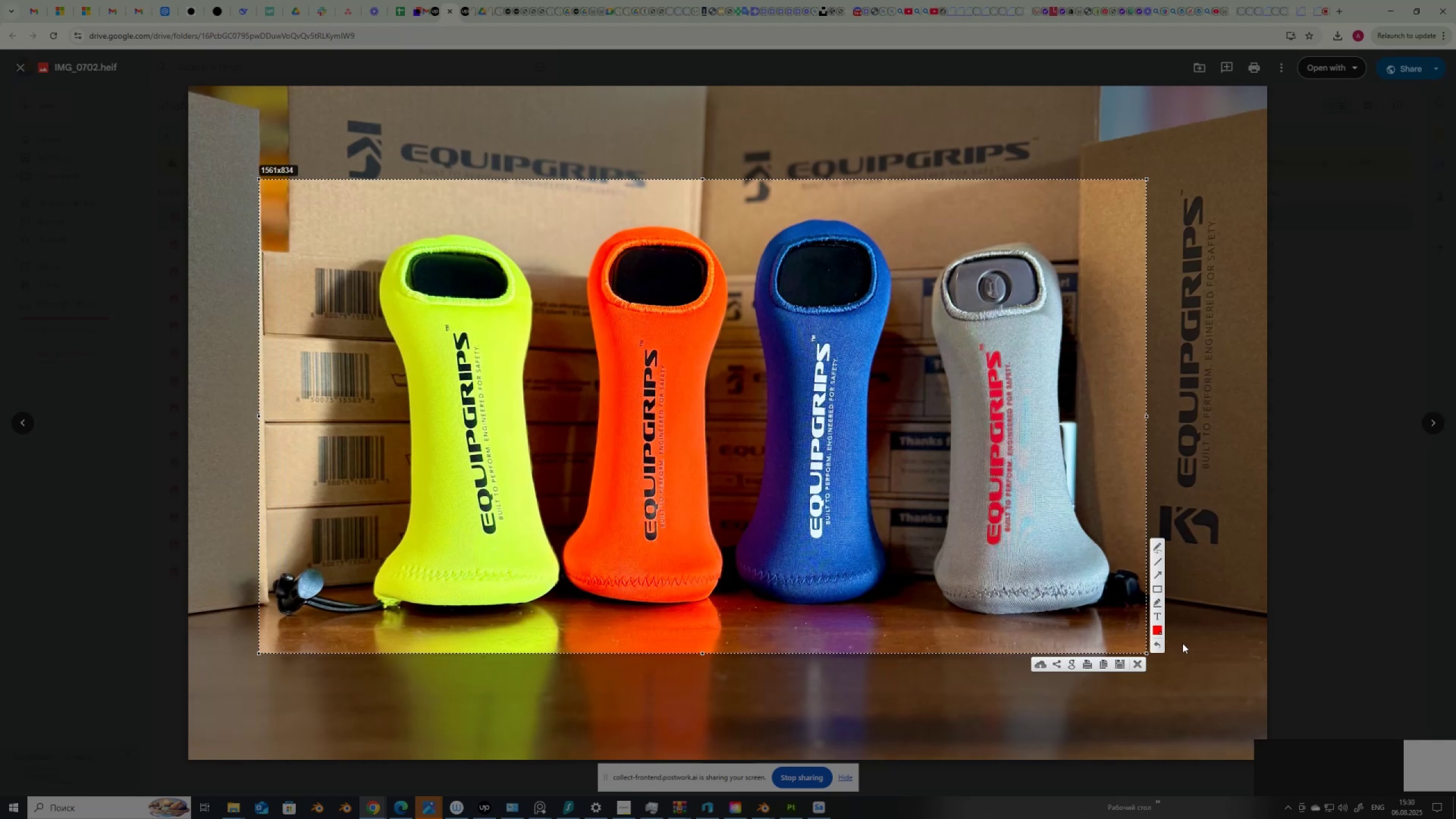 
left_click([1119, 665])
 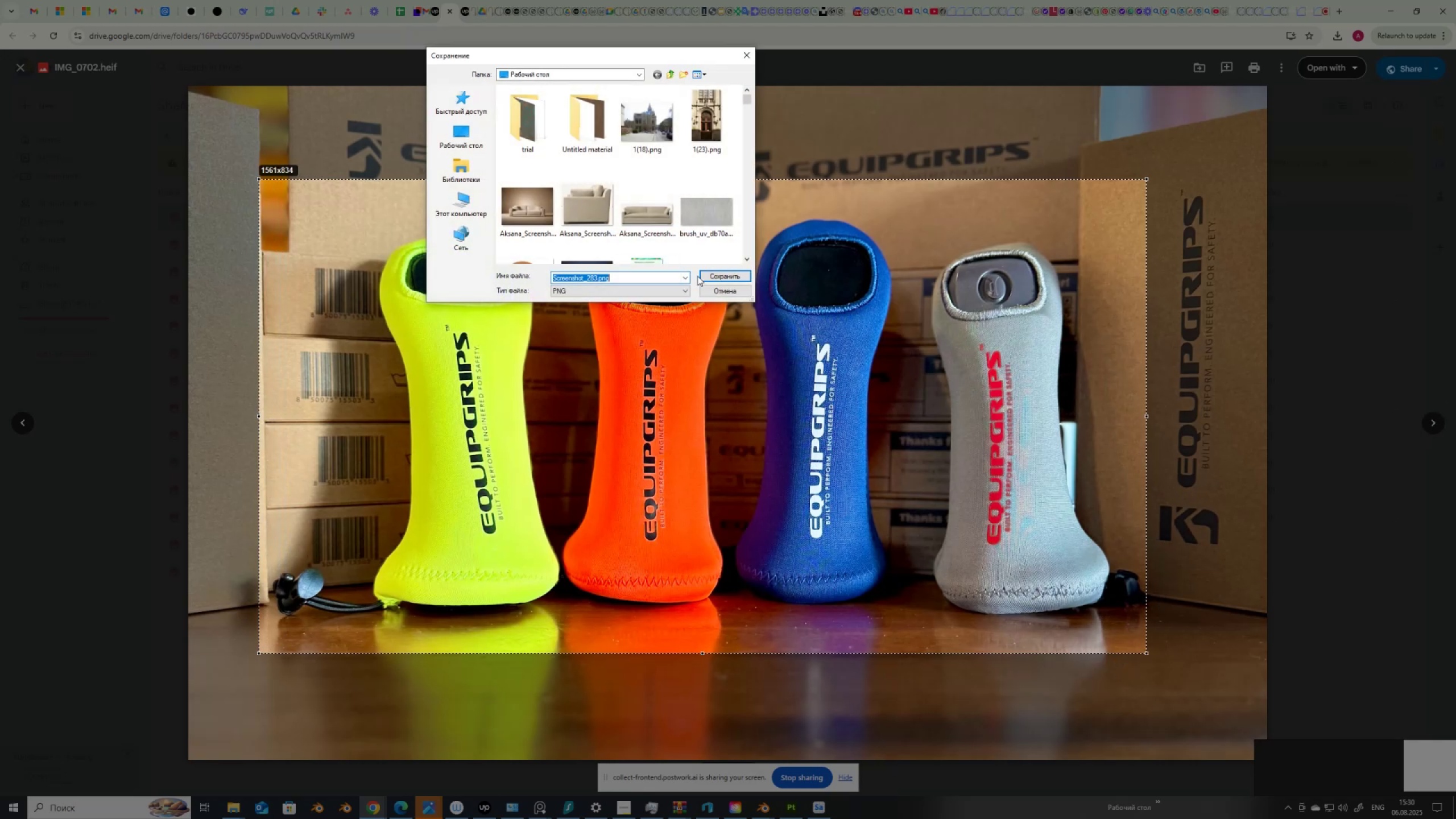 
left_click([705, 274])
 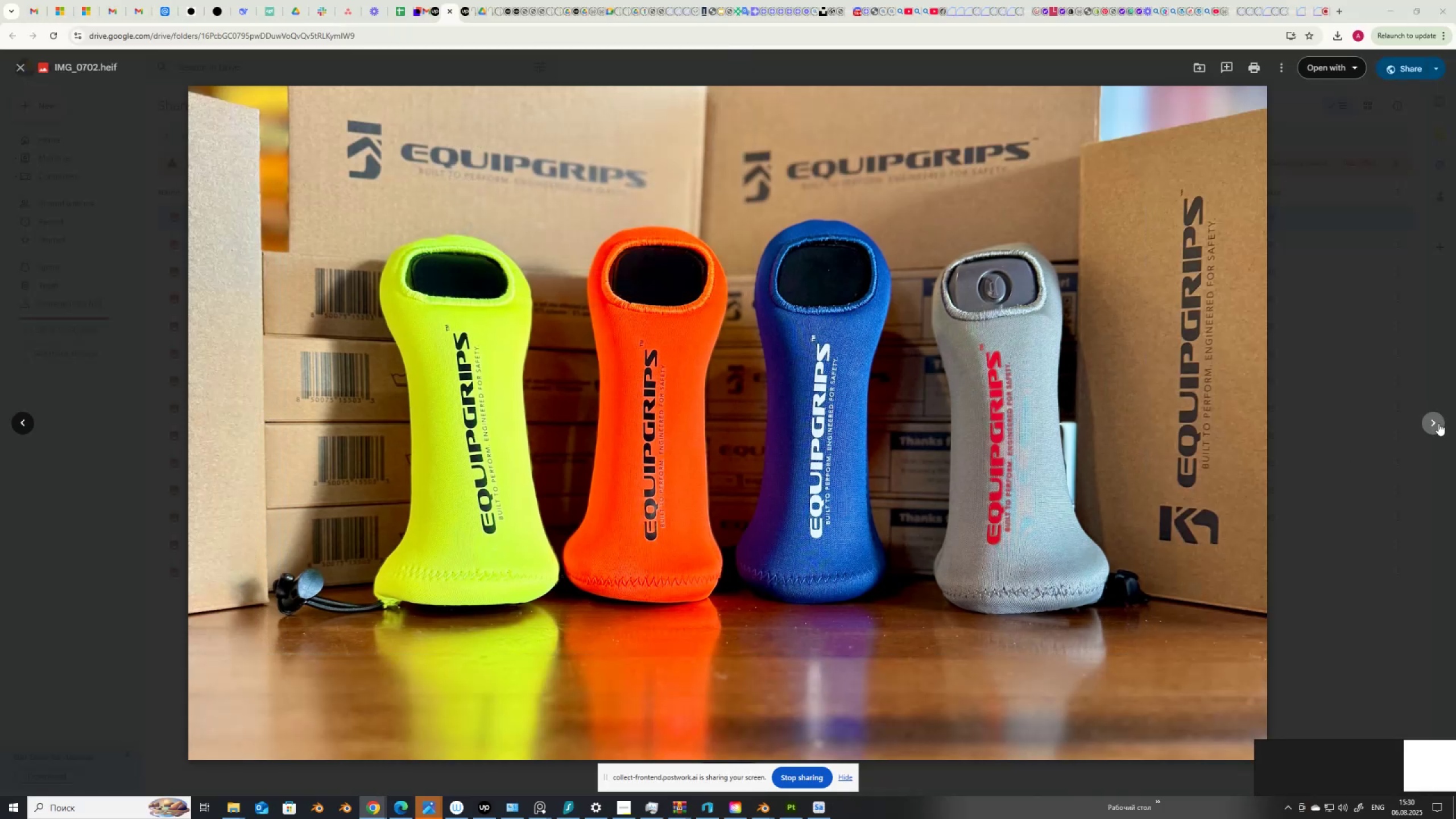 
left_click([1438, 423])
 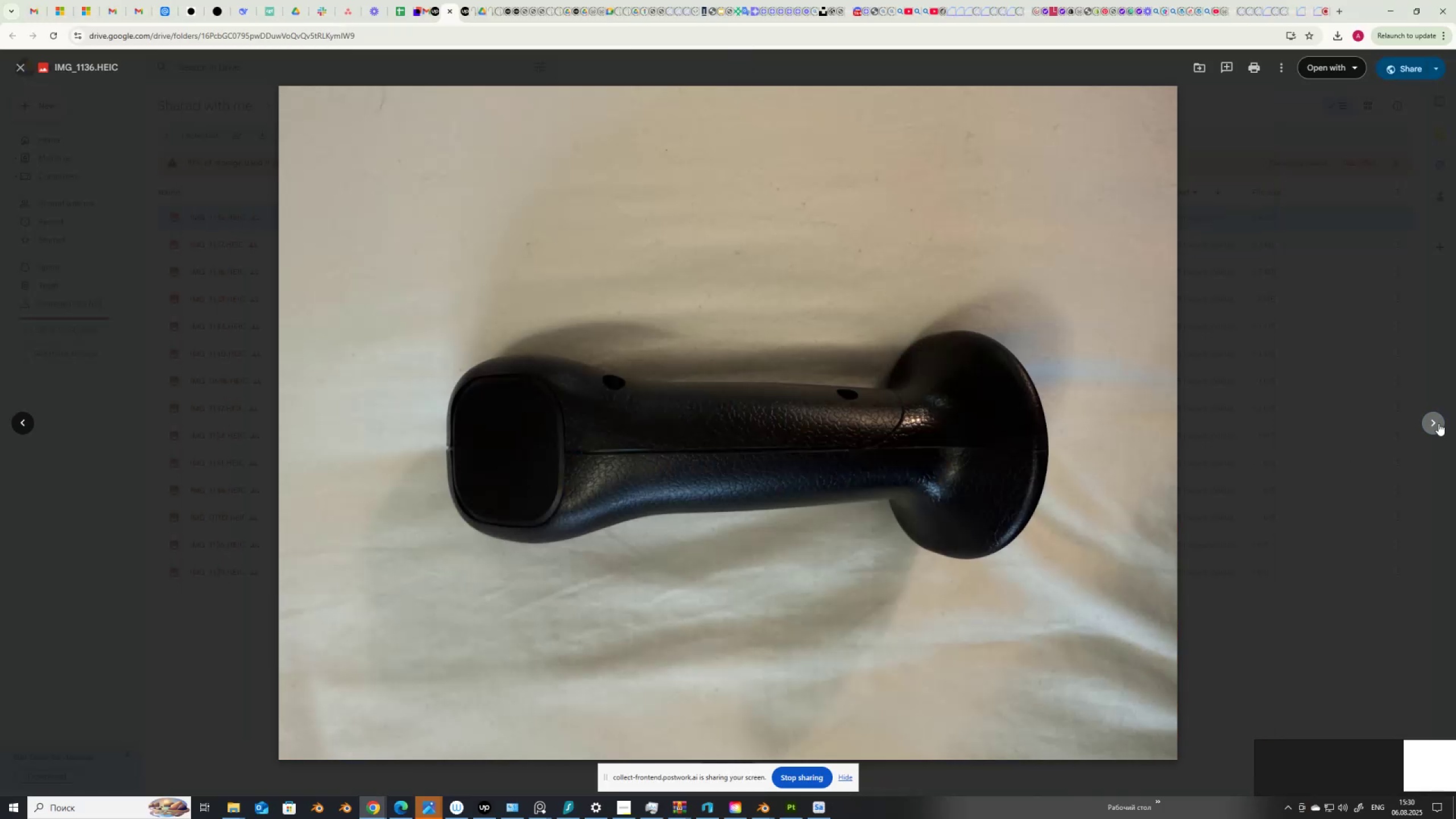 
key(PrintScreen)
 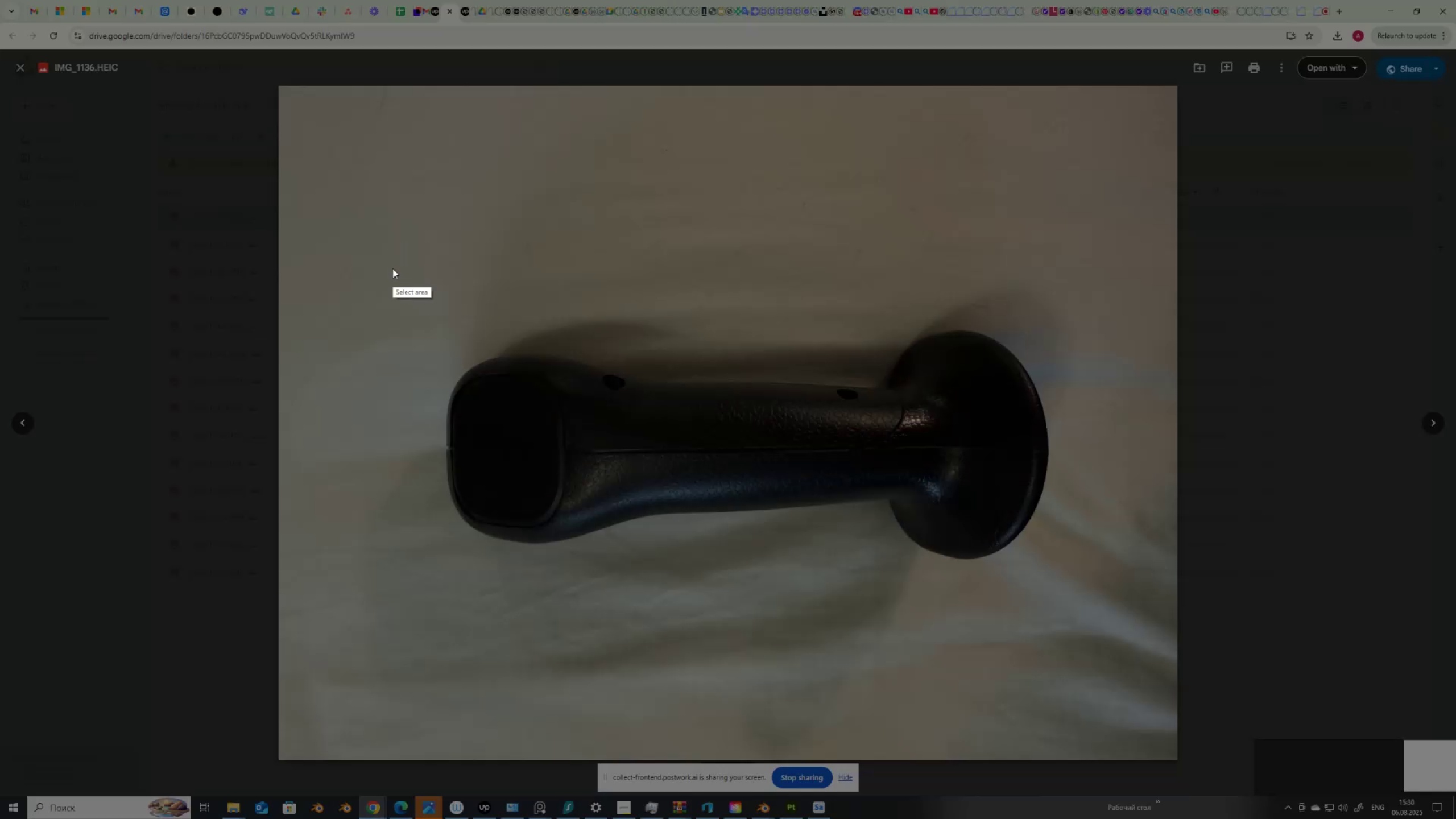 
left_click_drag(start_coordinate=[392, 268], to_coordinate=[1095, 589])
 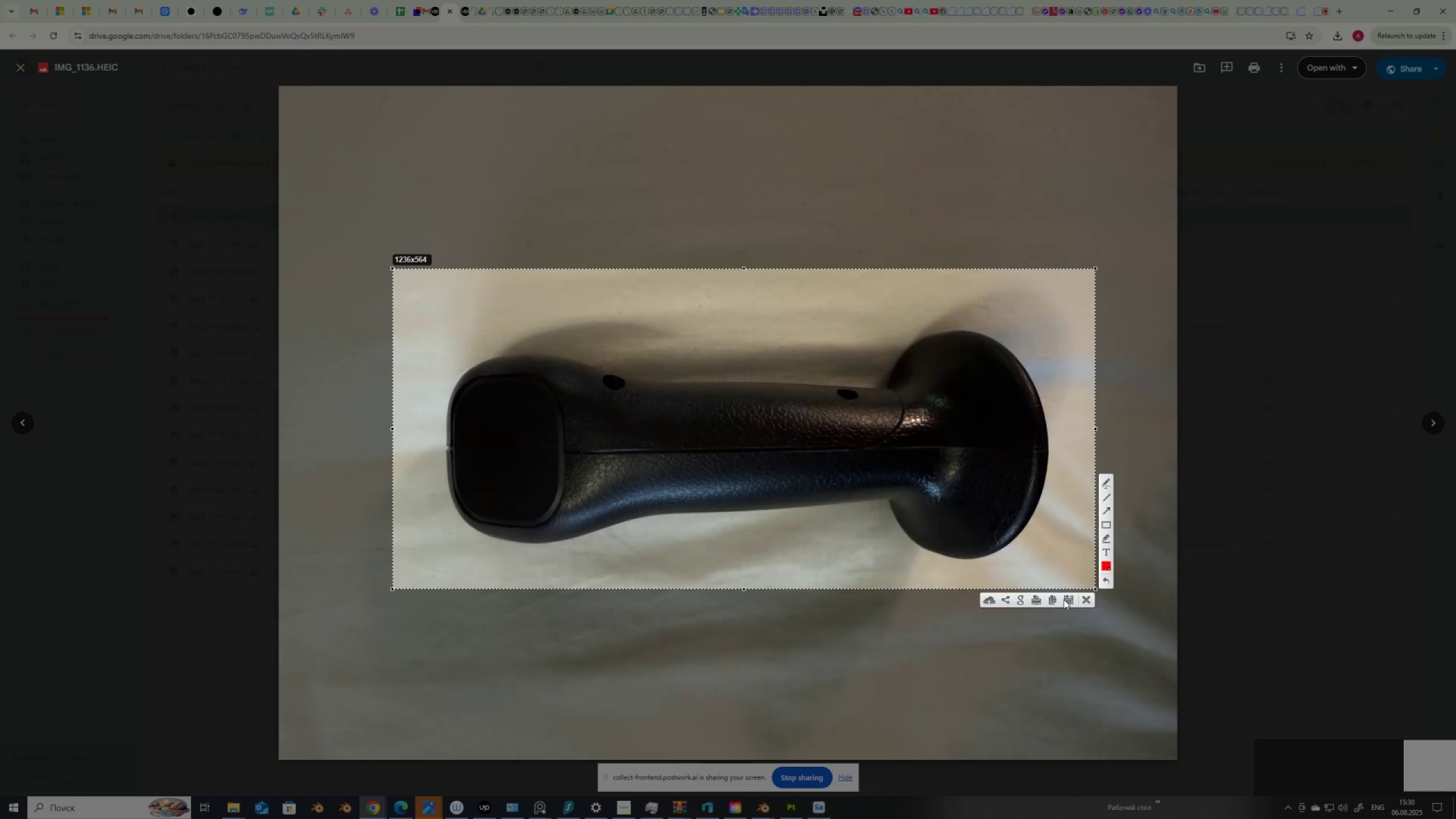 
left_click([1066, 599])
 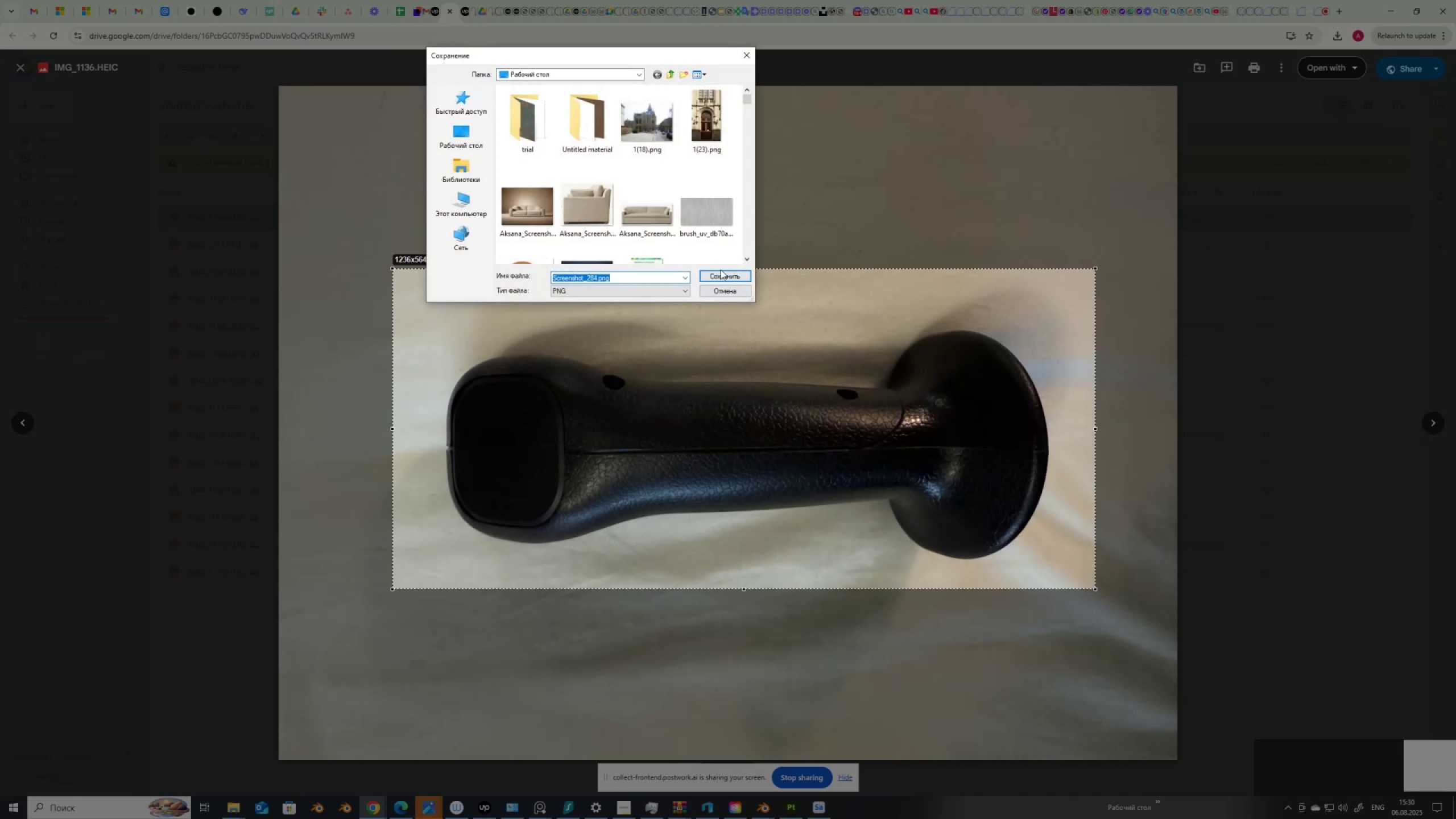 
left_click([726, 276])
 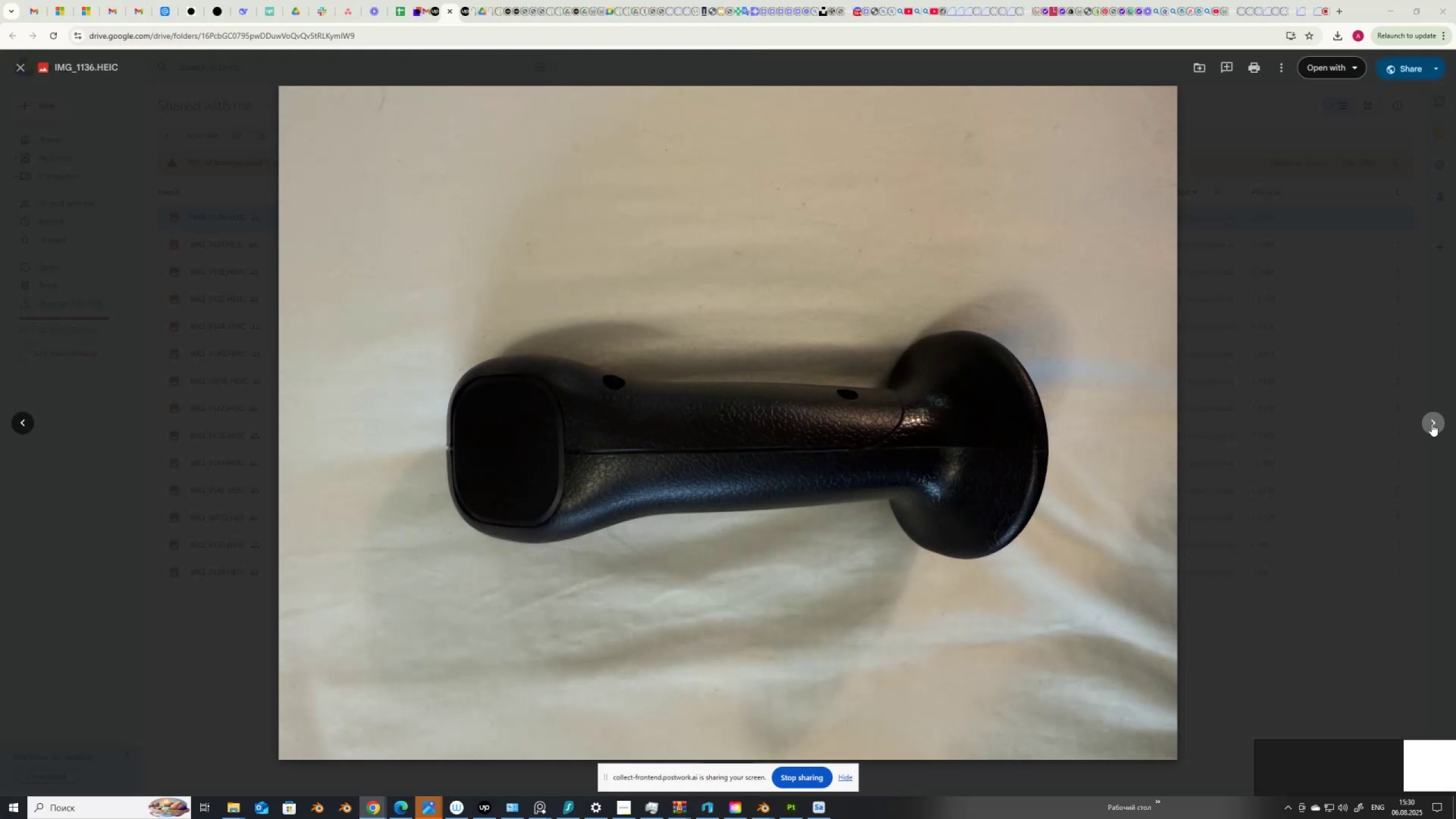 
left_click([1432, 424])
 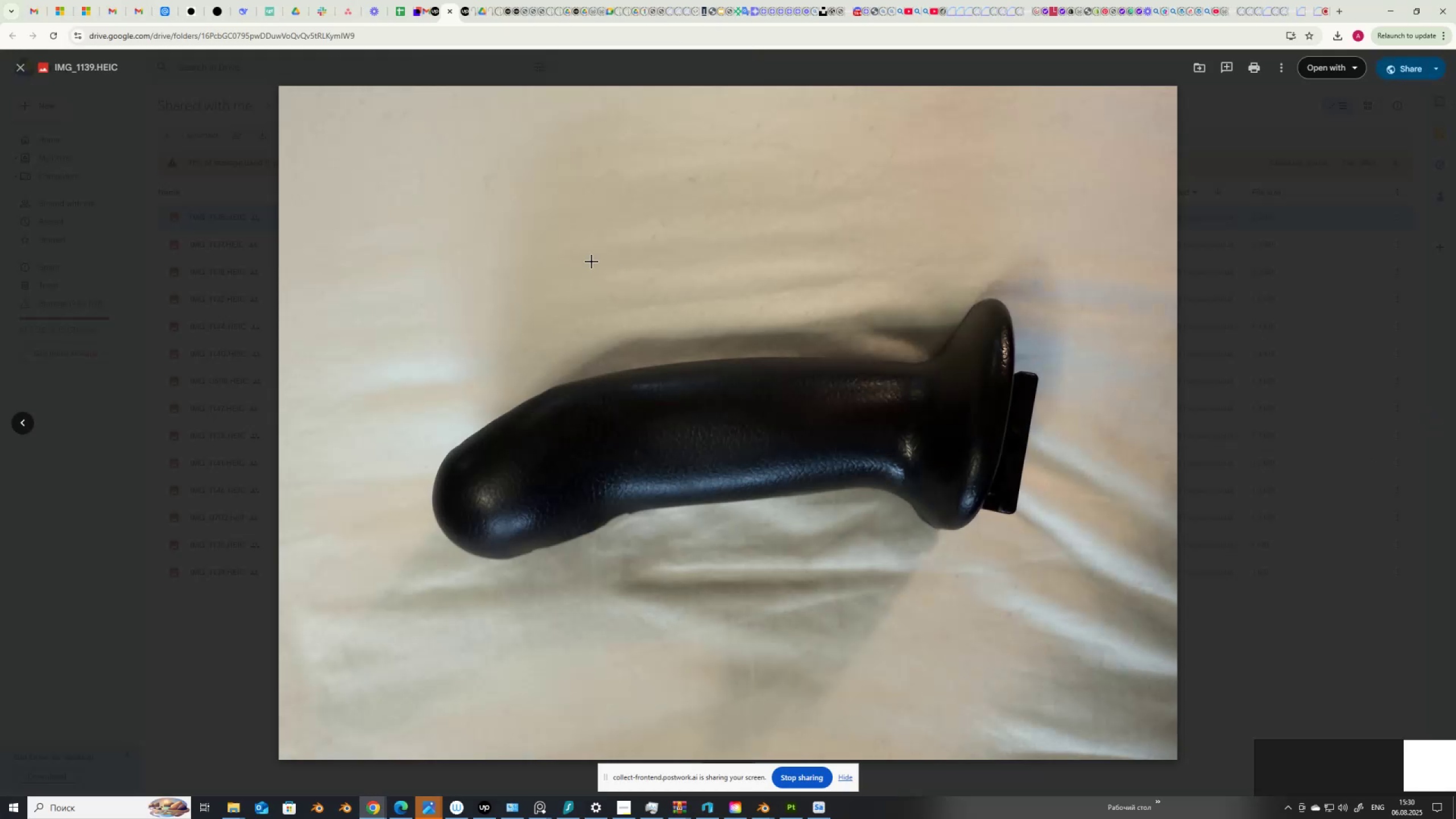 
key(PrintScreen)
 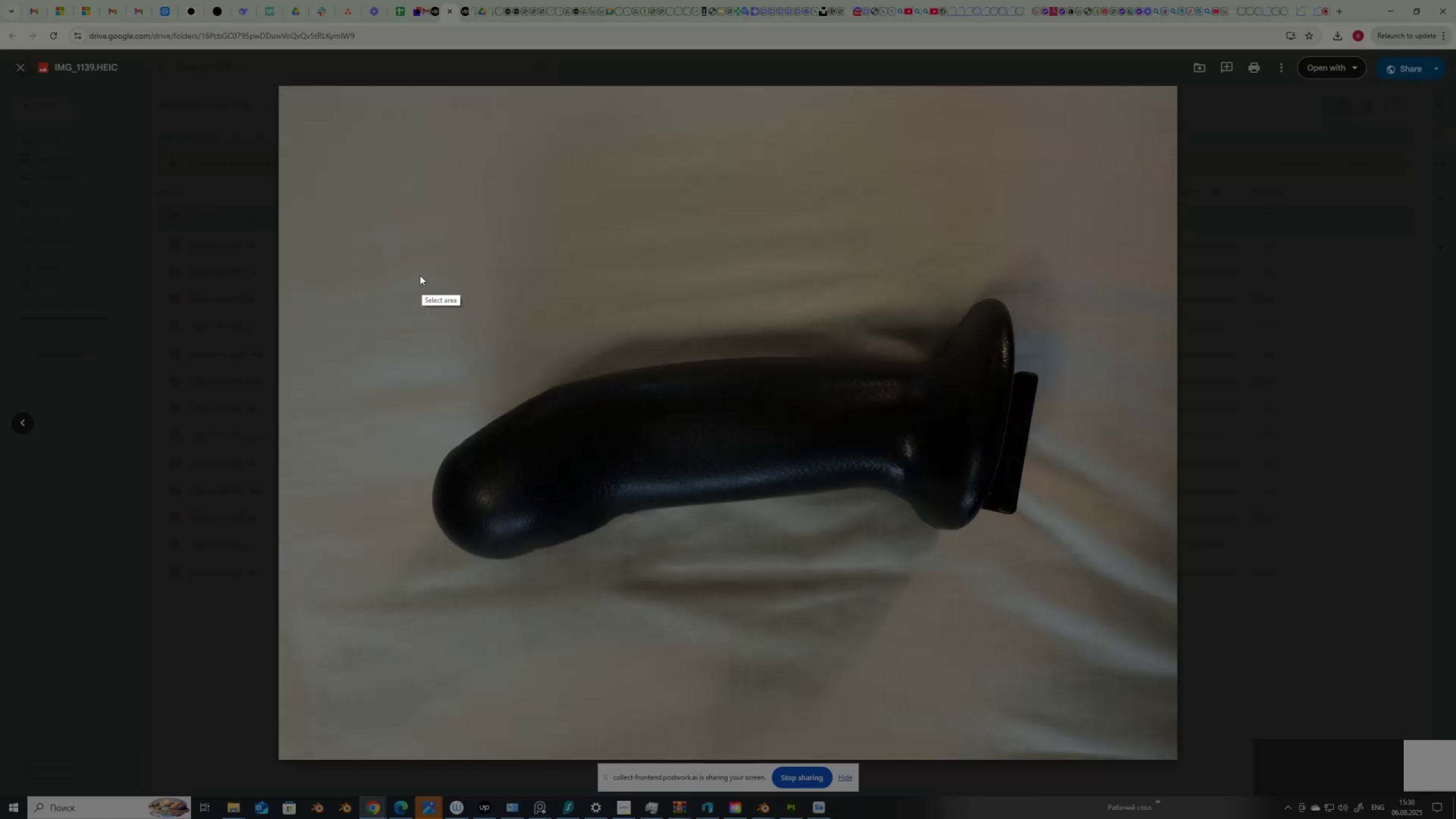 
left_click_drag(start_coordinate=[417, 272], to_coordinate=[1094, 597])
 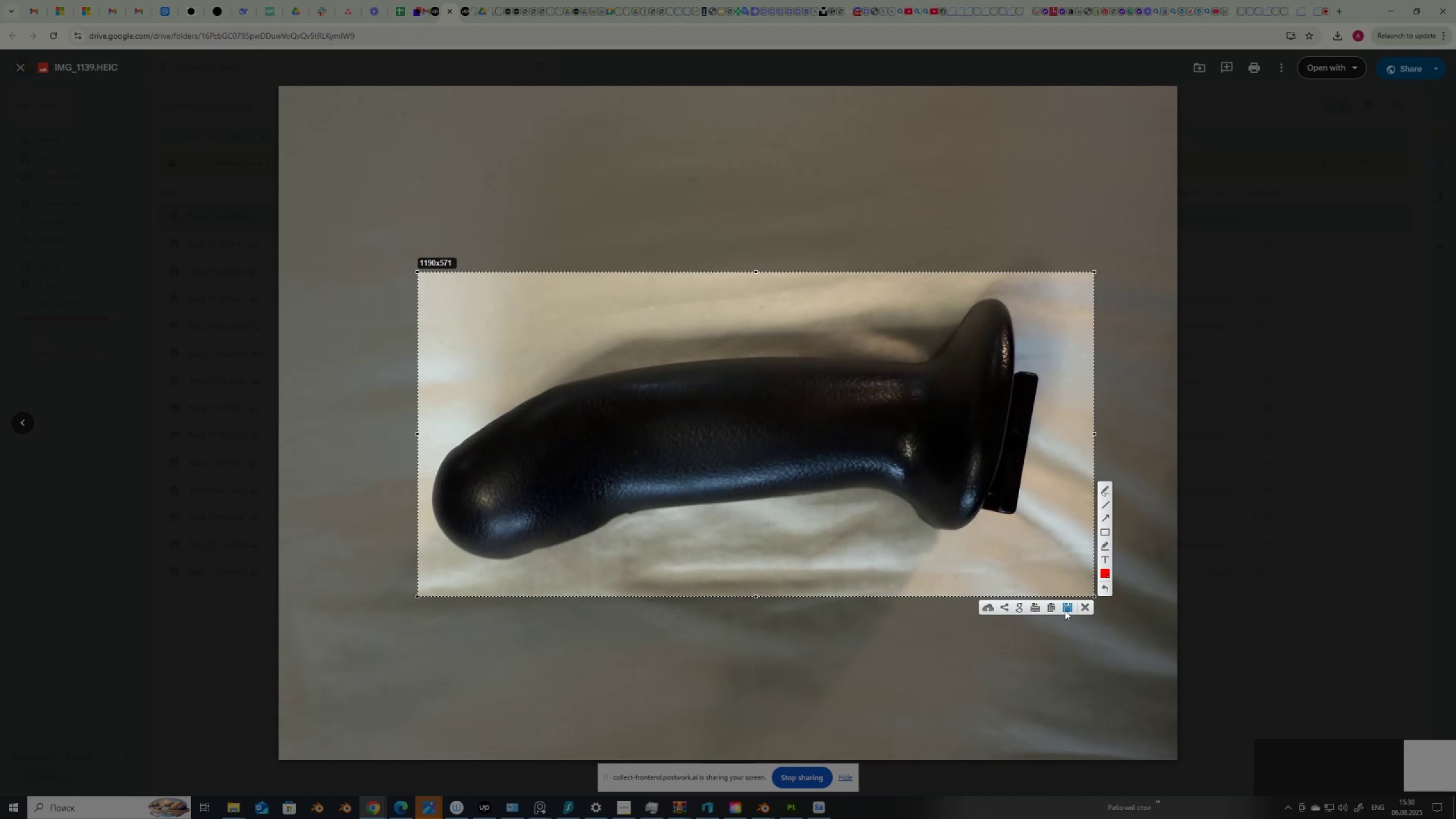 
left_click([1066, 608])
 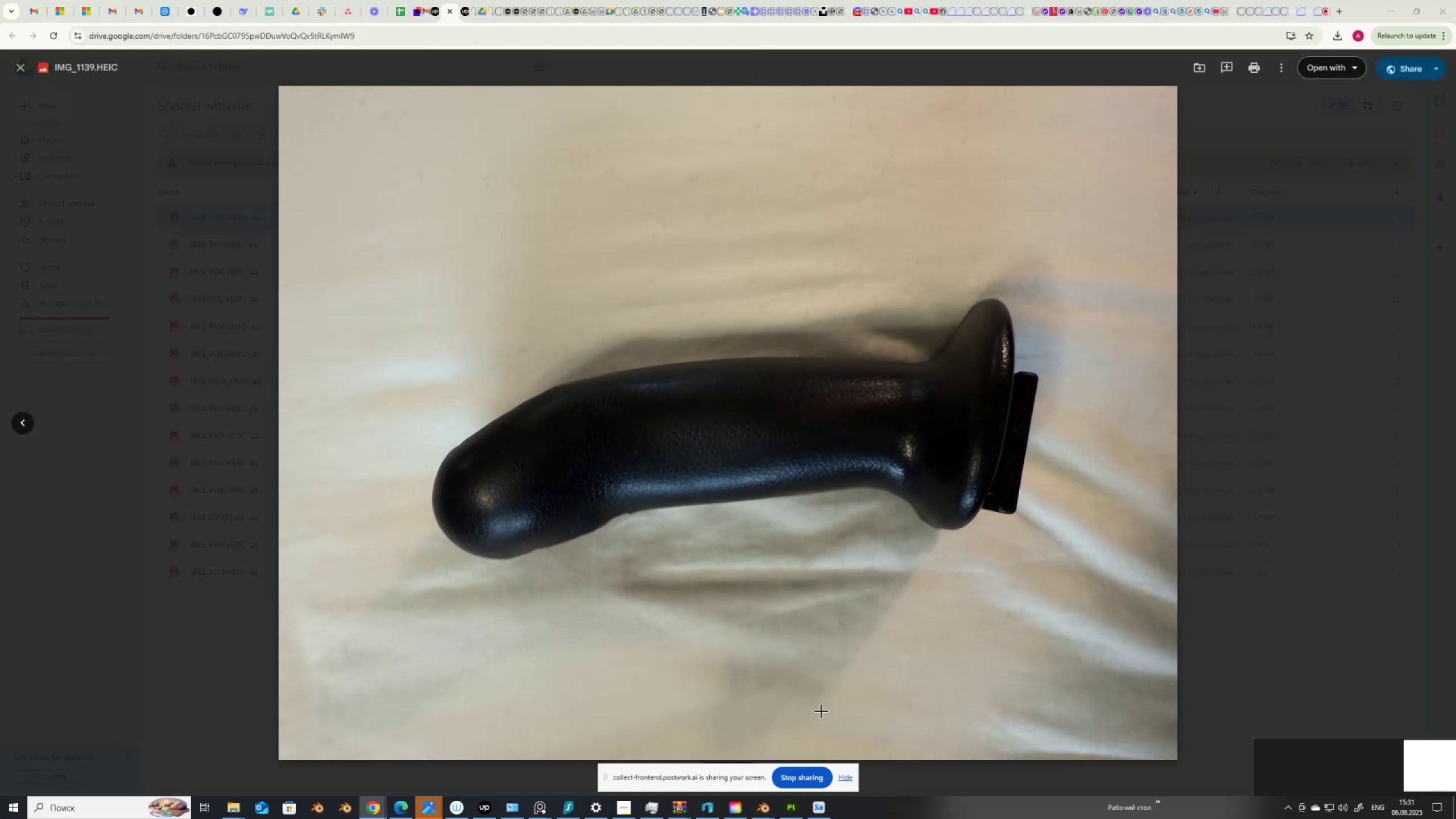 
wait(5.95)
 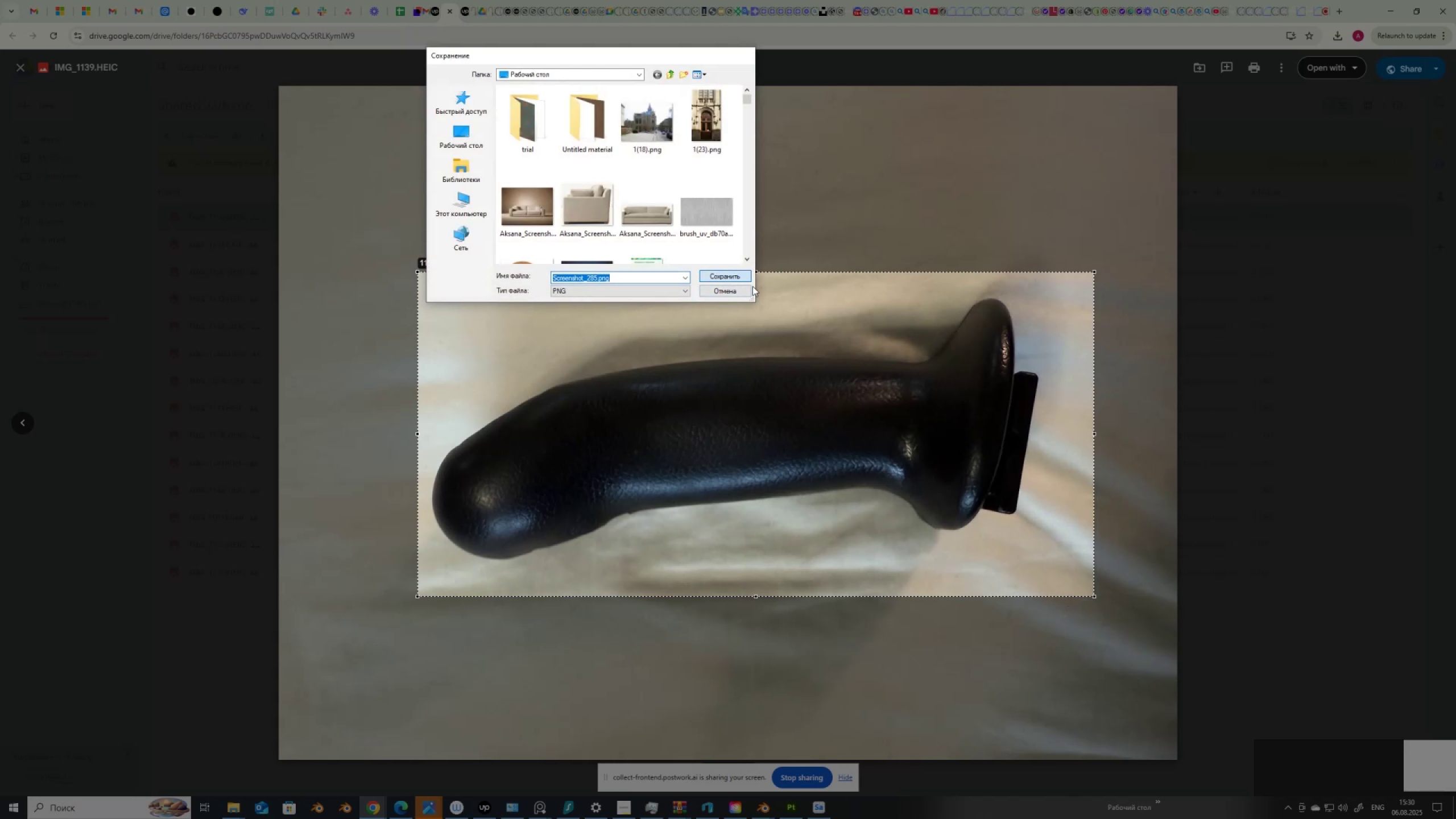 
left_click([767, 812])
 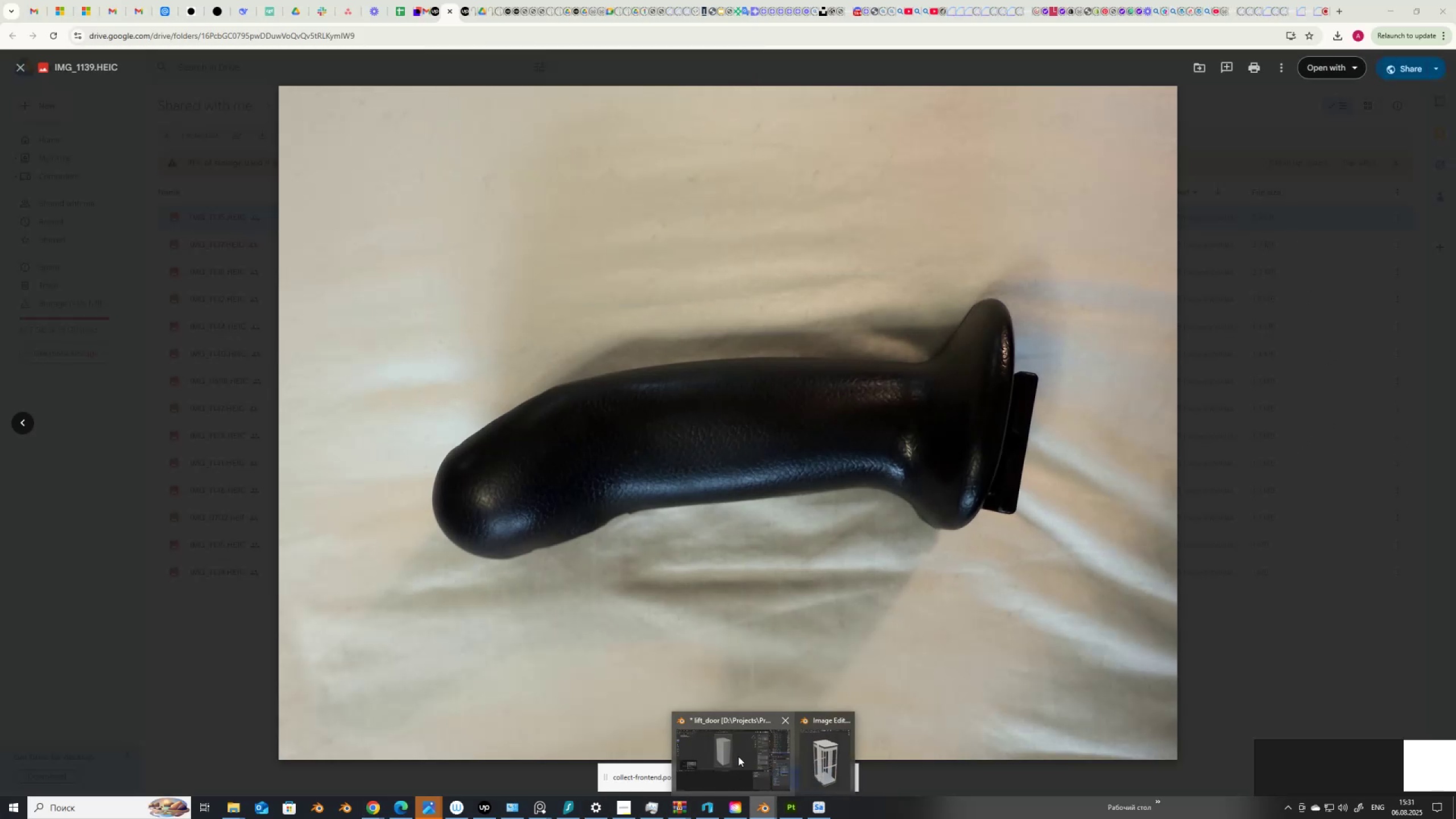 
left_click([739, 756])
 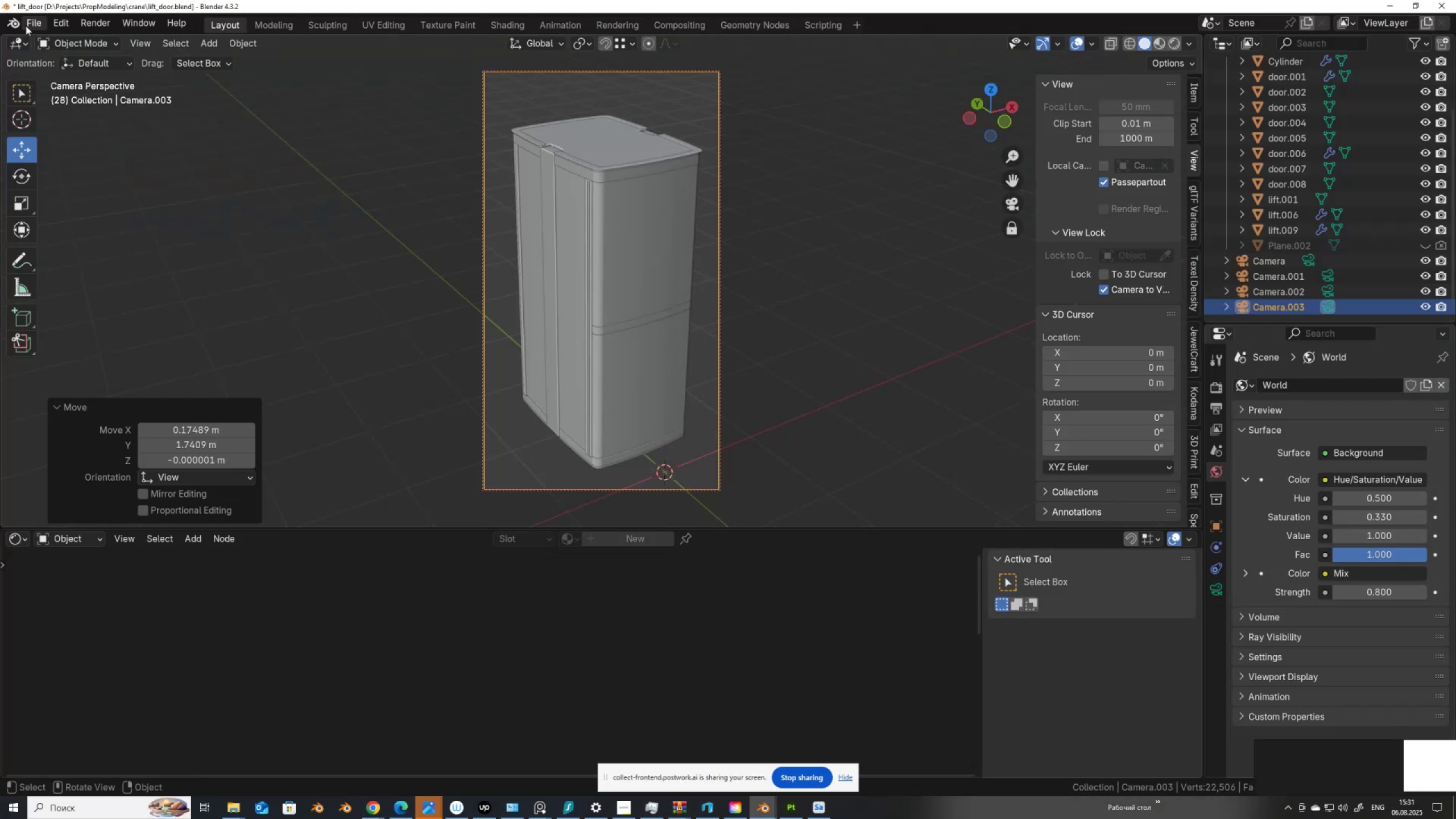 
left_click([30, 24])
 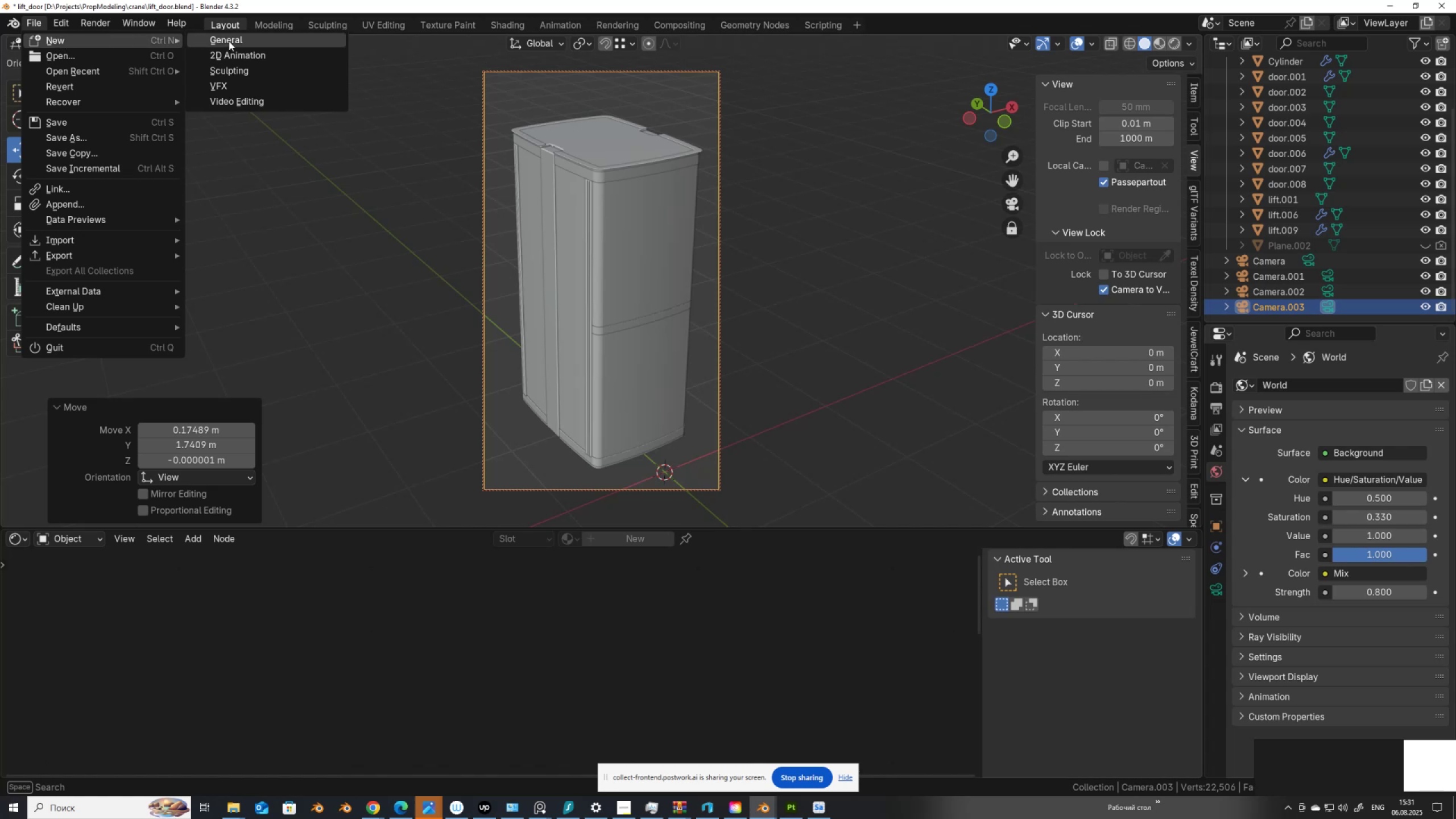 
left_click([230, 41])
 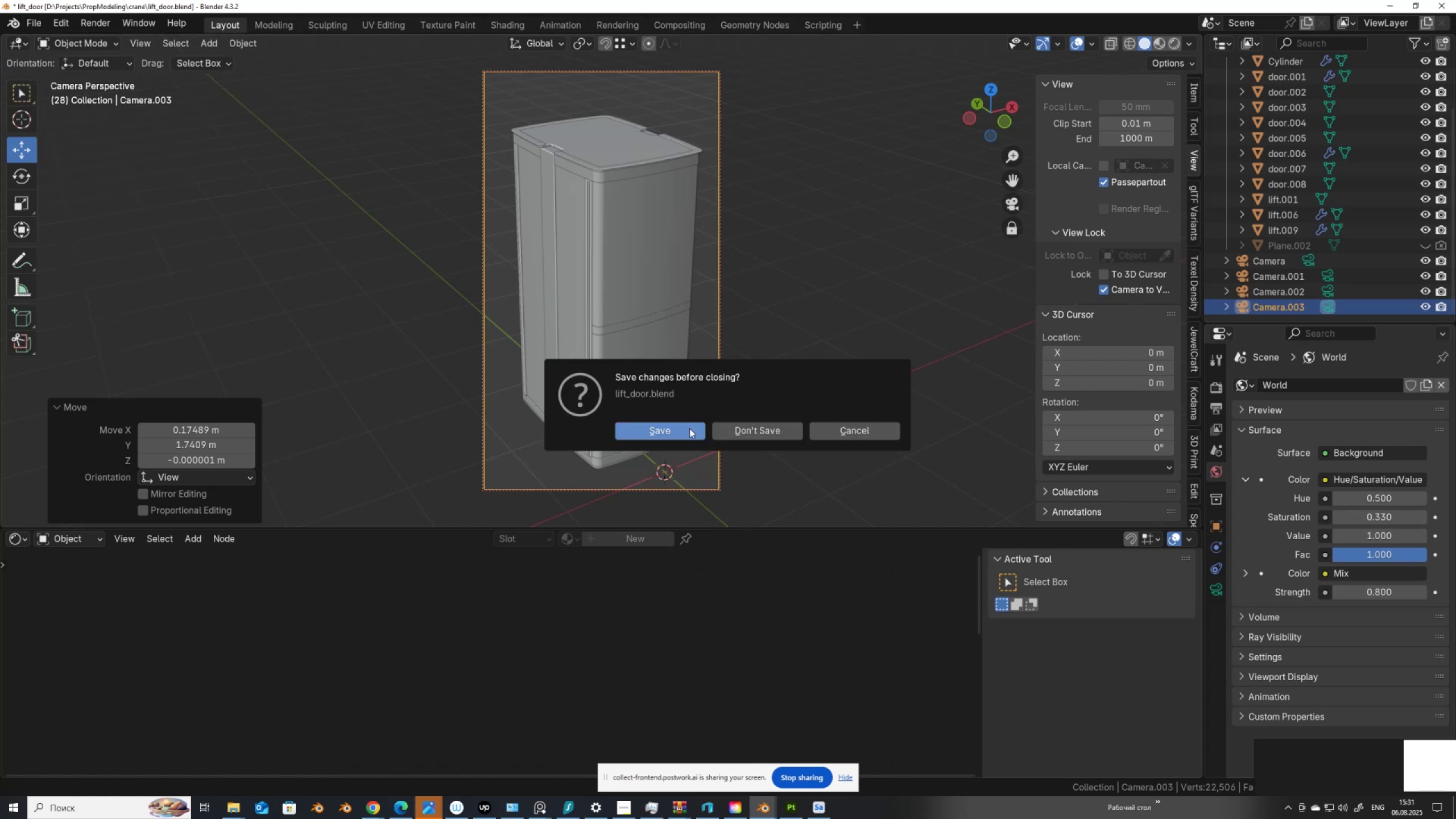 
left_click([689, 431])
 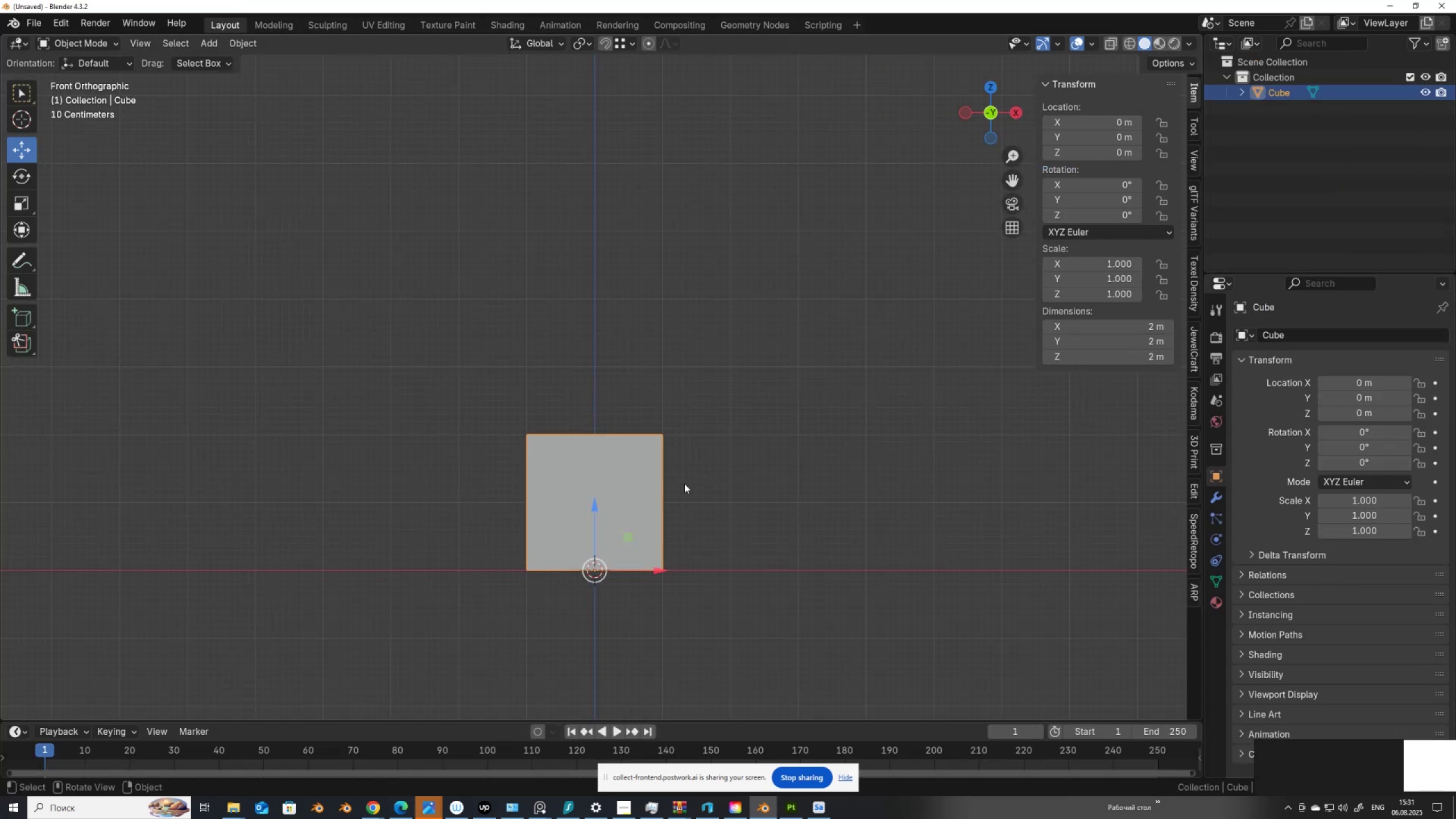 
left_click([653, 494])
 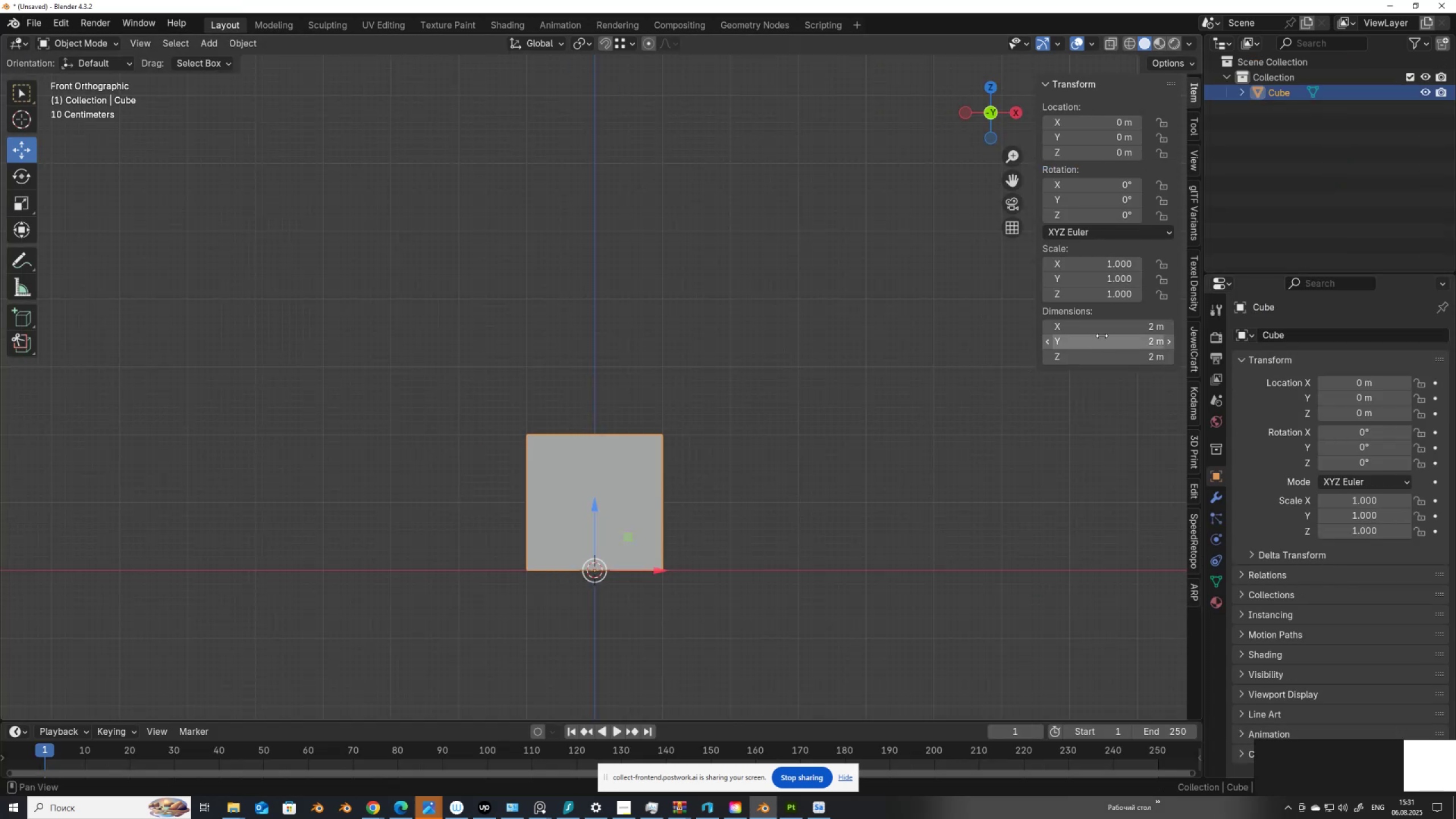 
left_click_drag(start_coordinate=[1103, 329], to_coordinate=[1110, 370])
 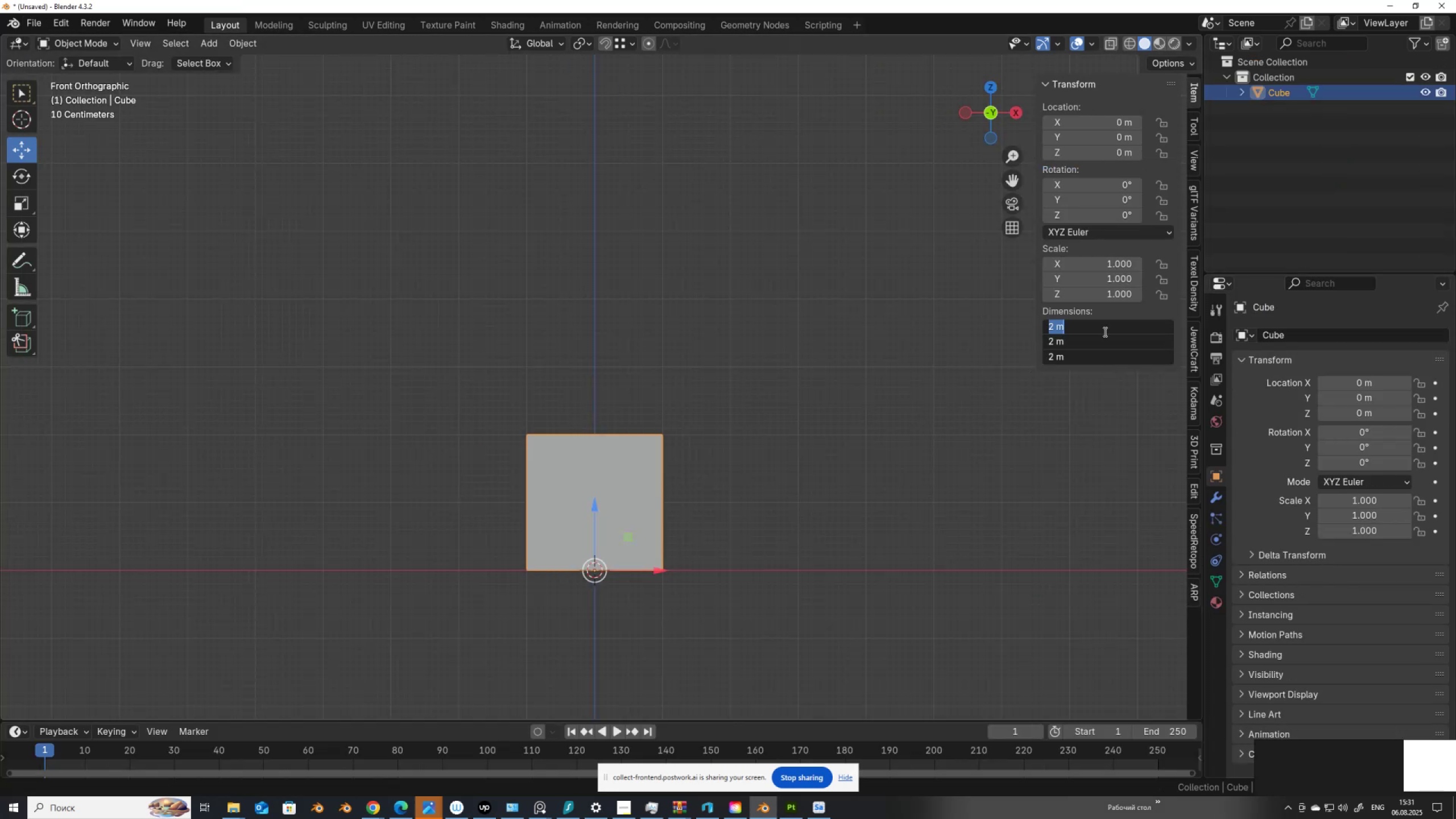 
key(Numpad0)
 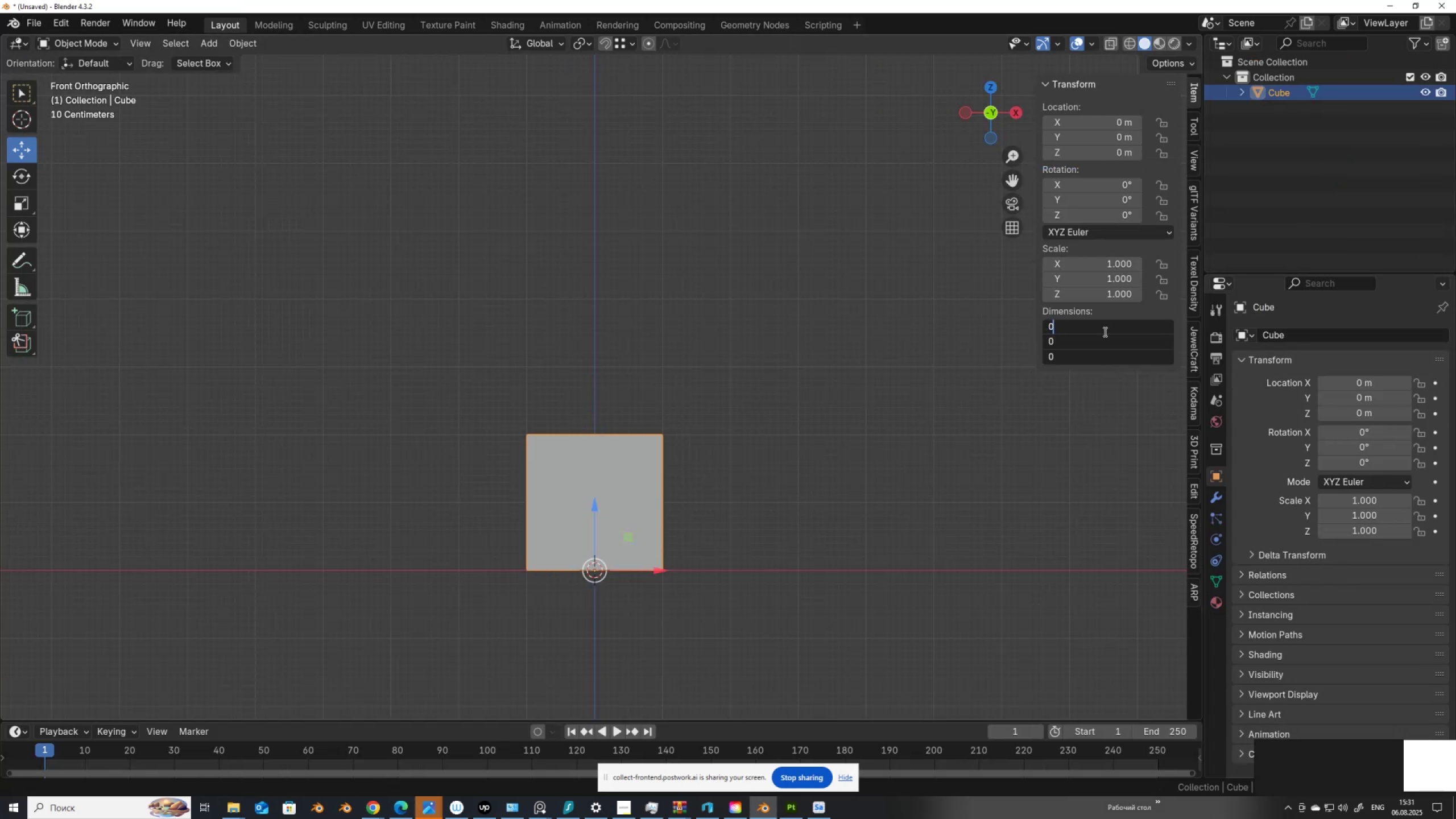 
key(NumpadDecimal)
 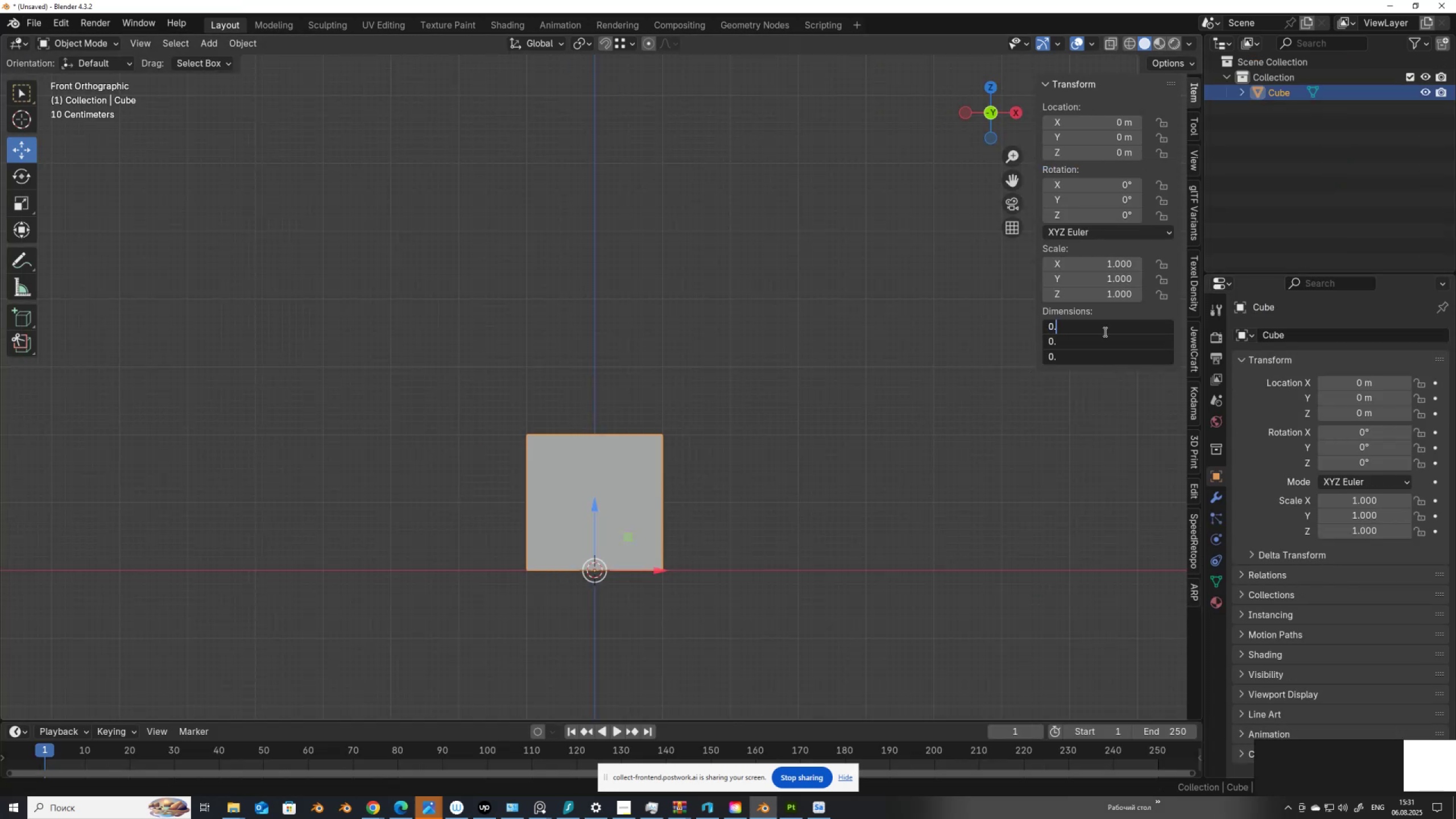 
key(Numpad2)
 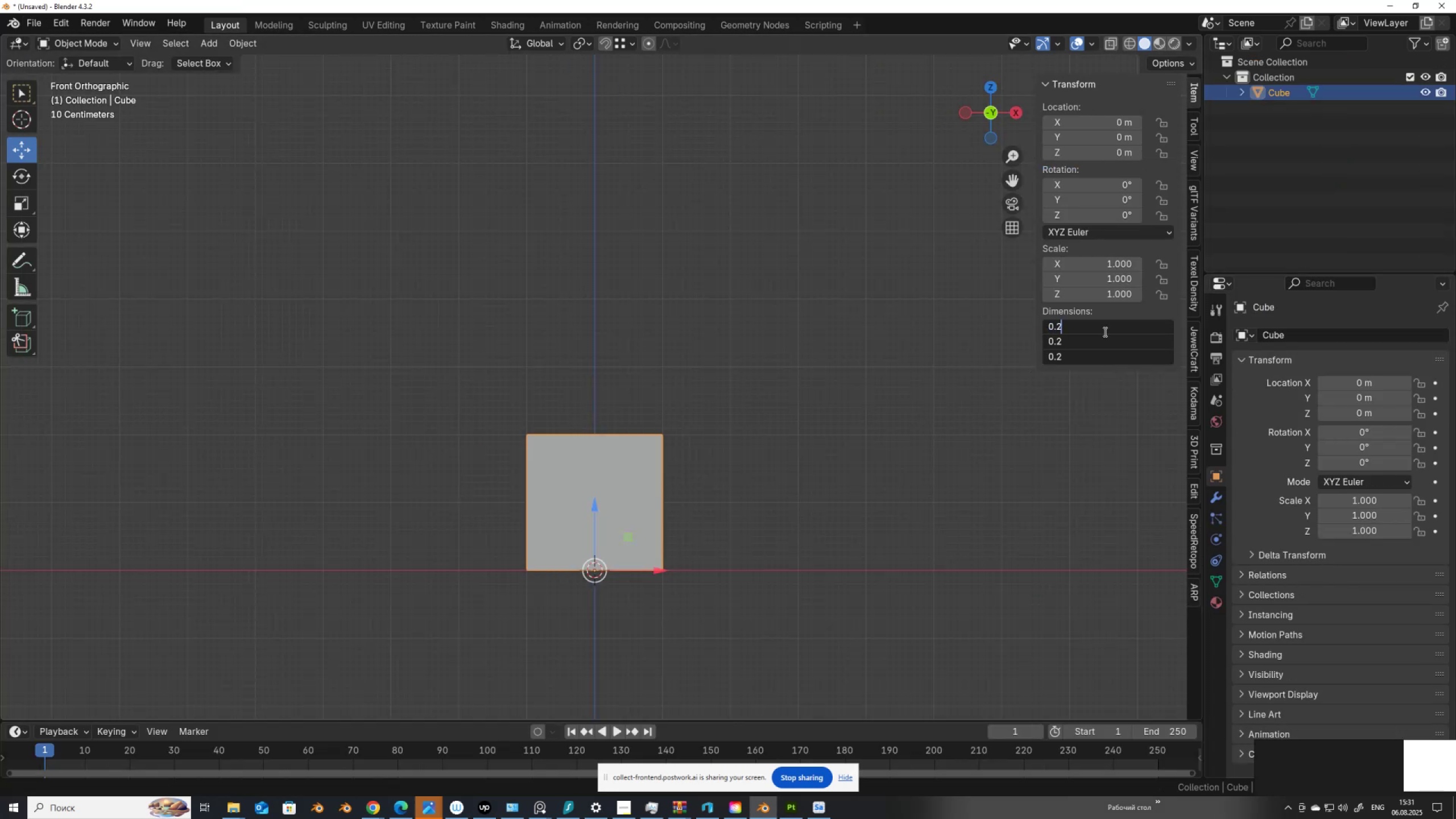 
key(NumpadEnter)
 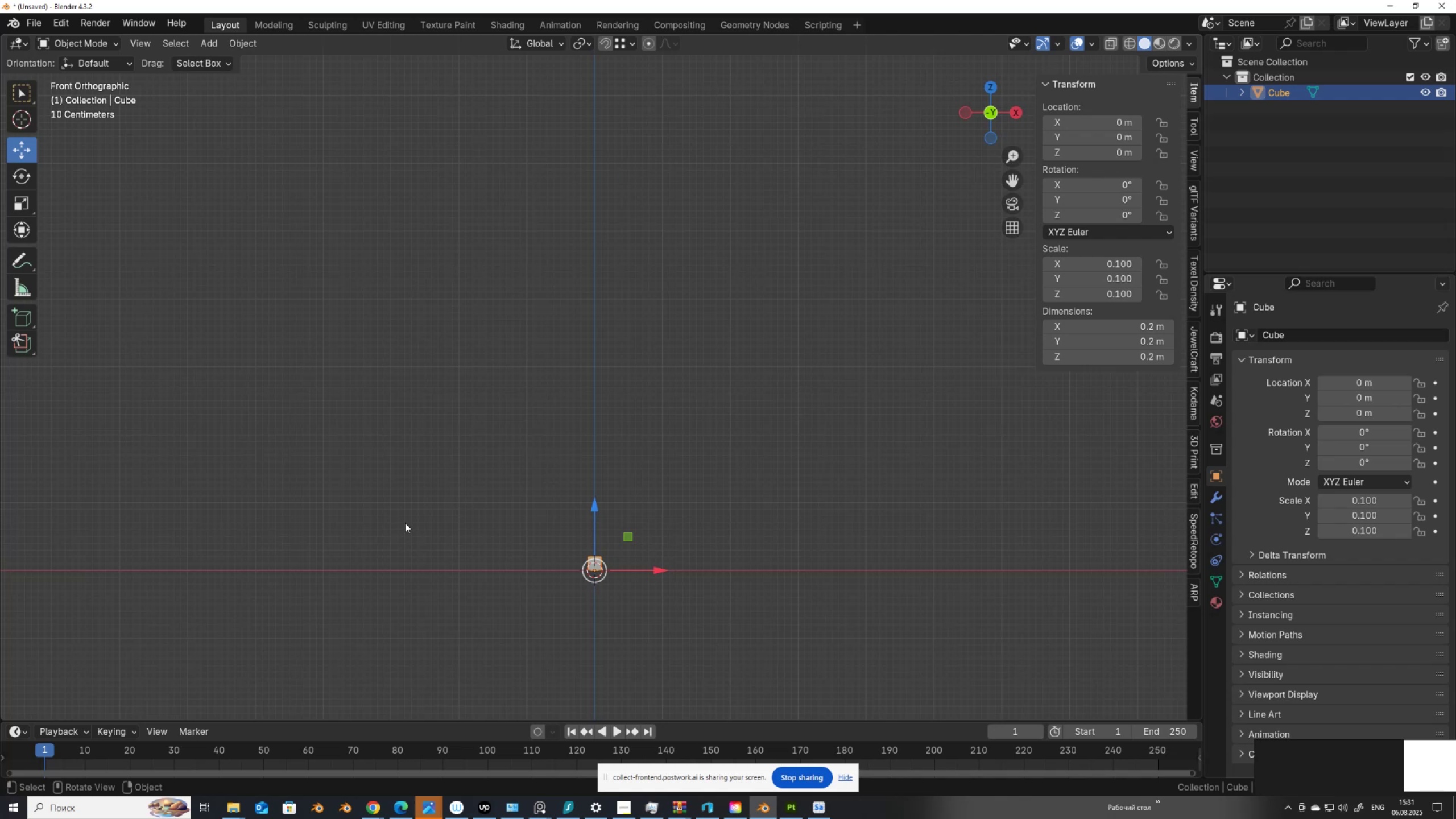 
key(NumpadDecimal)
 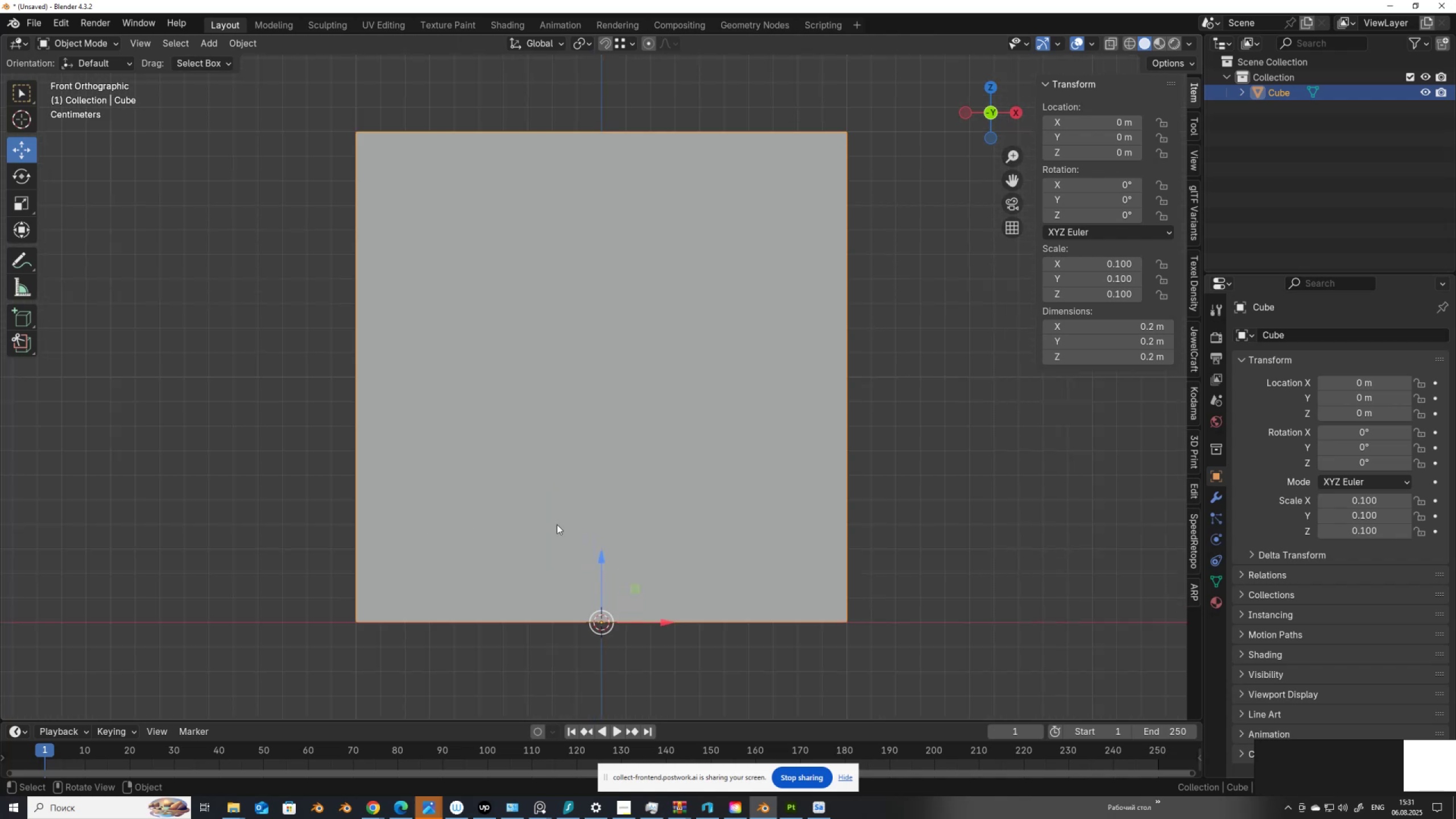 
left_click_drag(start_coordinate=[1137, 326], to_coordinate=[1135, 401])
 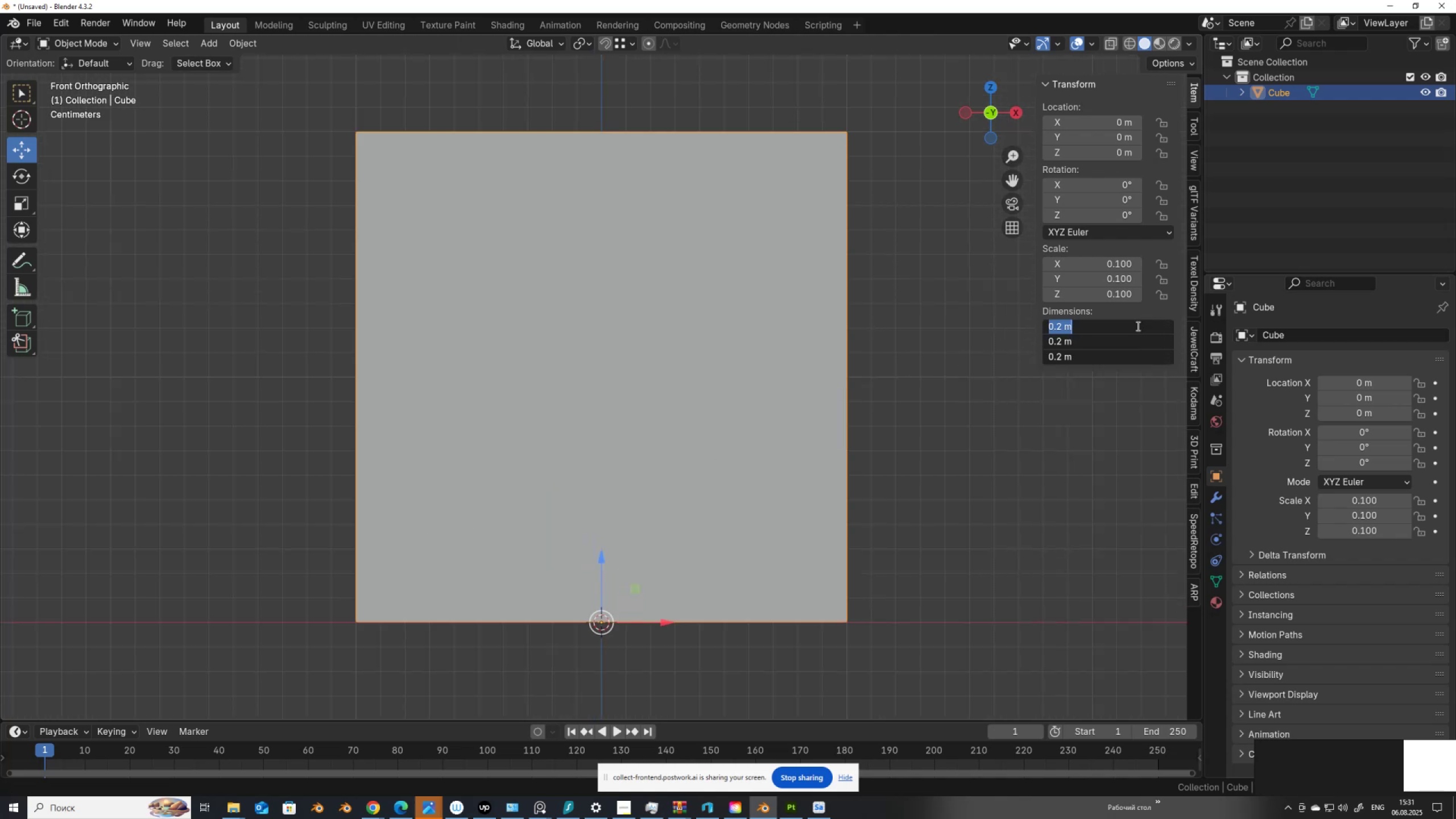 
wait(8.05)
 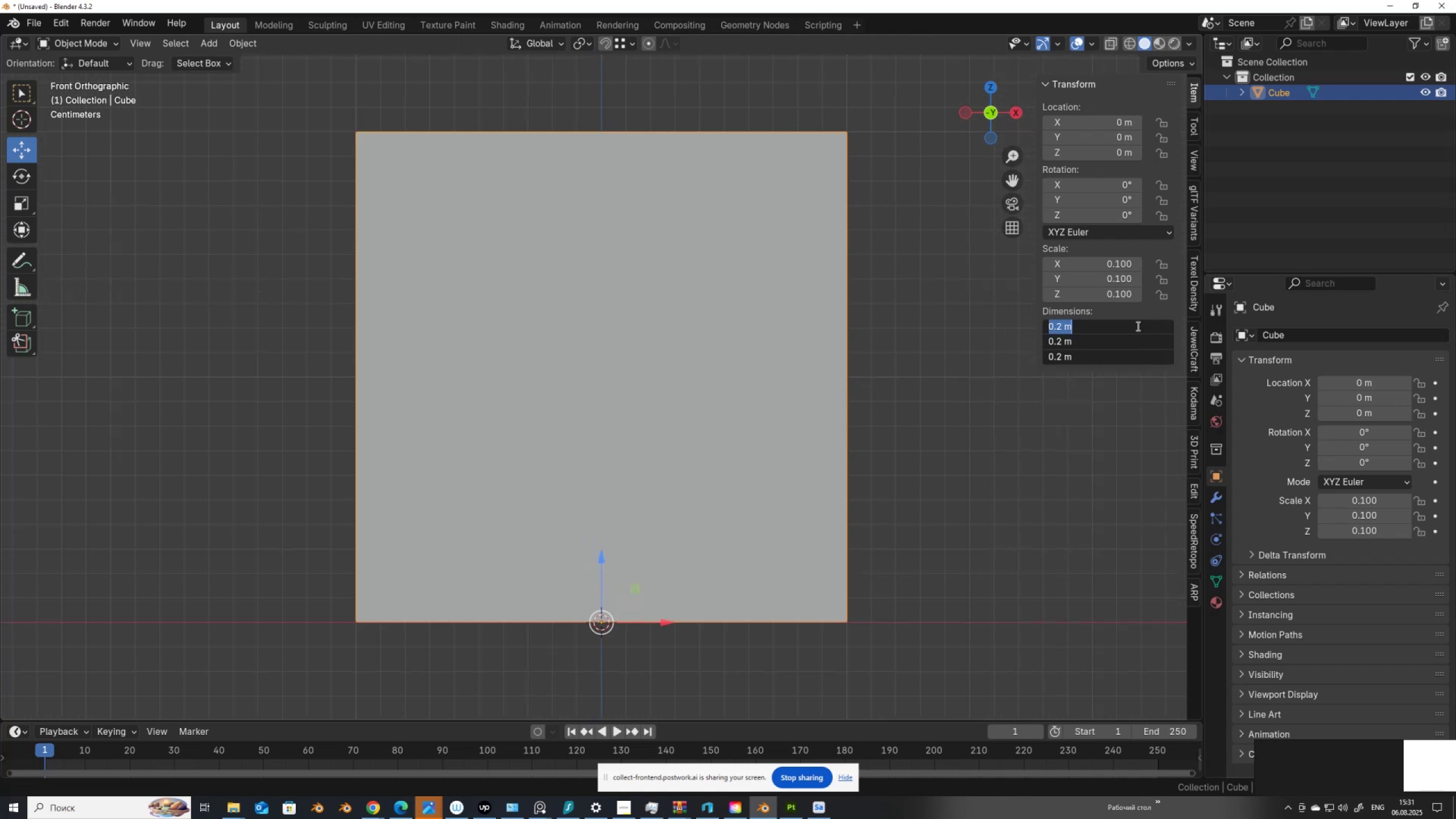 
scroll: coordinate [1137, 326], scroll_direction: down, amount: 2.0
 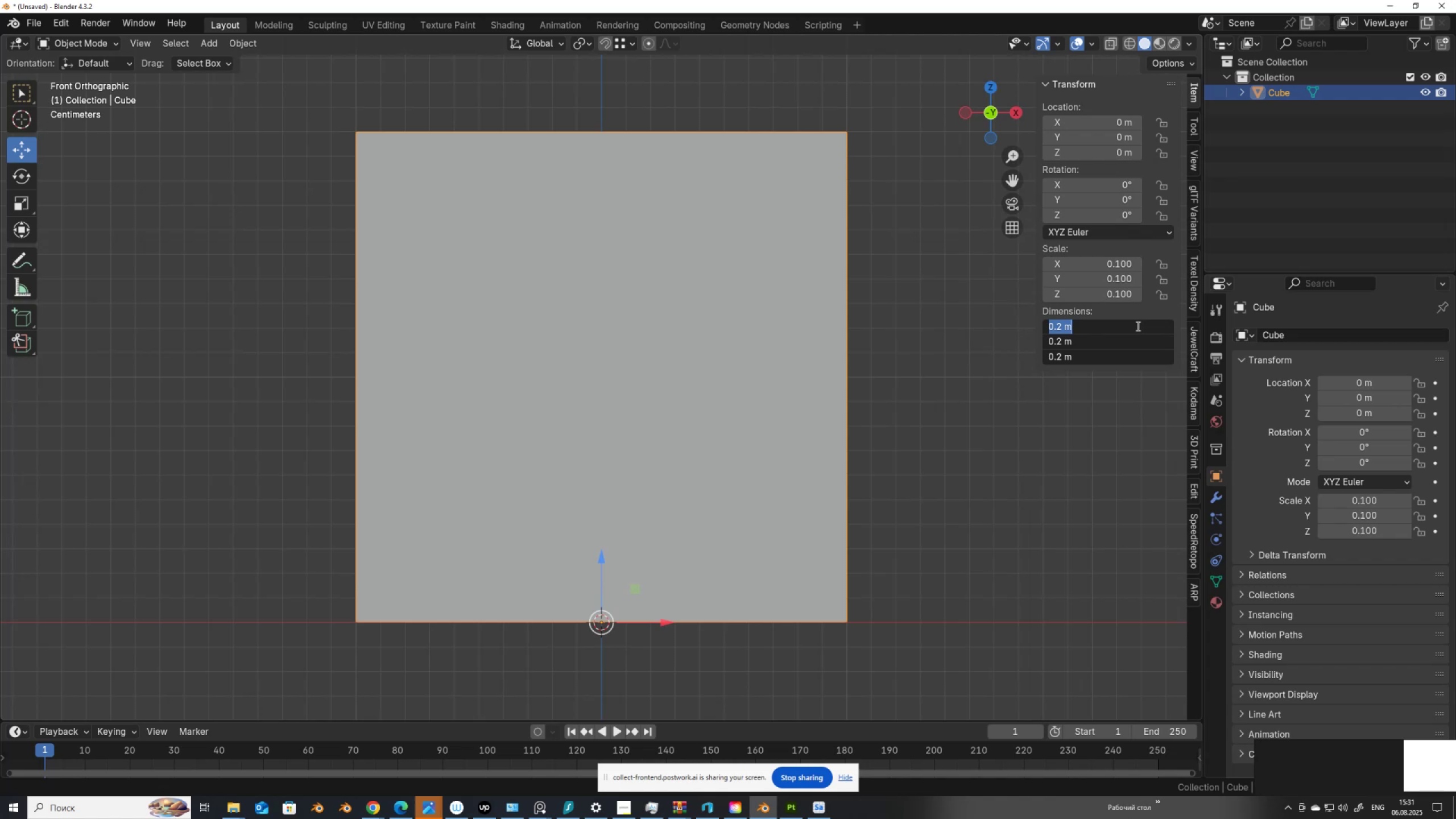 
key(Alt+AltLeft)
 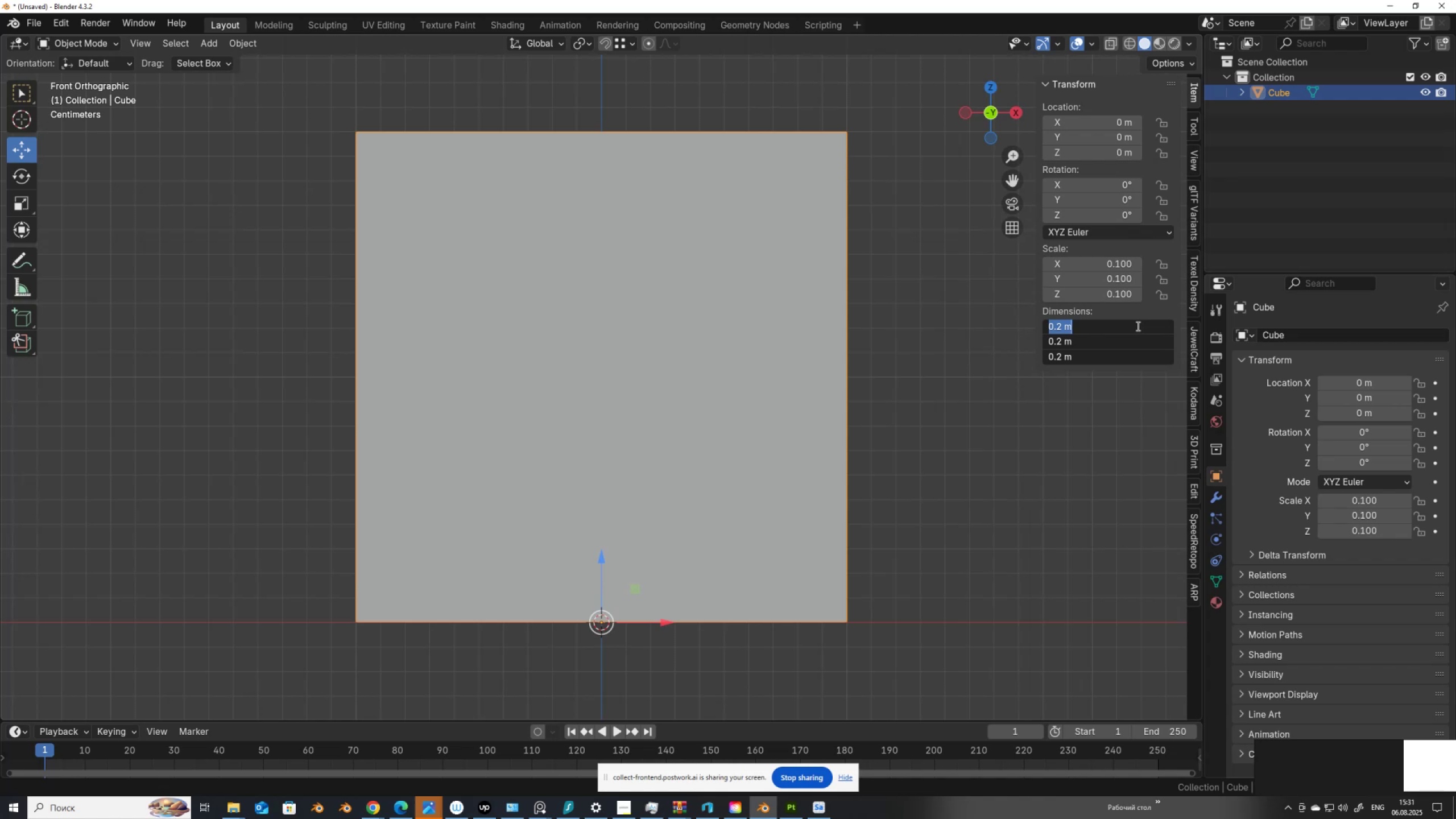 
key(Alt+Z)
 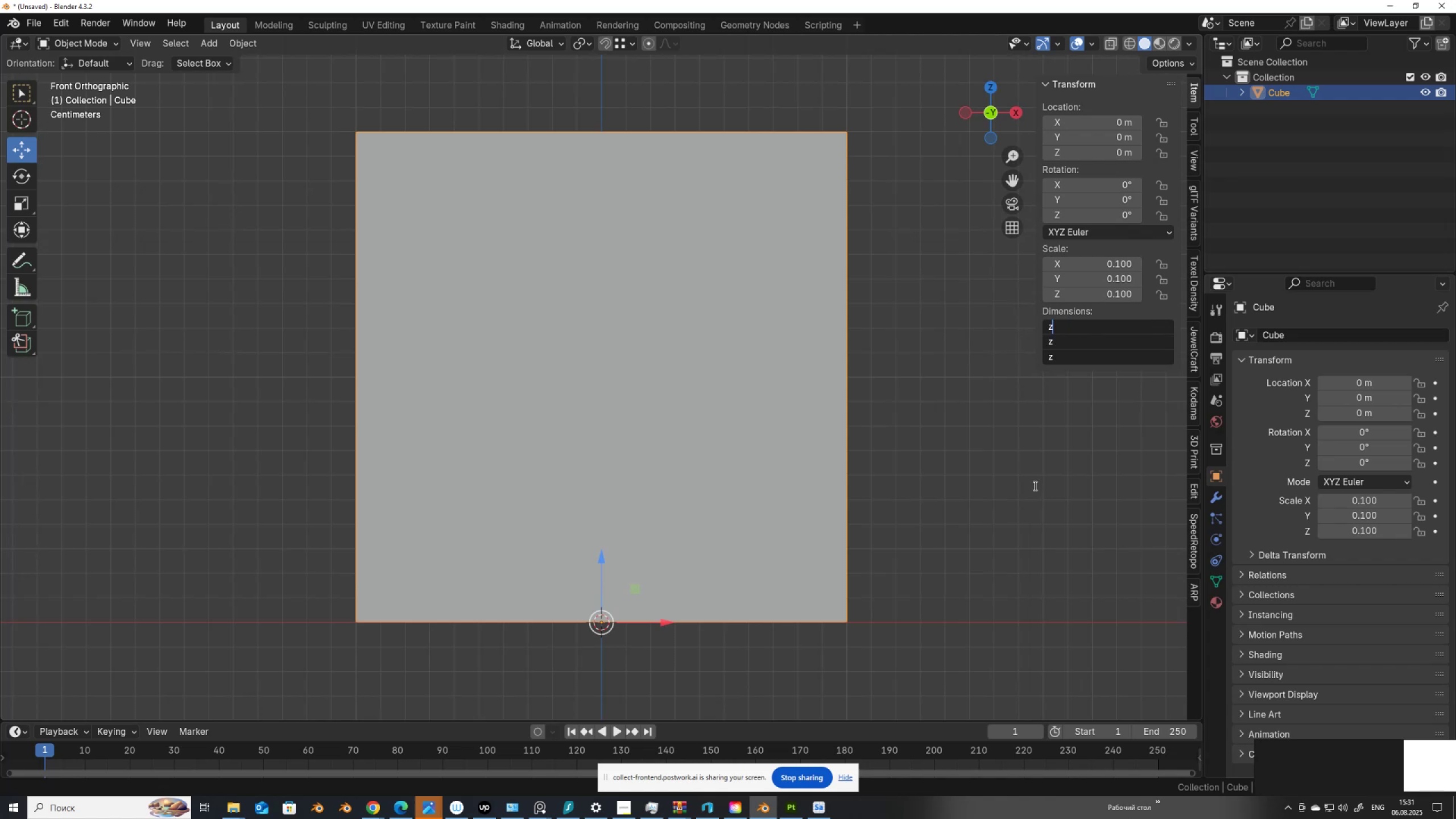 
key(Escape)
 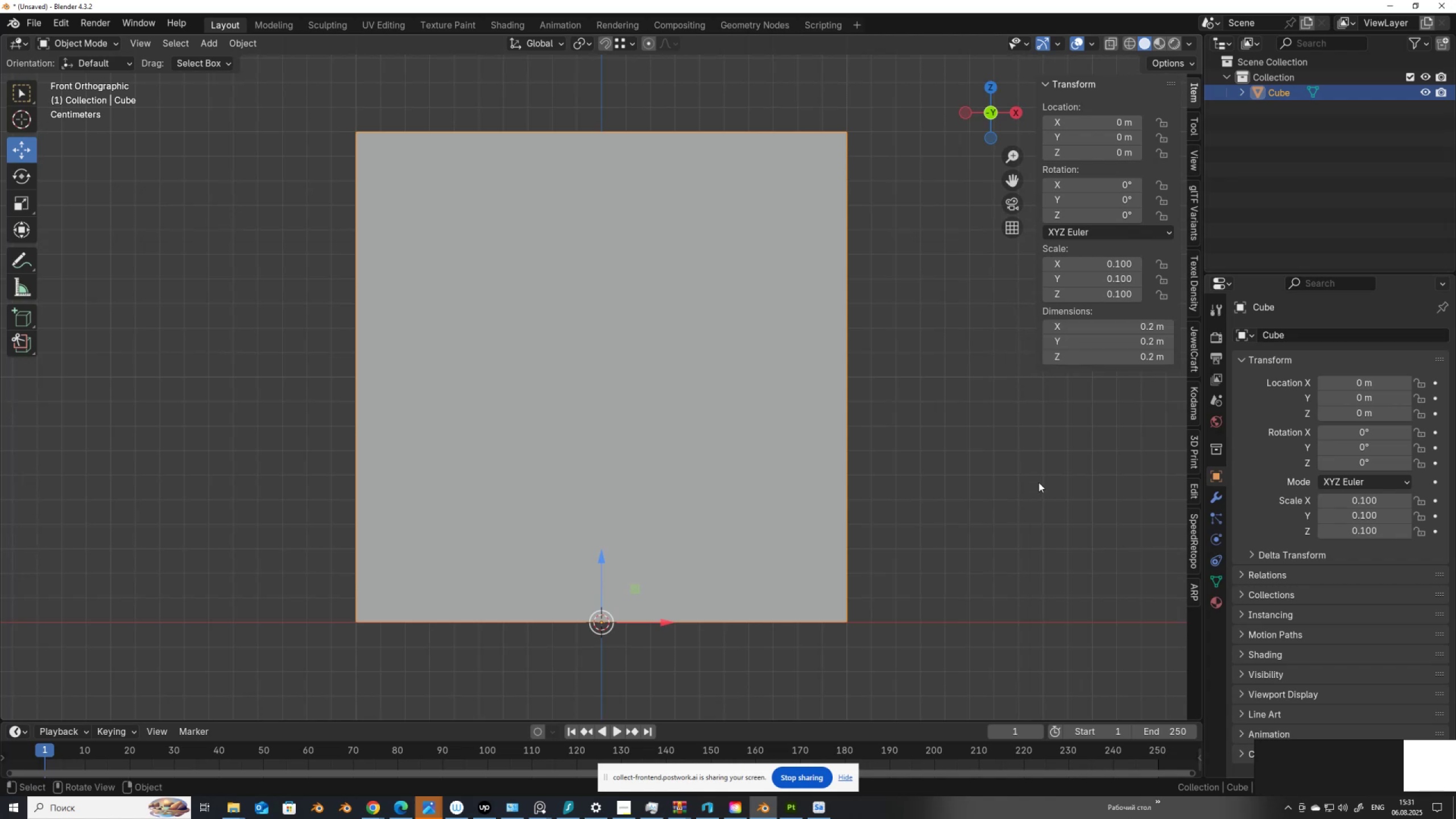 
key(Alt+AltLeft)
 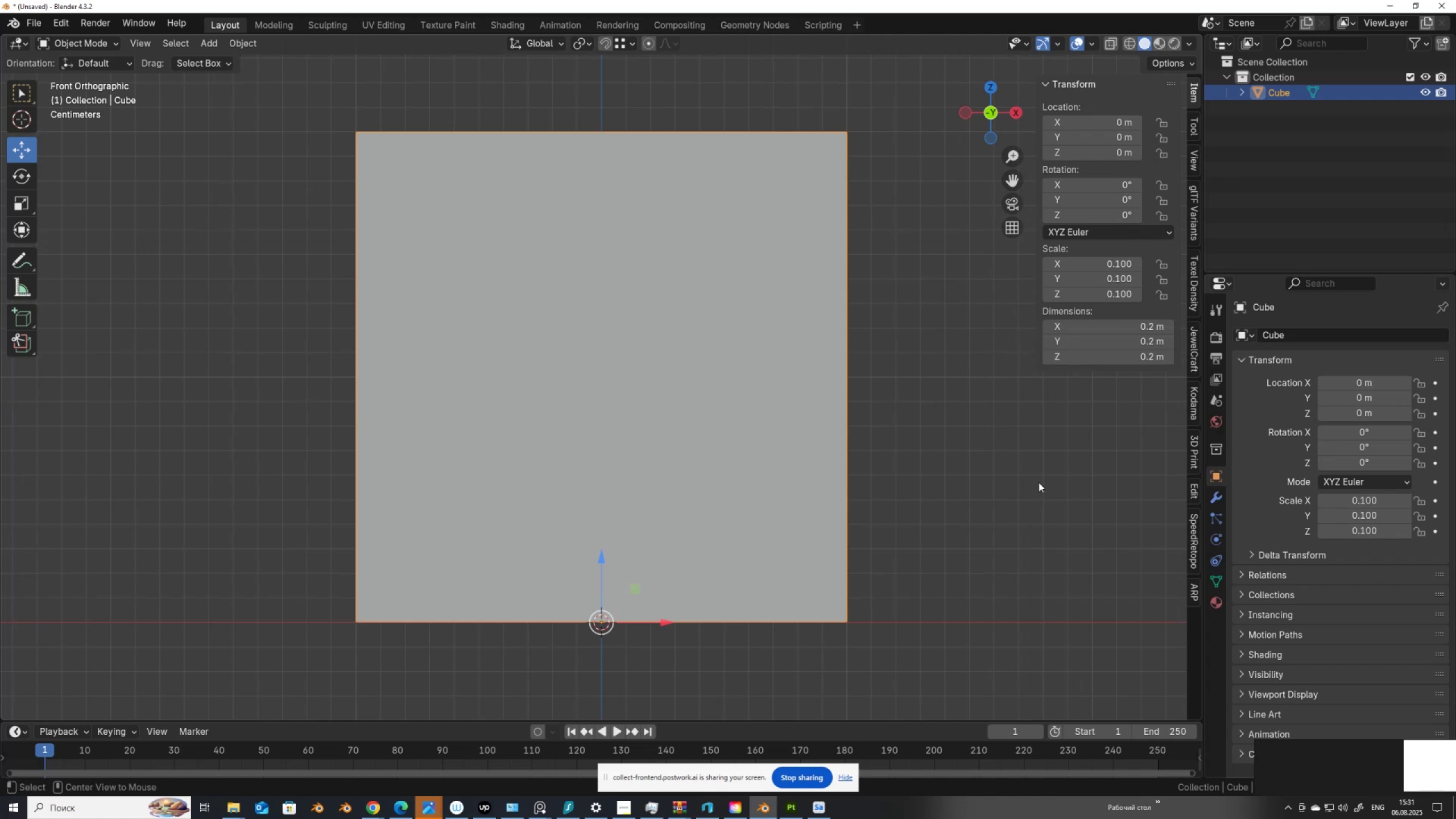 
key(Alt+Z)
 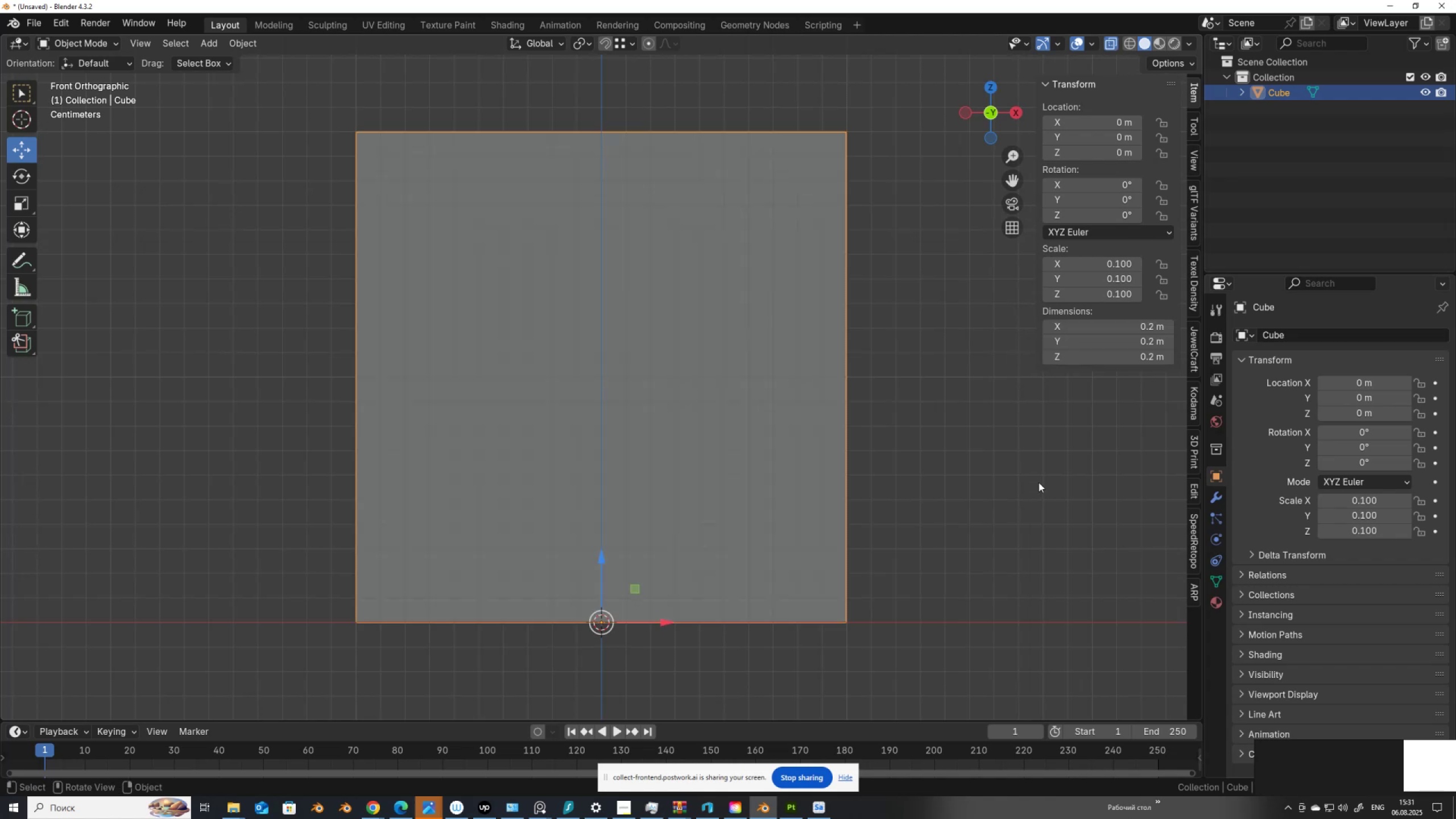 
key(Shift+ShiftLeft)
 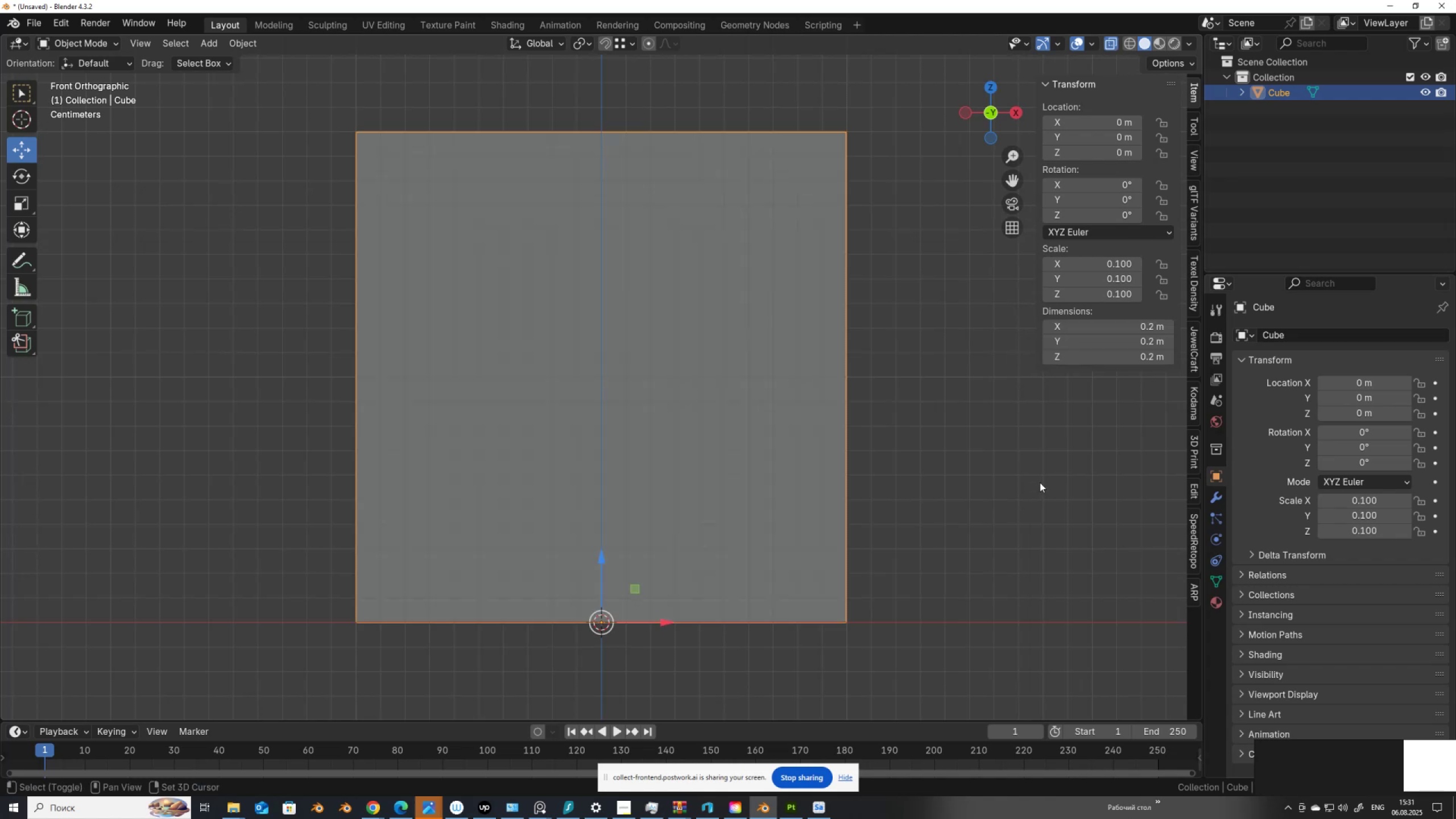 
key(Shift+A)
 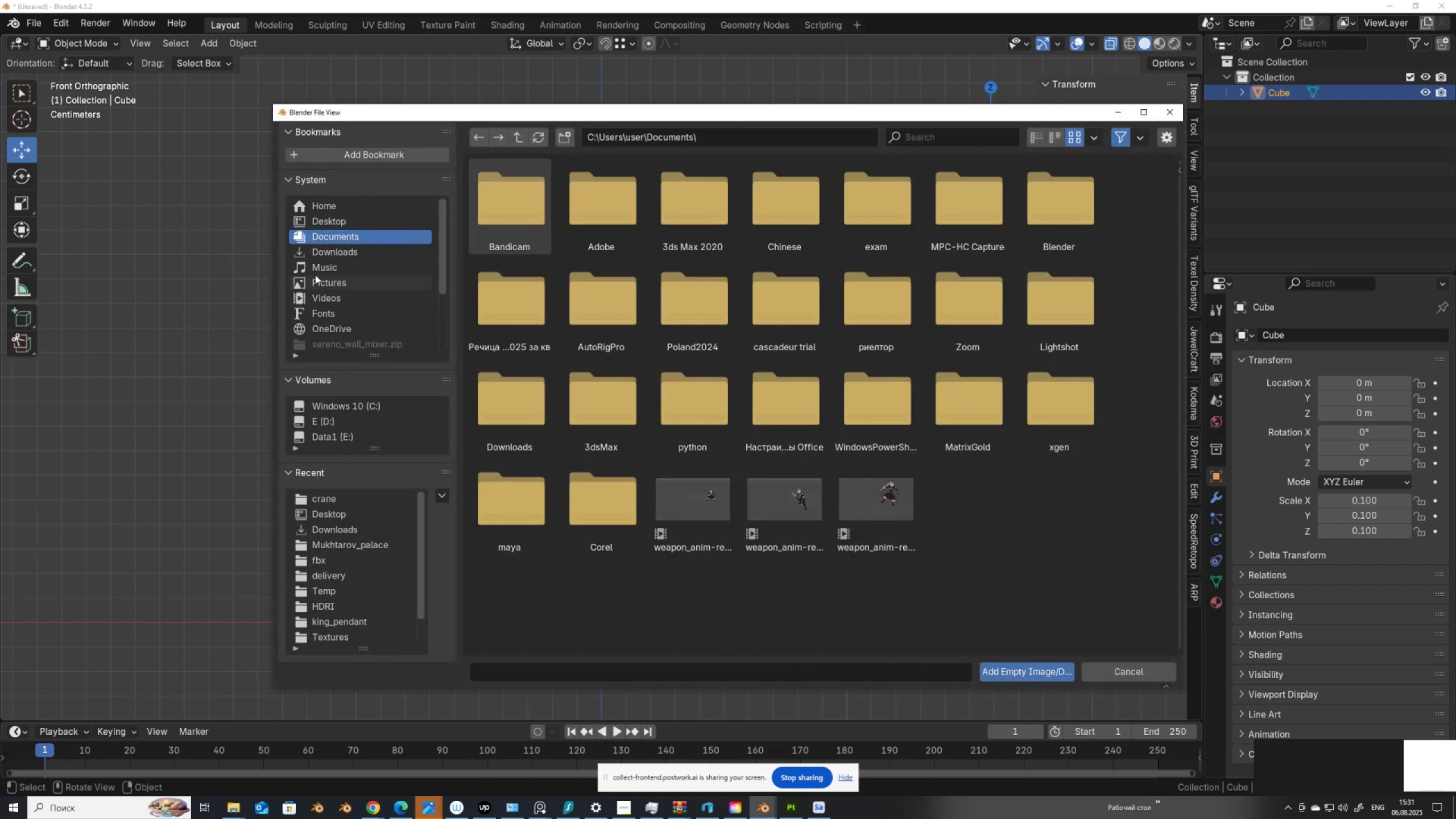 
wait(6.06)
 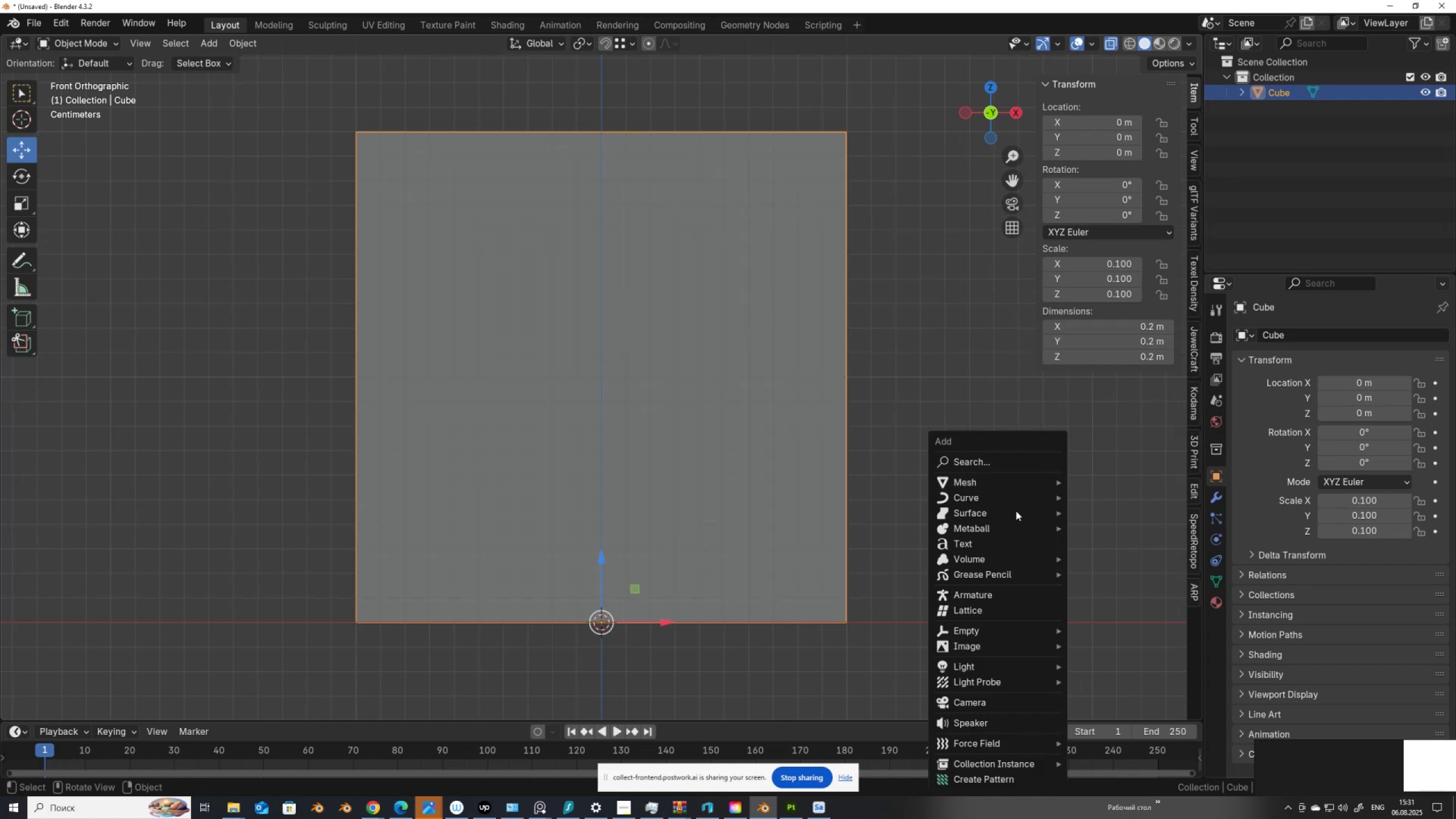 
left_click([338, 221])
 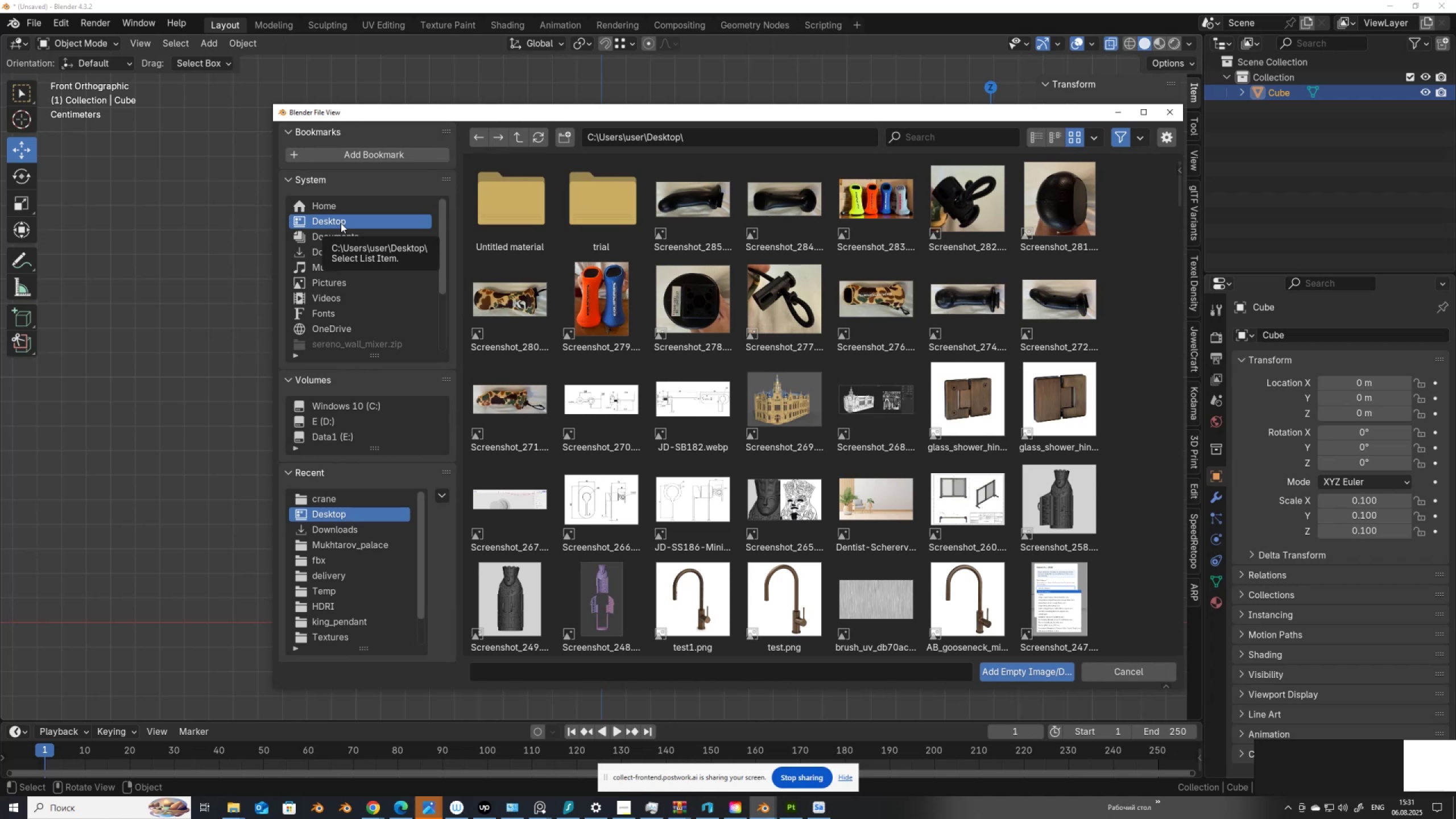 
wait(14.15)
 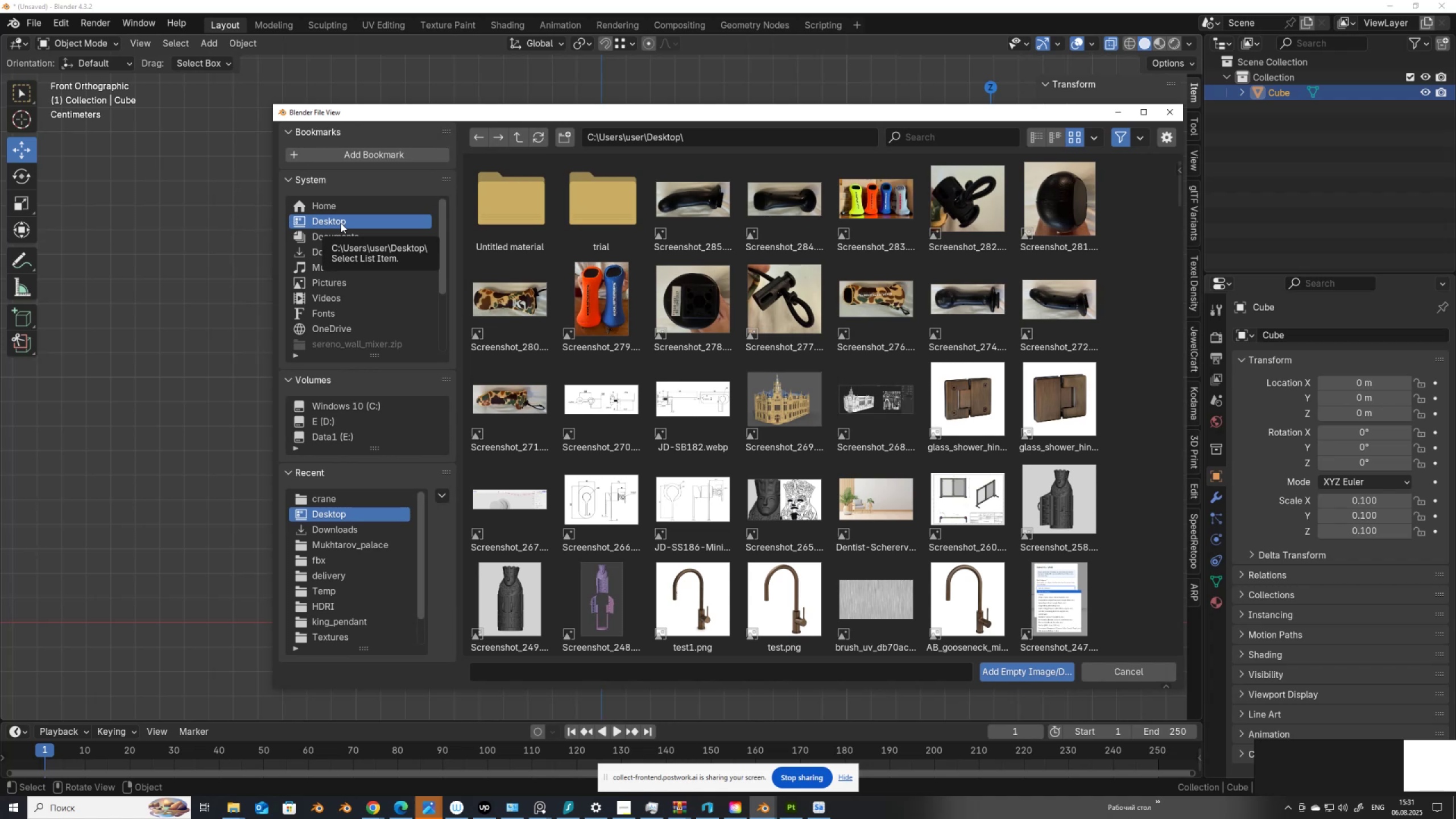 
double_click([793, 204])
 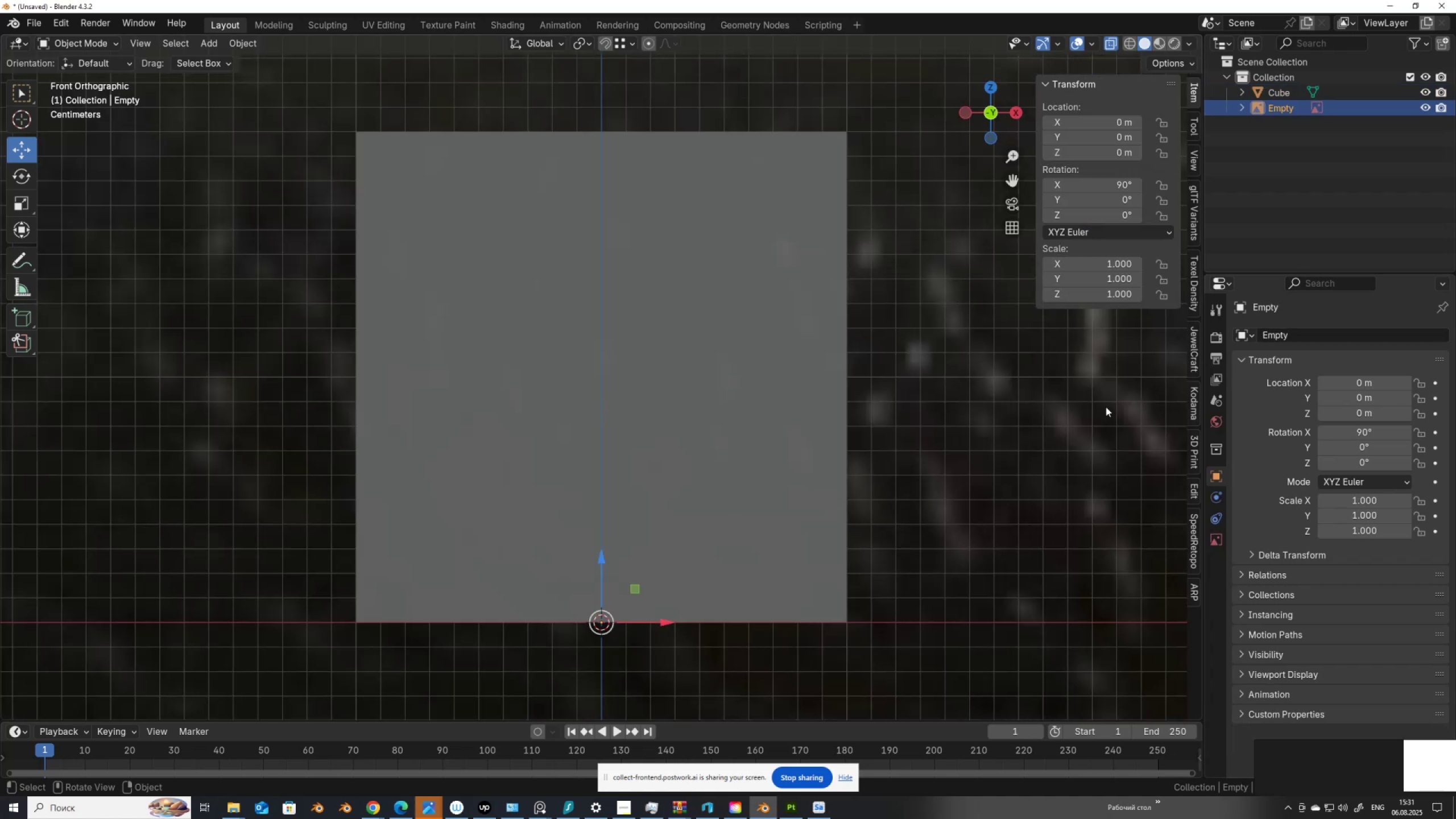 
key(S)
 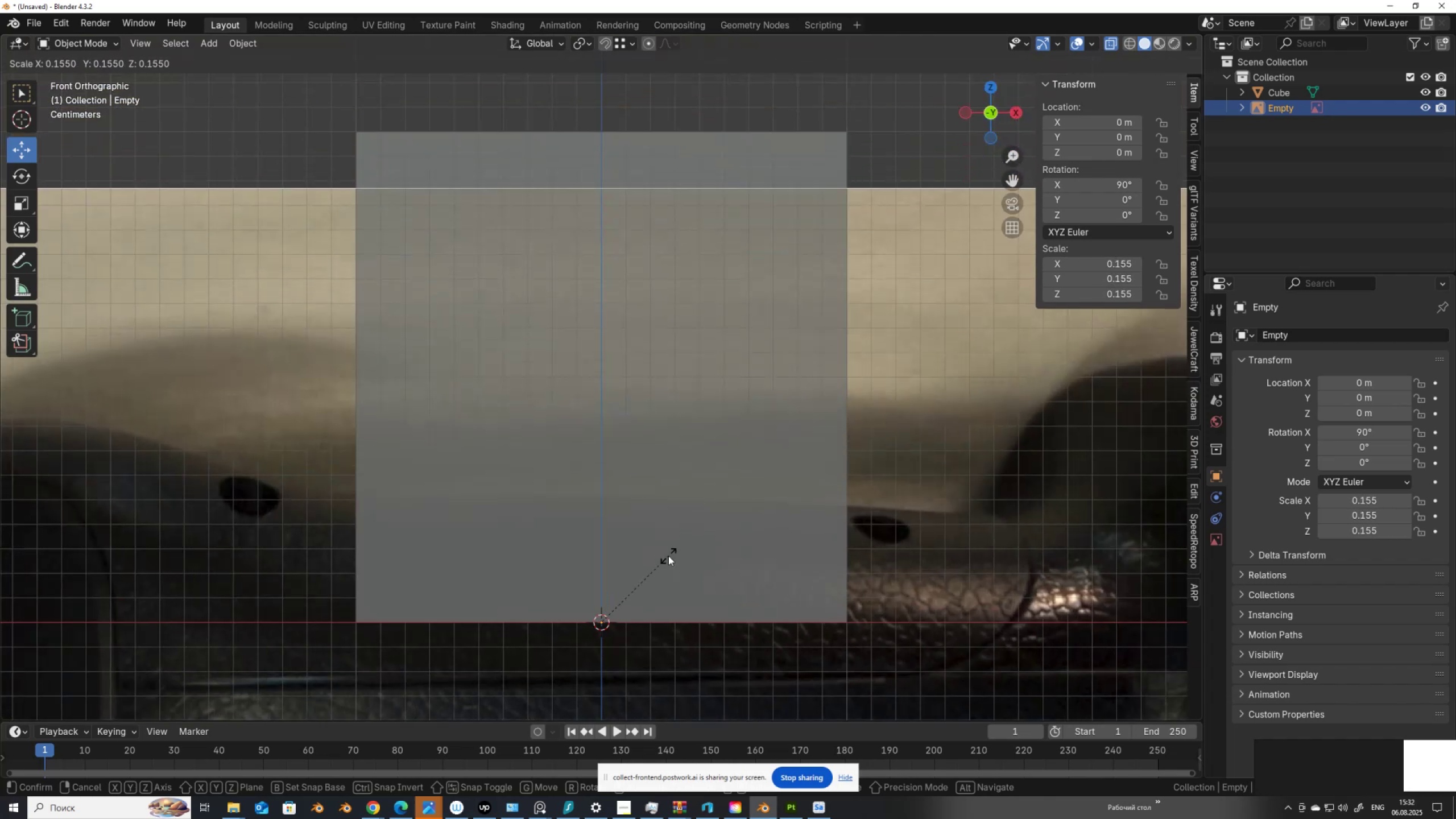 
left_click([668, 556])
 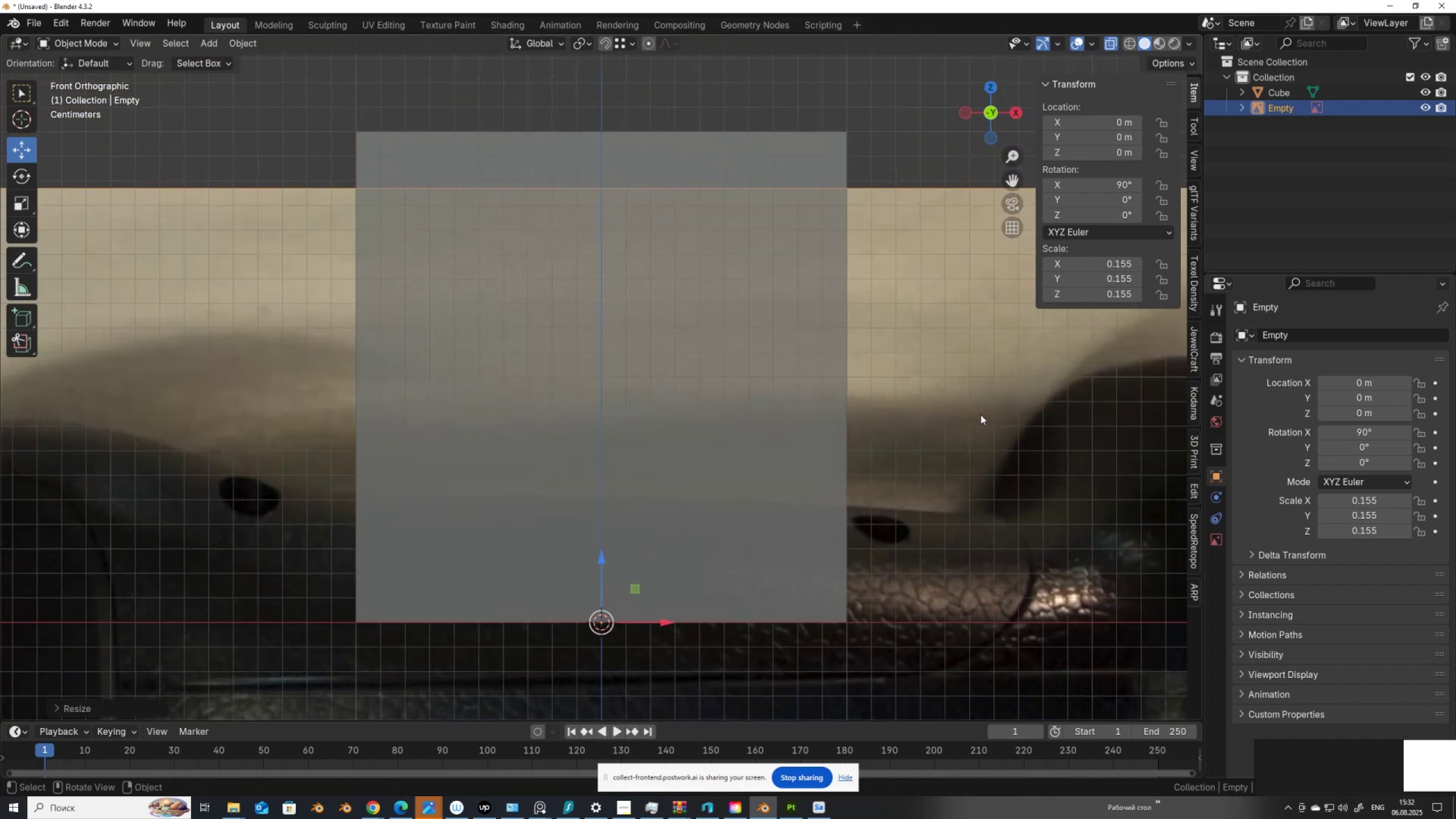 
key(S)
 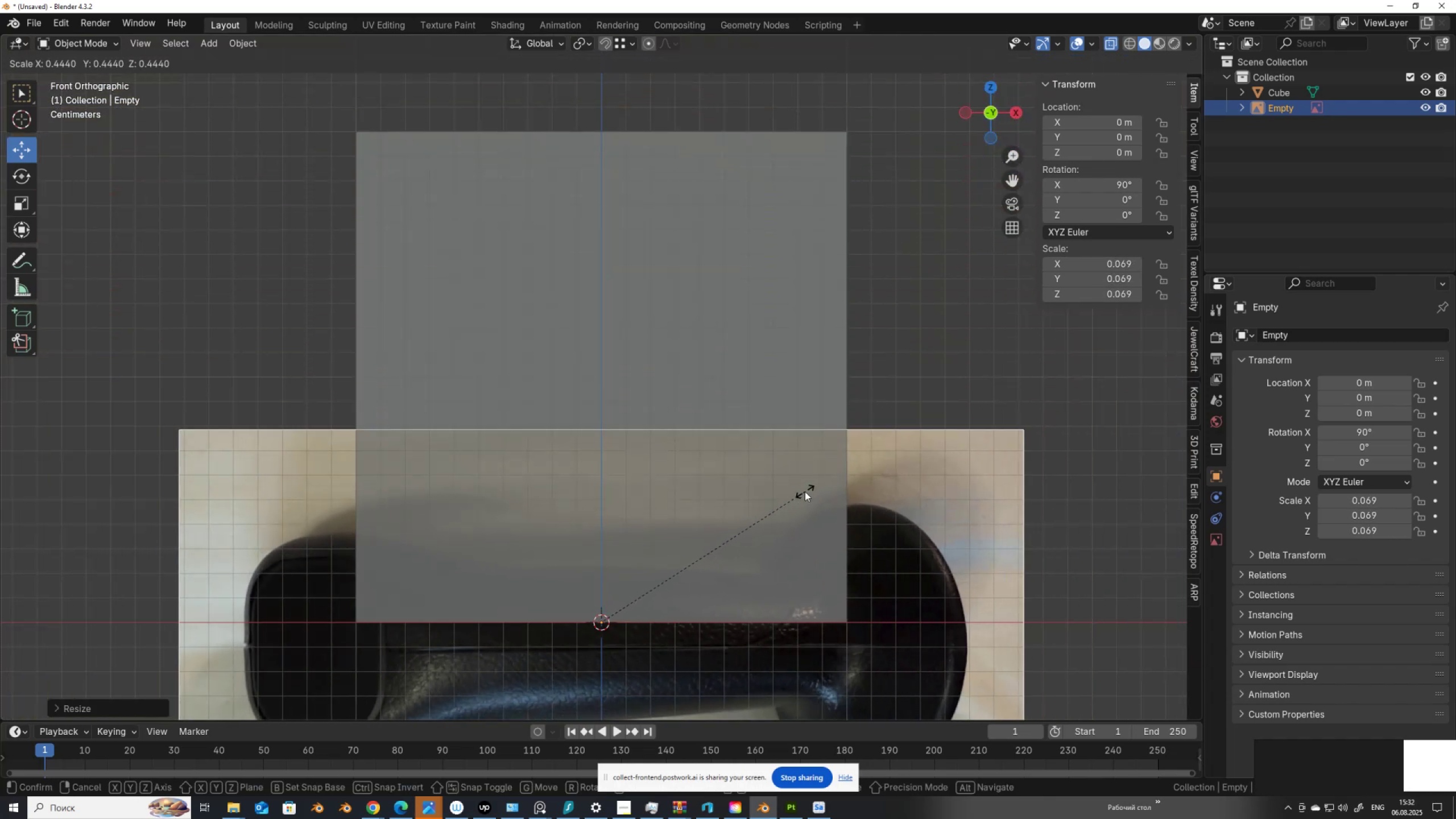 
left_click([805, 491])
 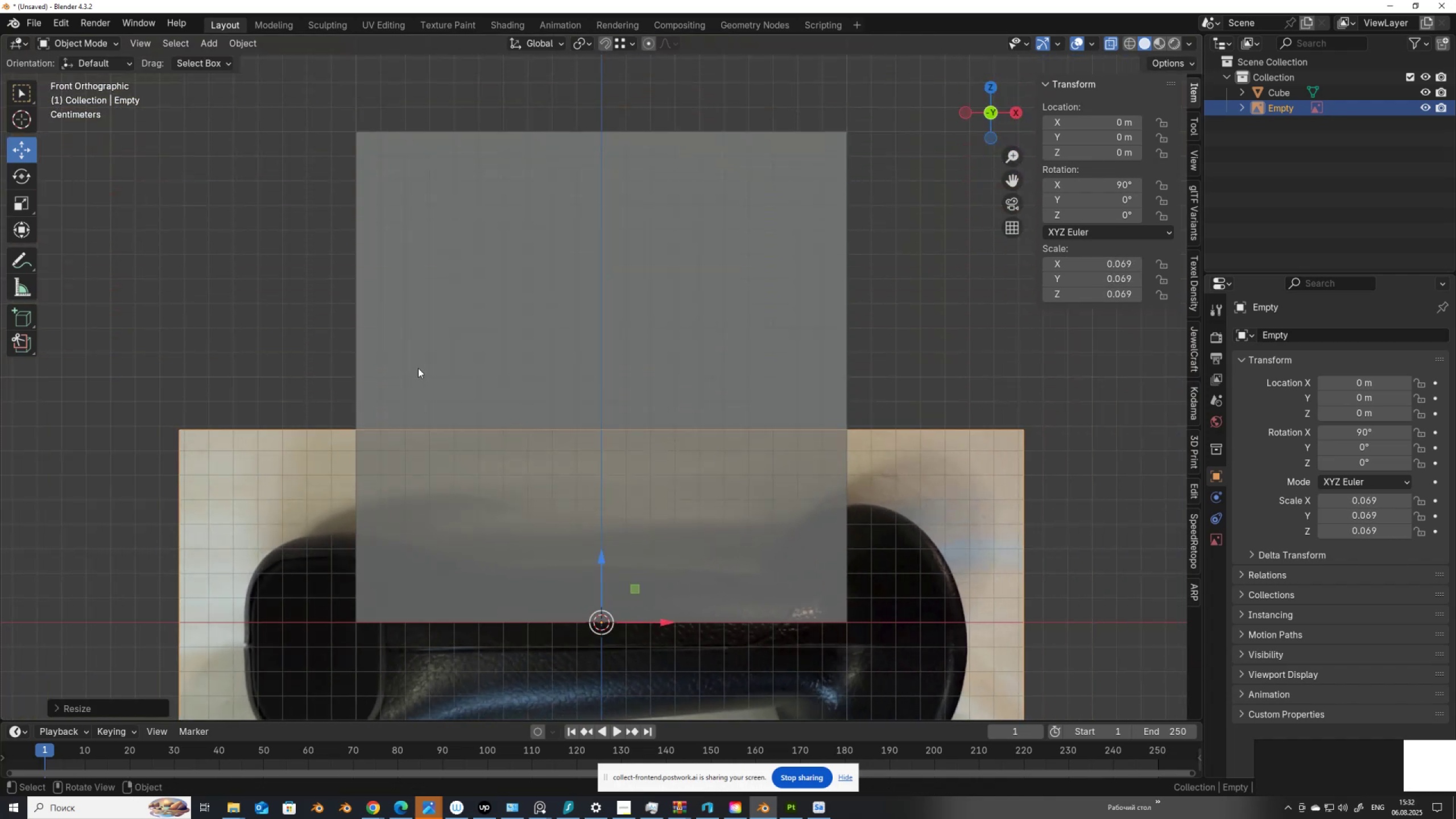 
key(R)
 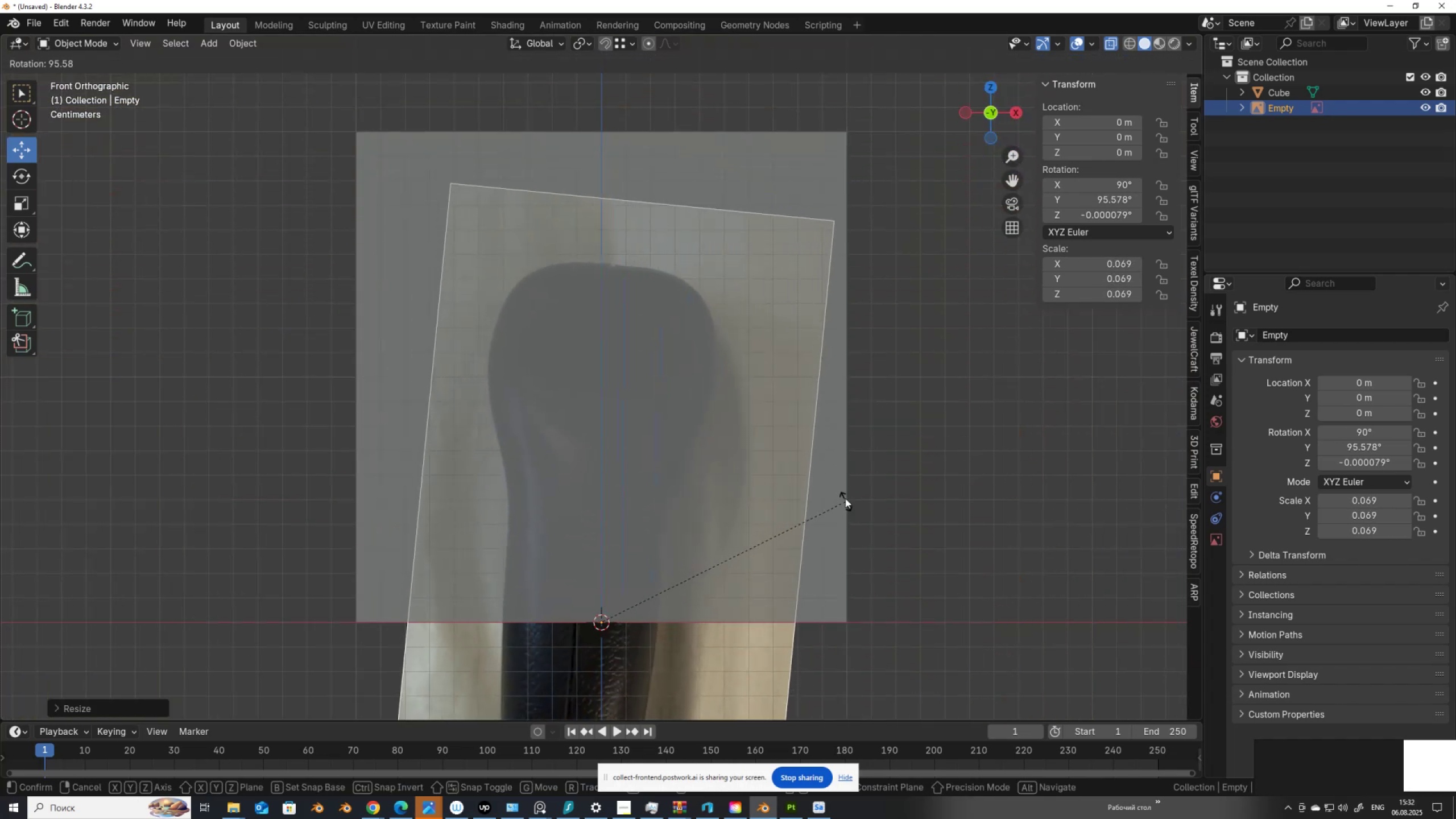 
hold_key(key=ControlLeft, duration=0.78)
left_click([835, 472])
 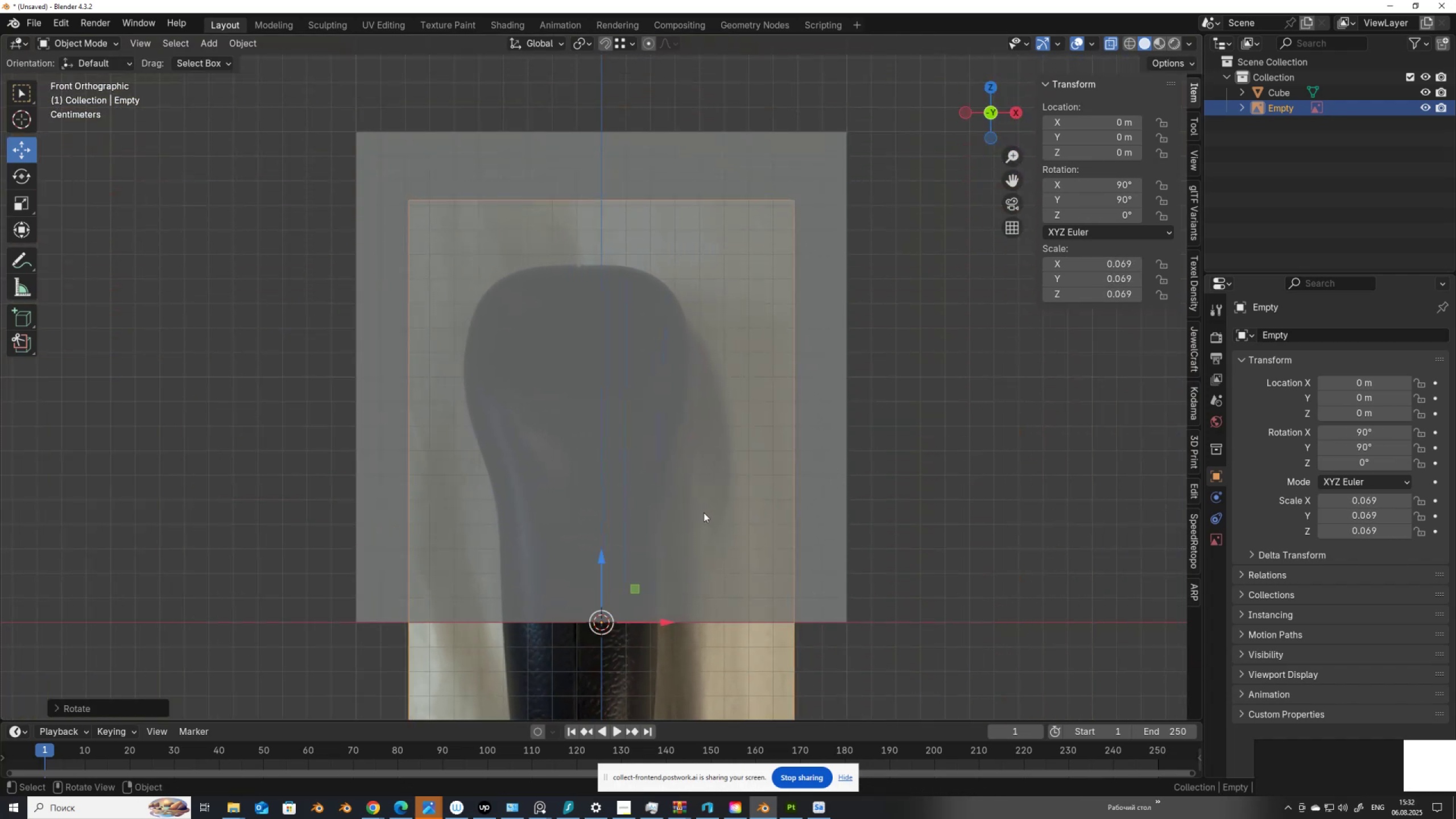 
key(G)
 